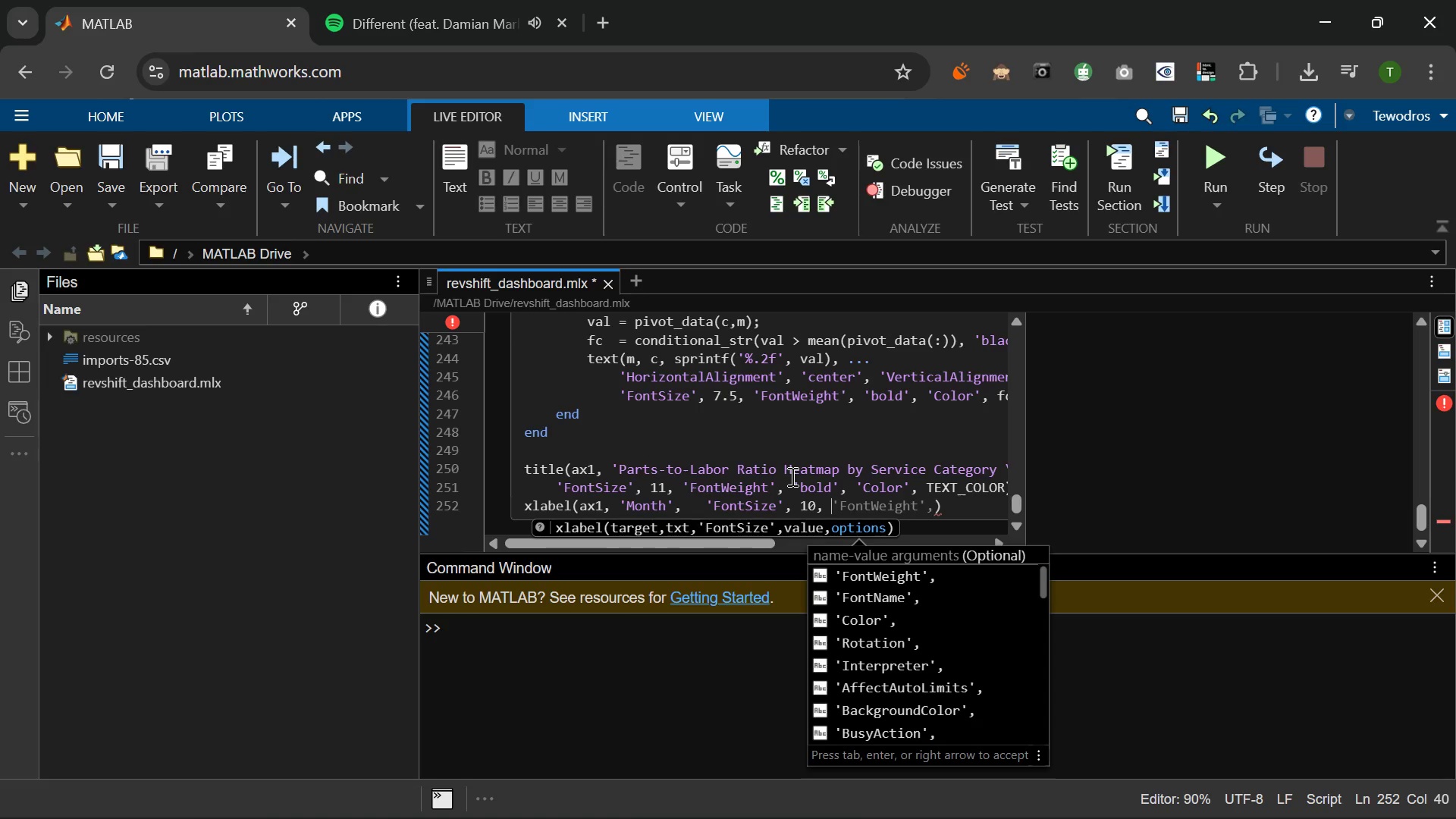 
wait(6.48)
 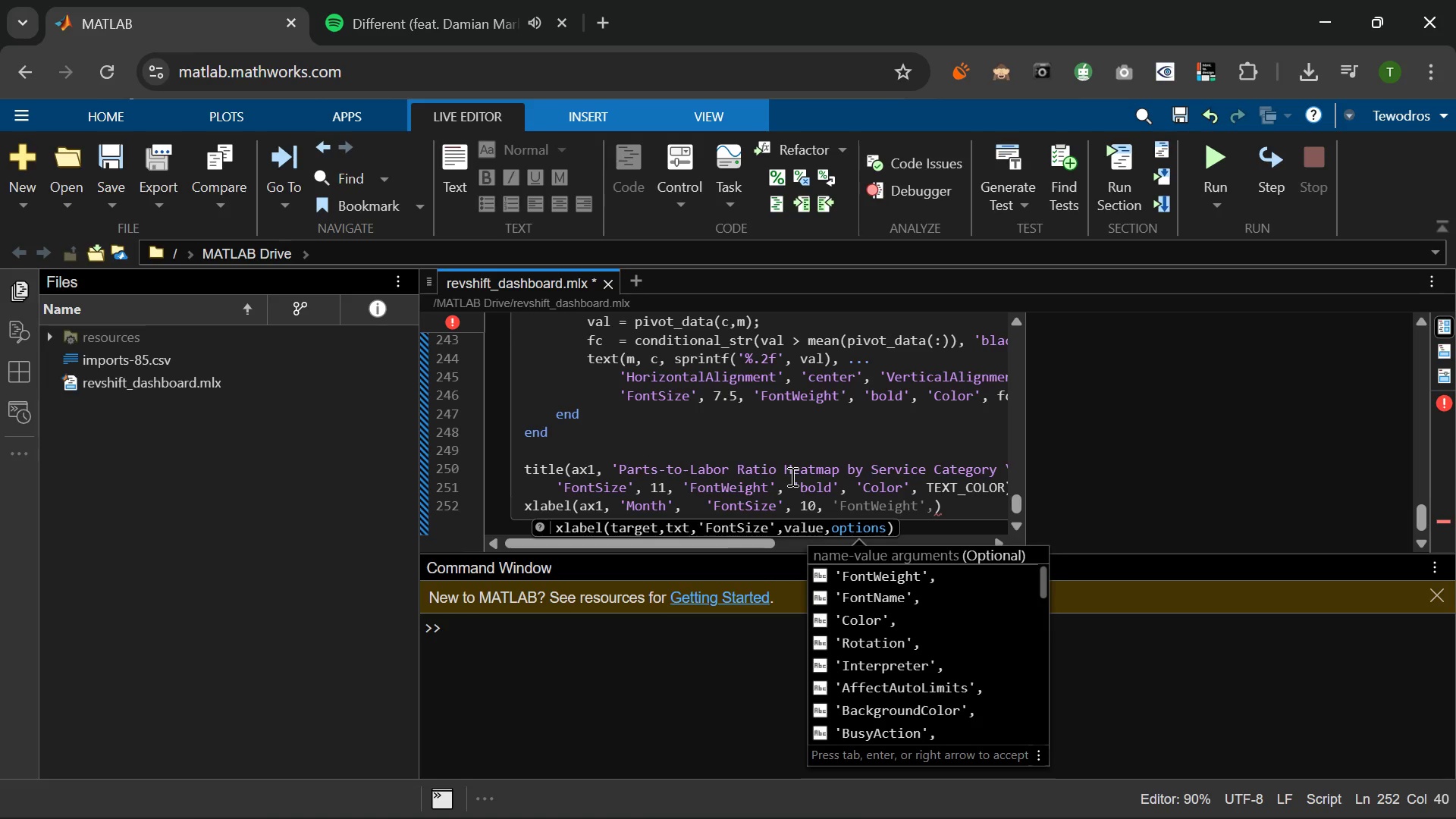 
type('v)
key(Backspace)
key(Tab)
type( 'bold)
 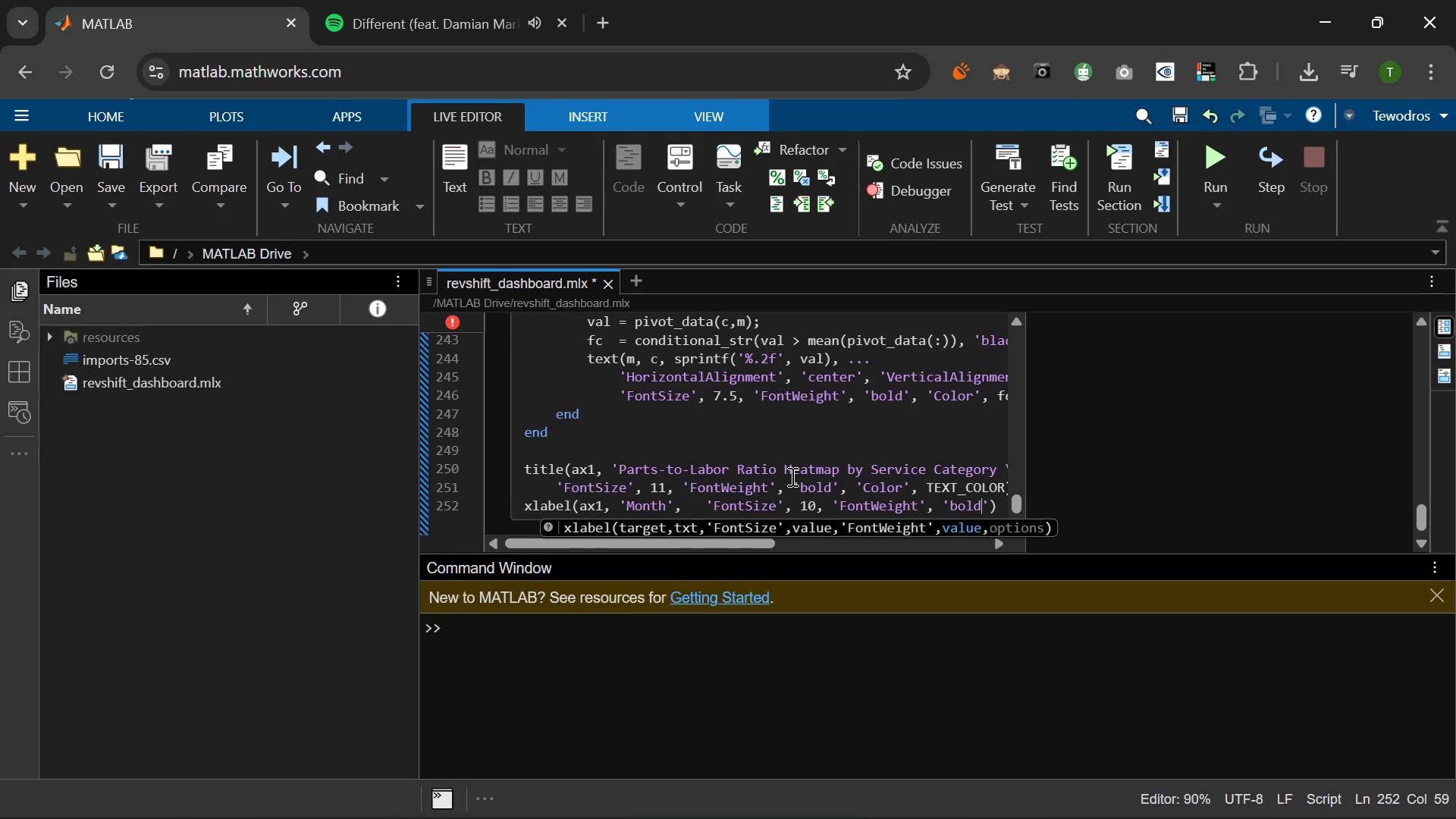 
key(ArrowRight)
 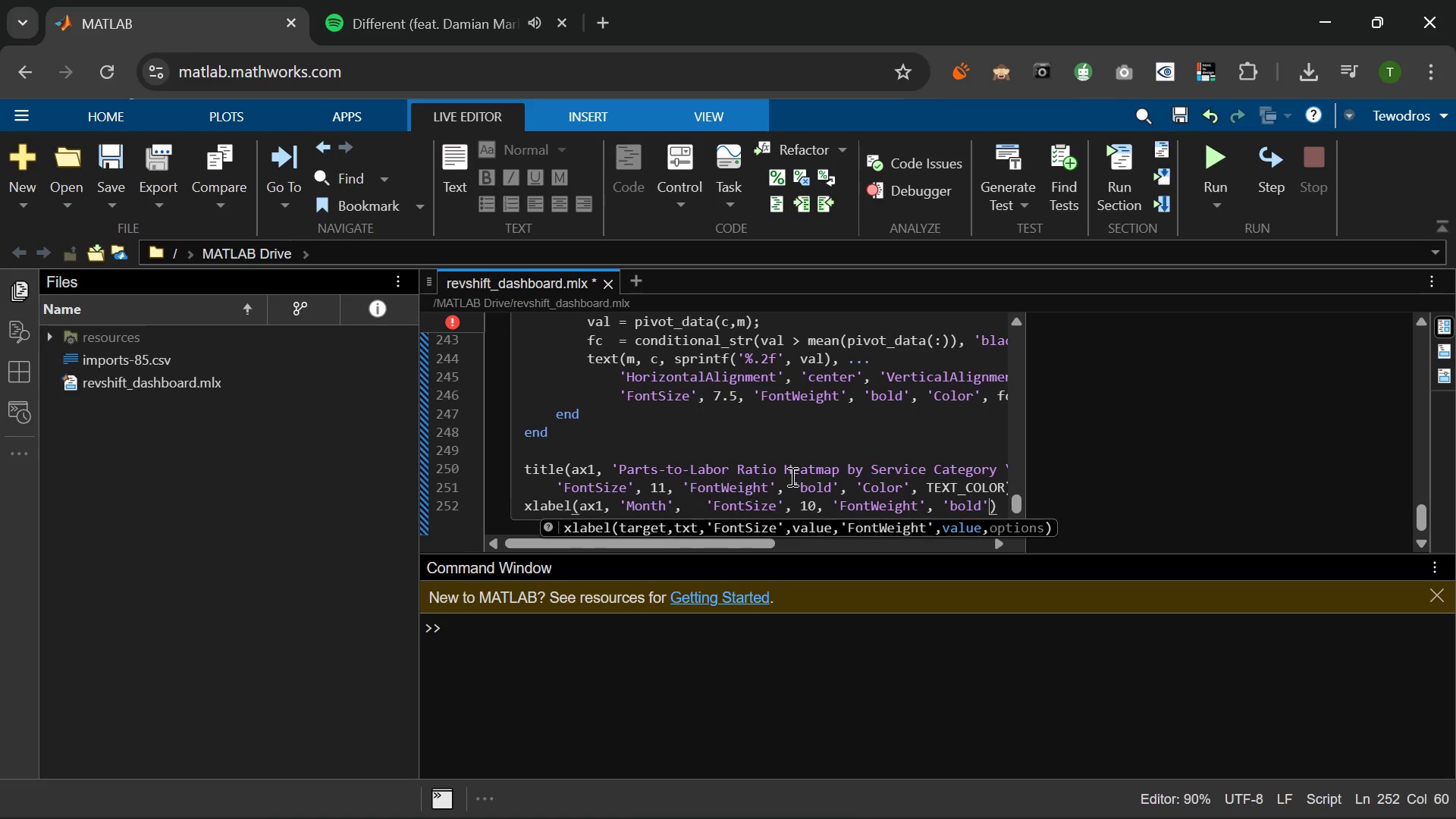 
type(, 'Color)
 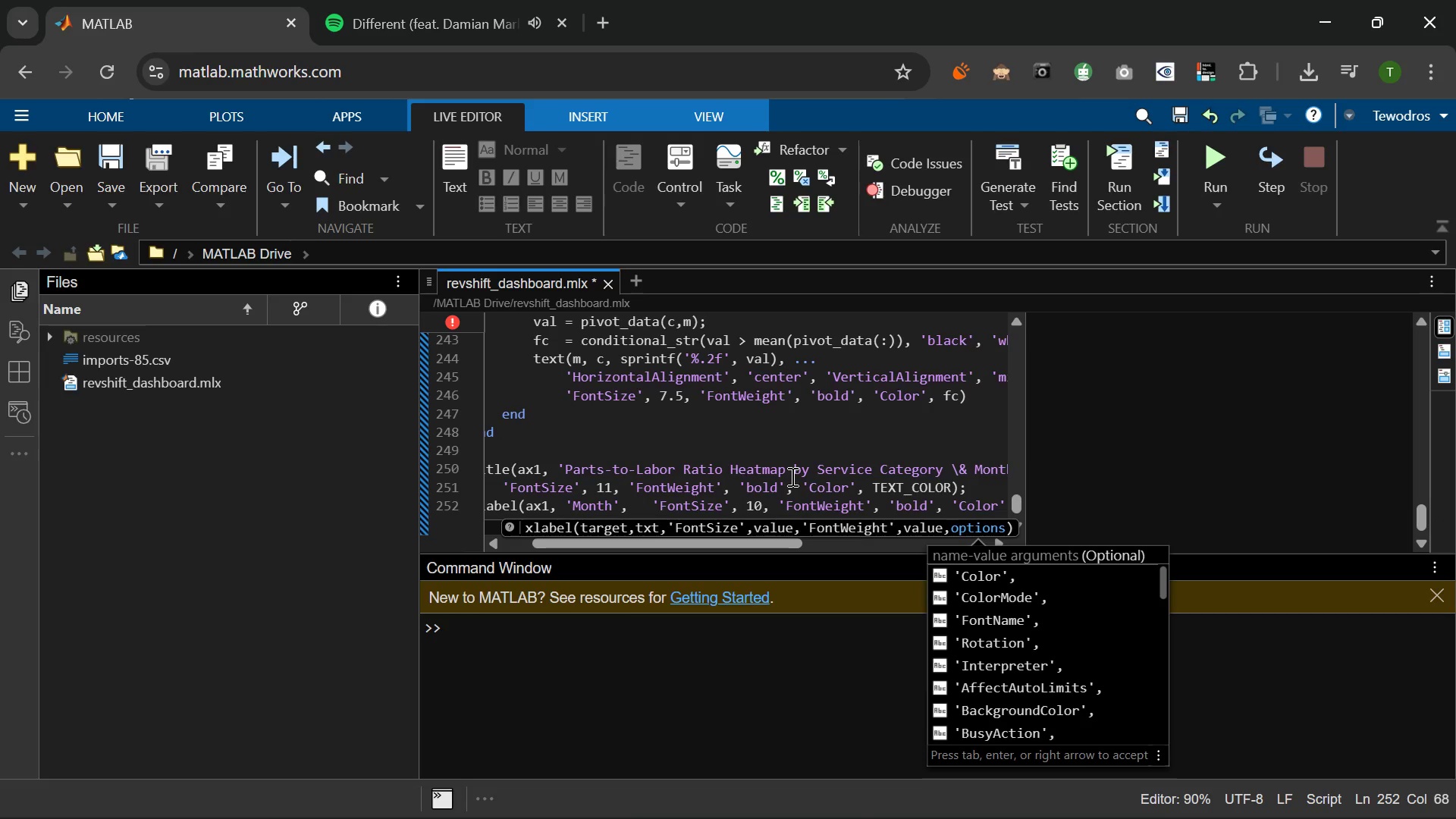 
key(ArrowRight)
 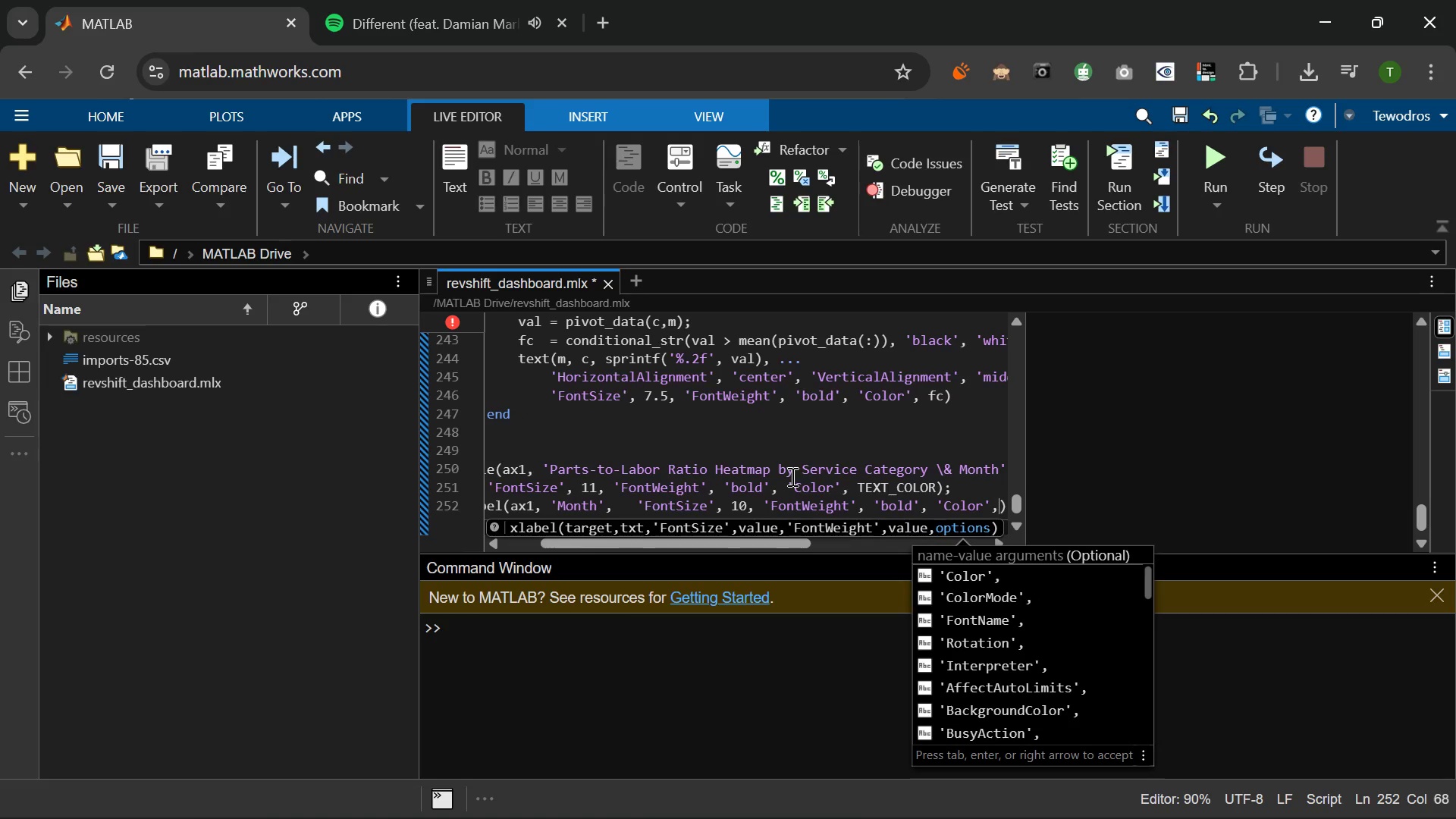 
type( TEXT_)
key(Tab)
 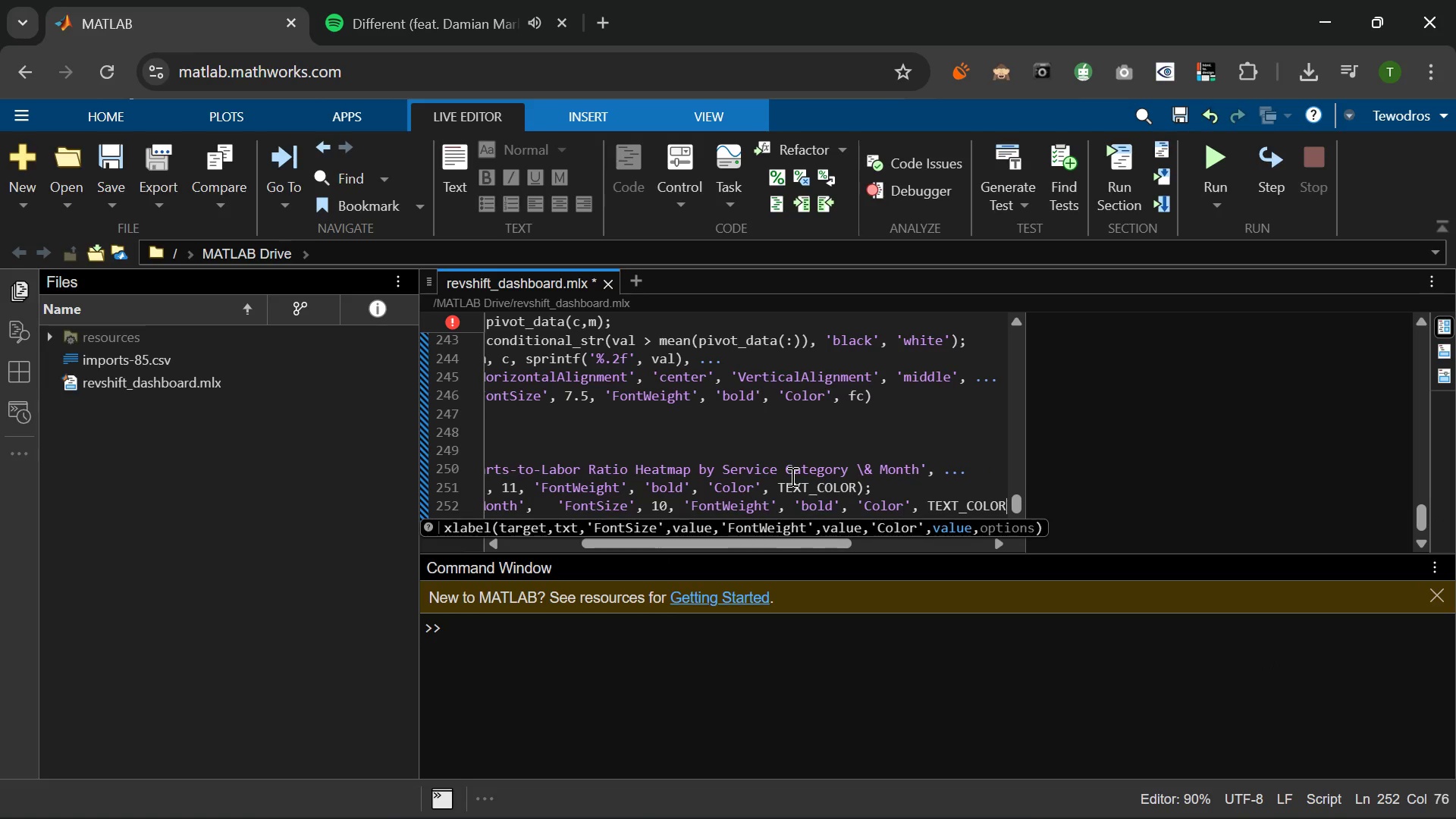 
key(Enter)
 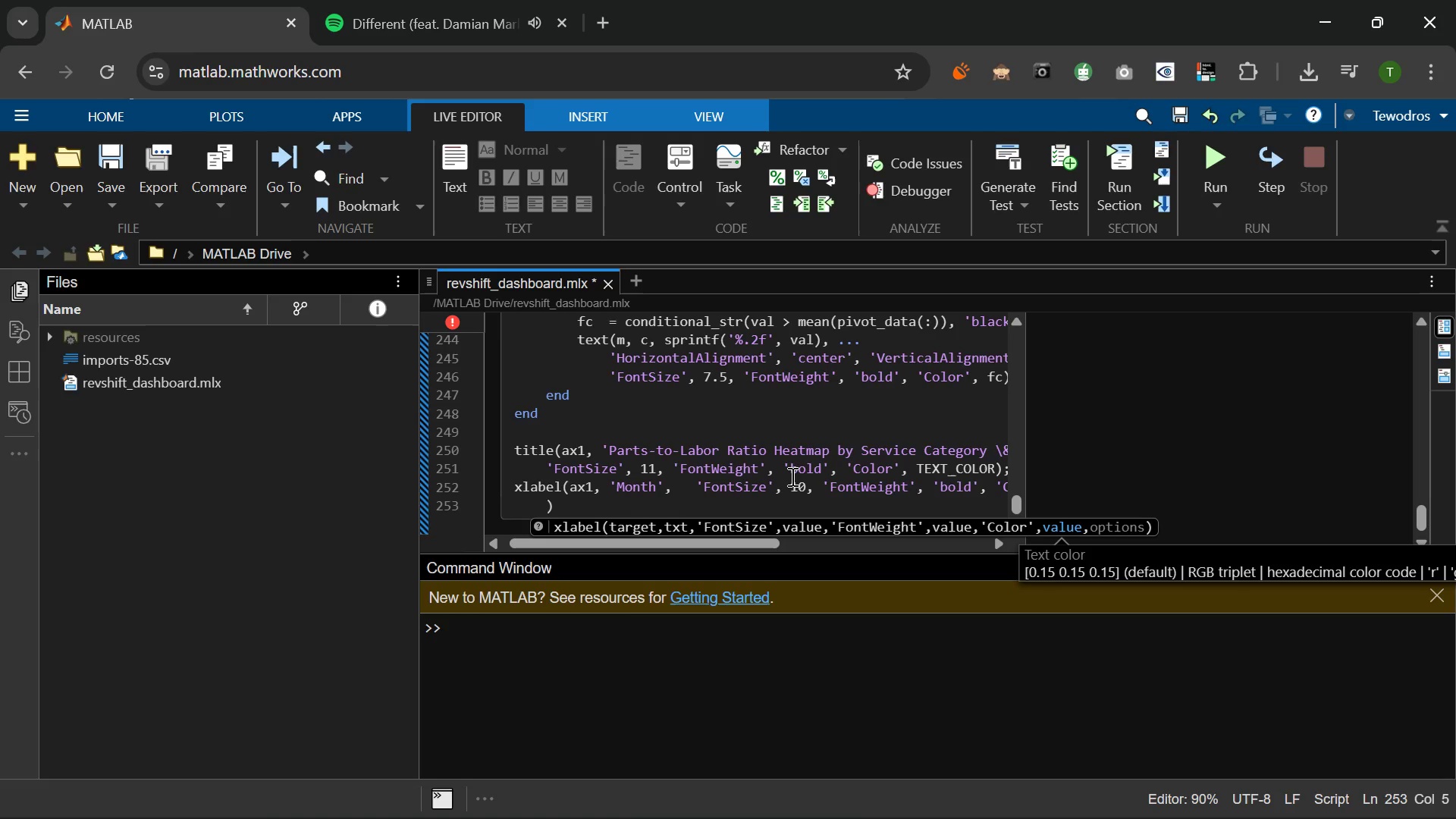 
wait(8.34)
 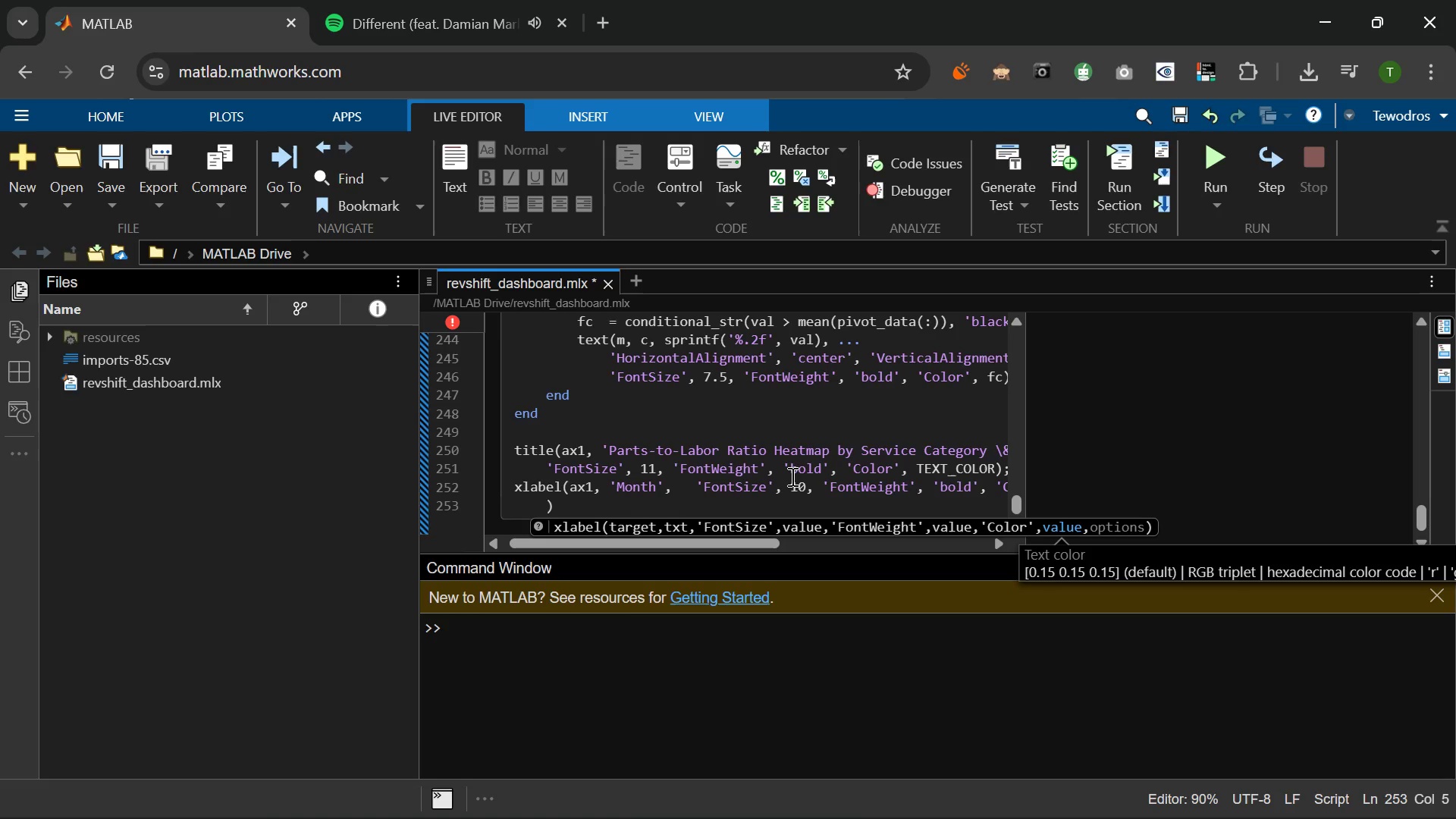 
left_click_drag(start_coordinate=[512, 486], to_coordinate=[529, 488])
 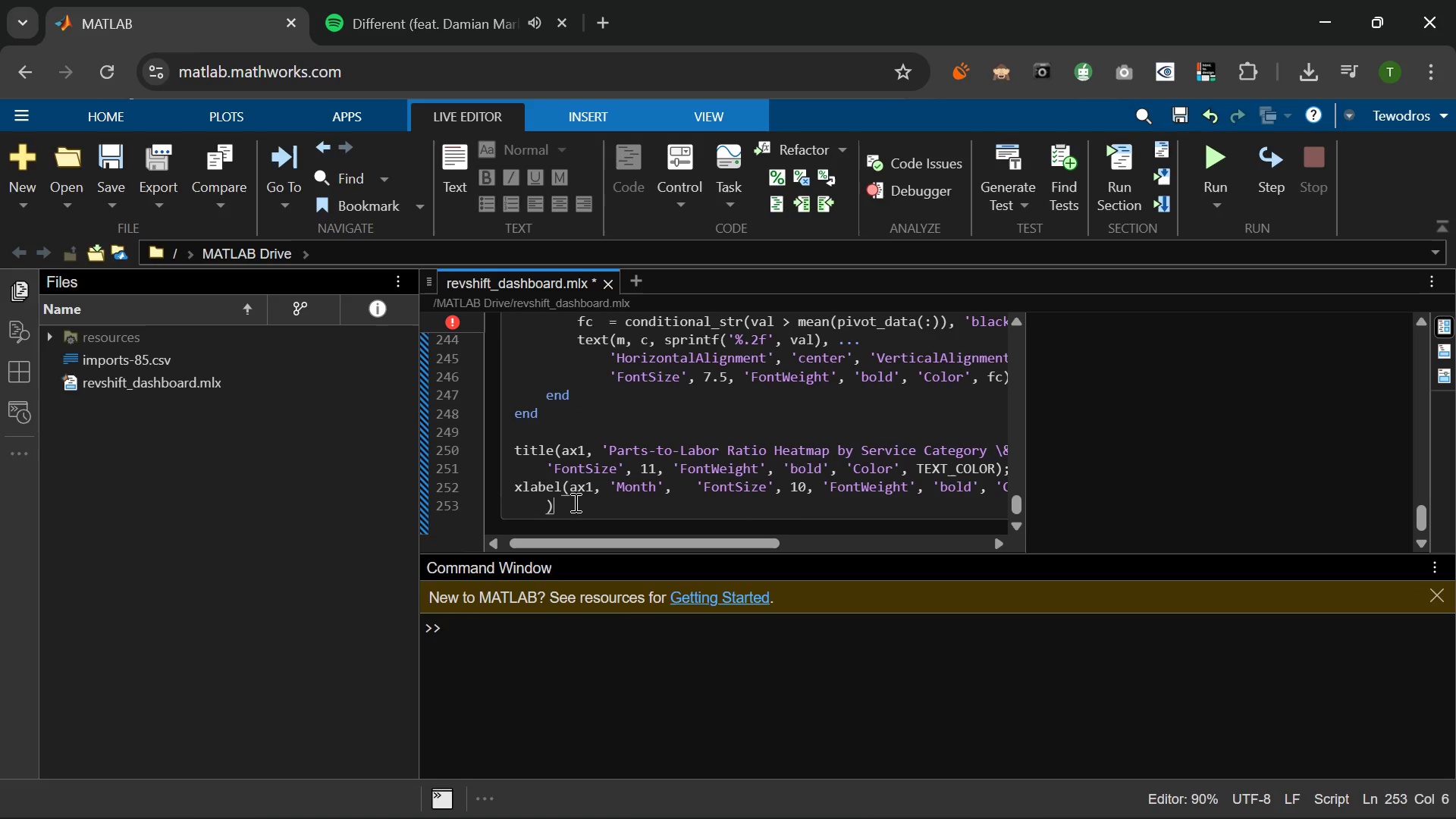 
double_click([579, 504])
 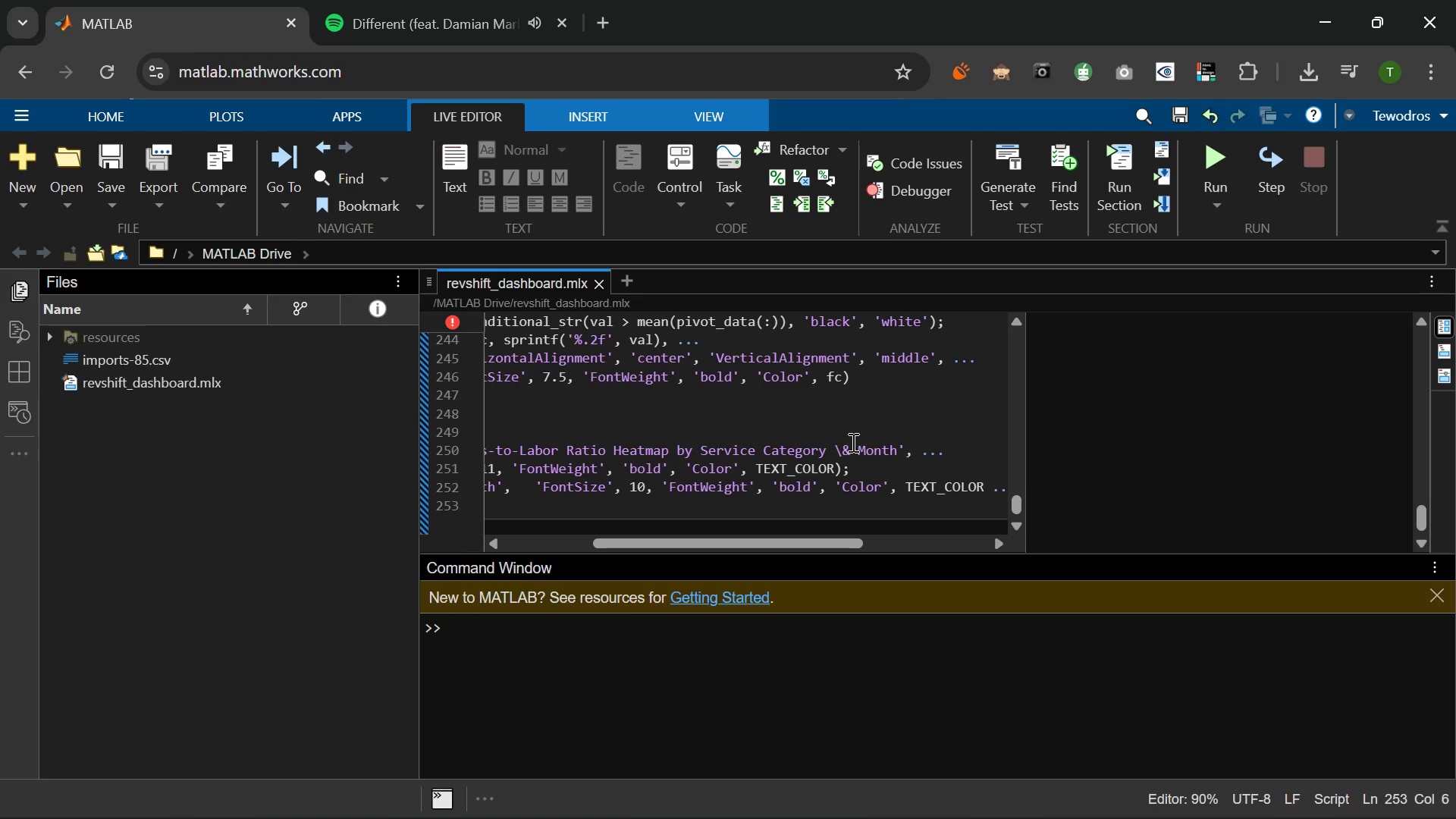 
wait(18.3)
 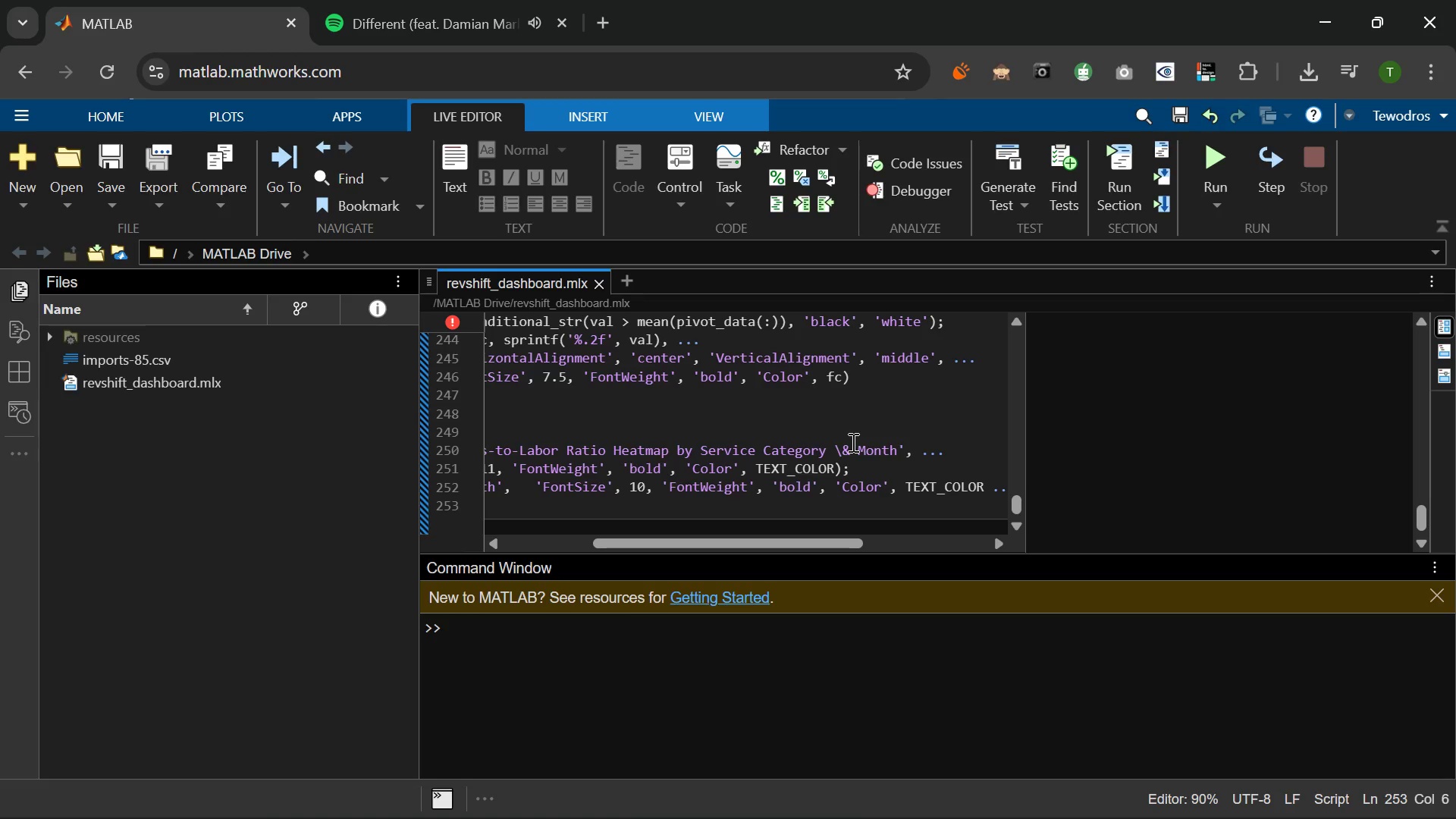 
left_click([956, 484])
 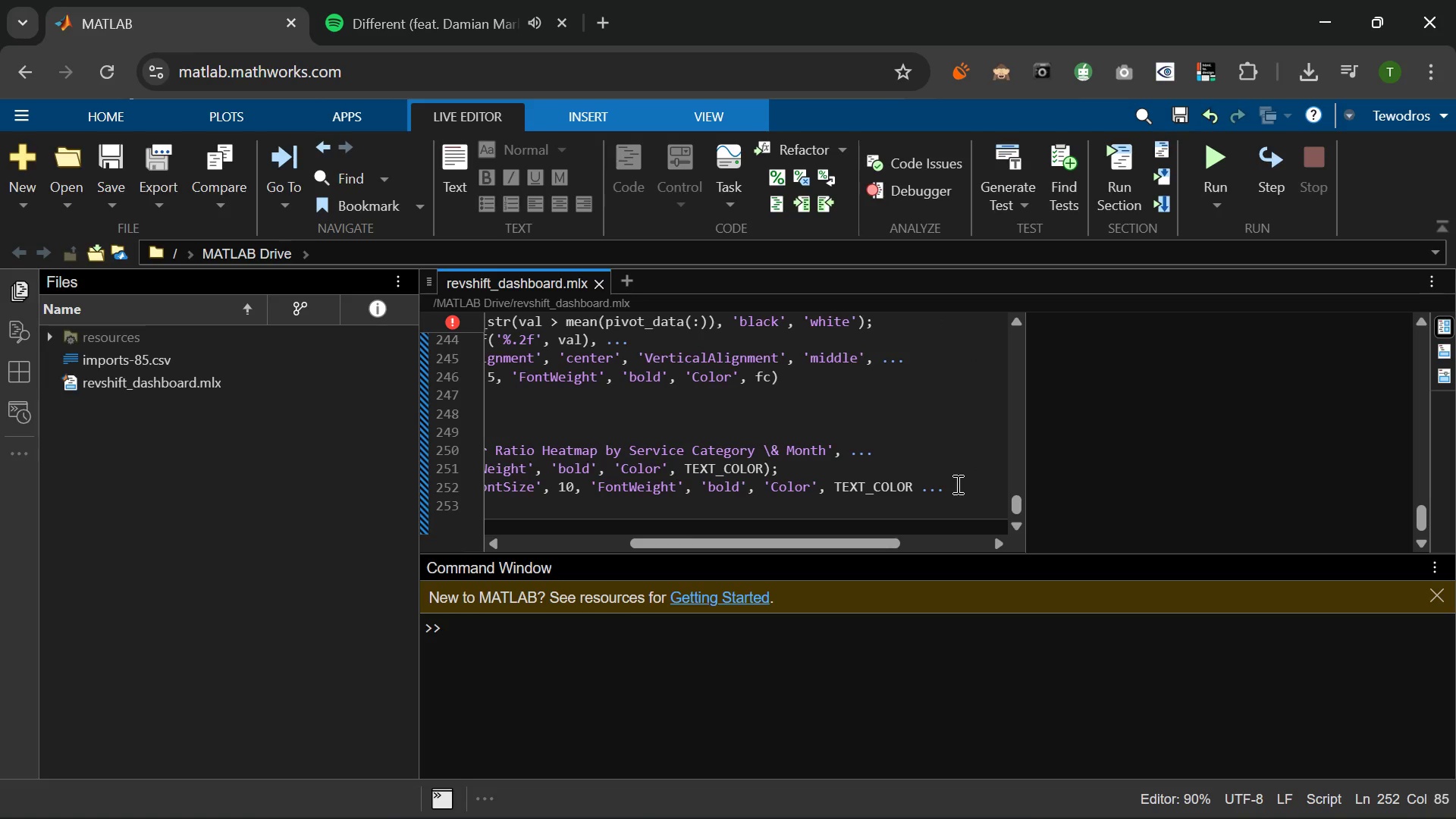 
key(Backspace)
 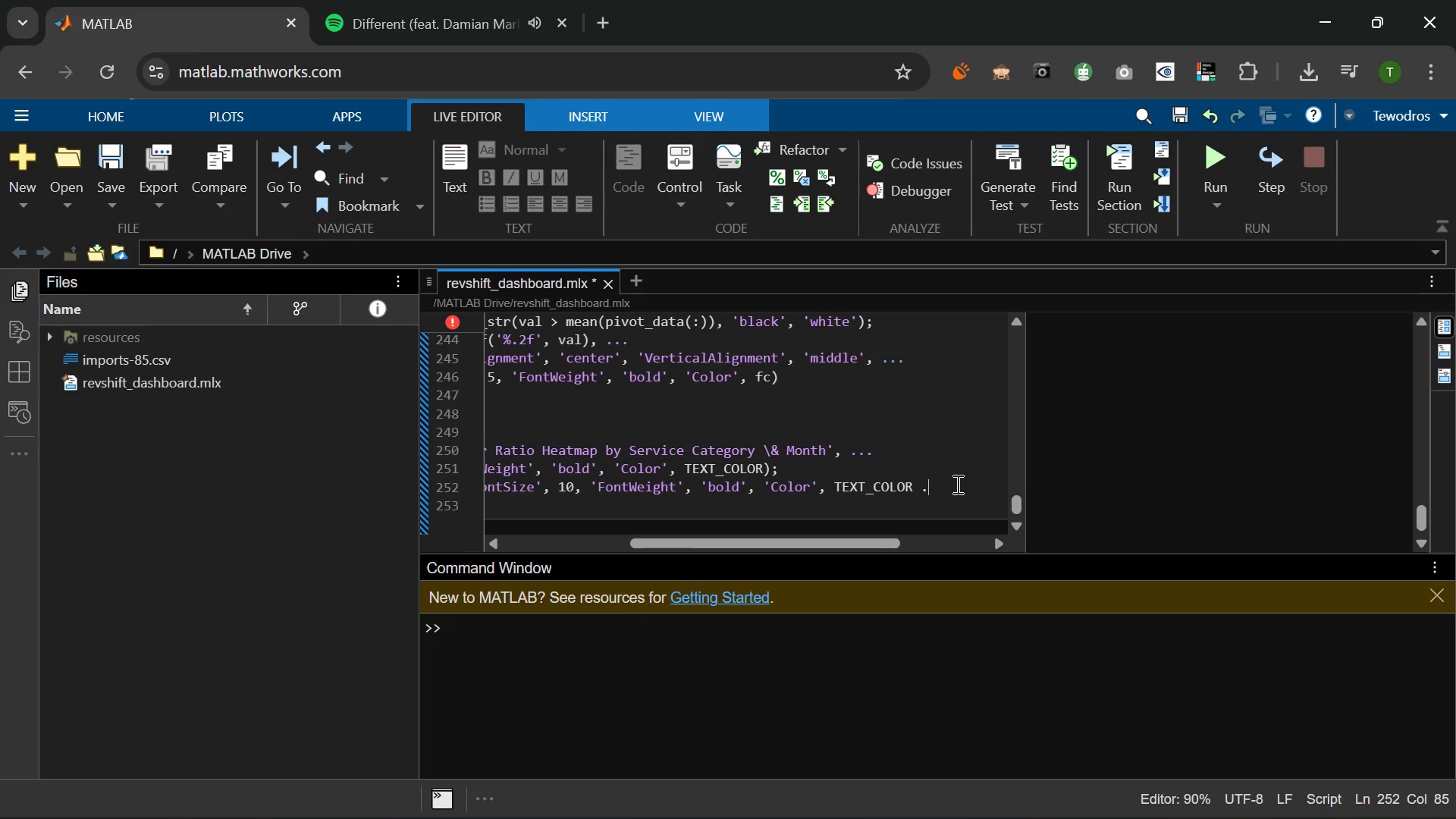 
key(Backspace)
 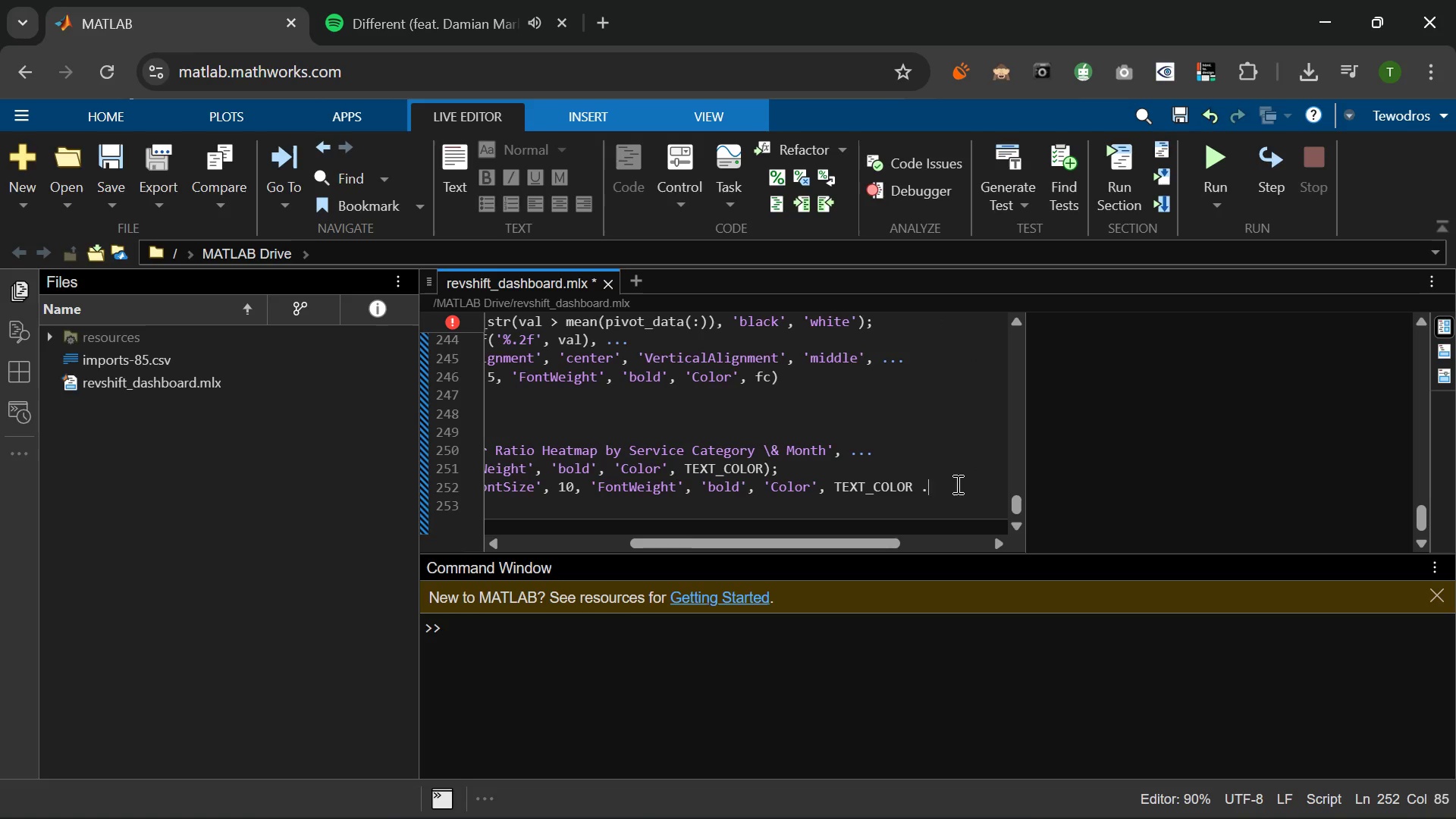 
key(Backspace)
 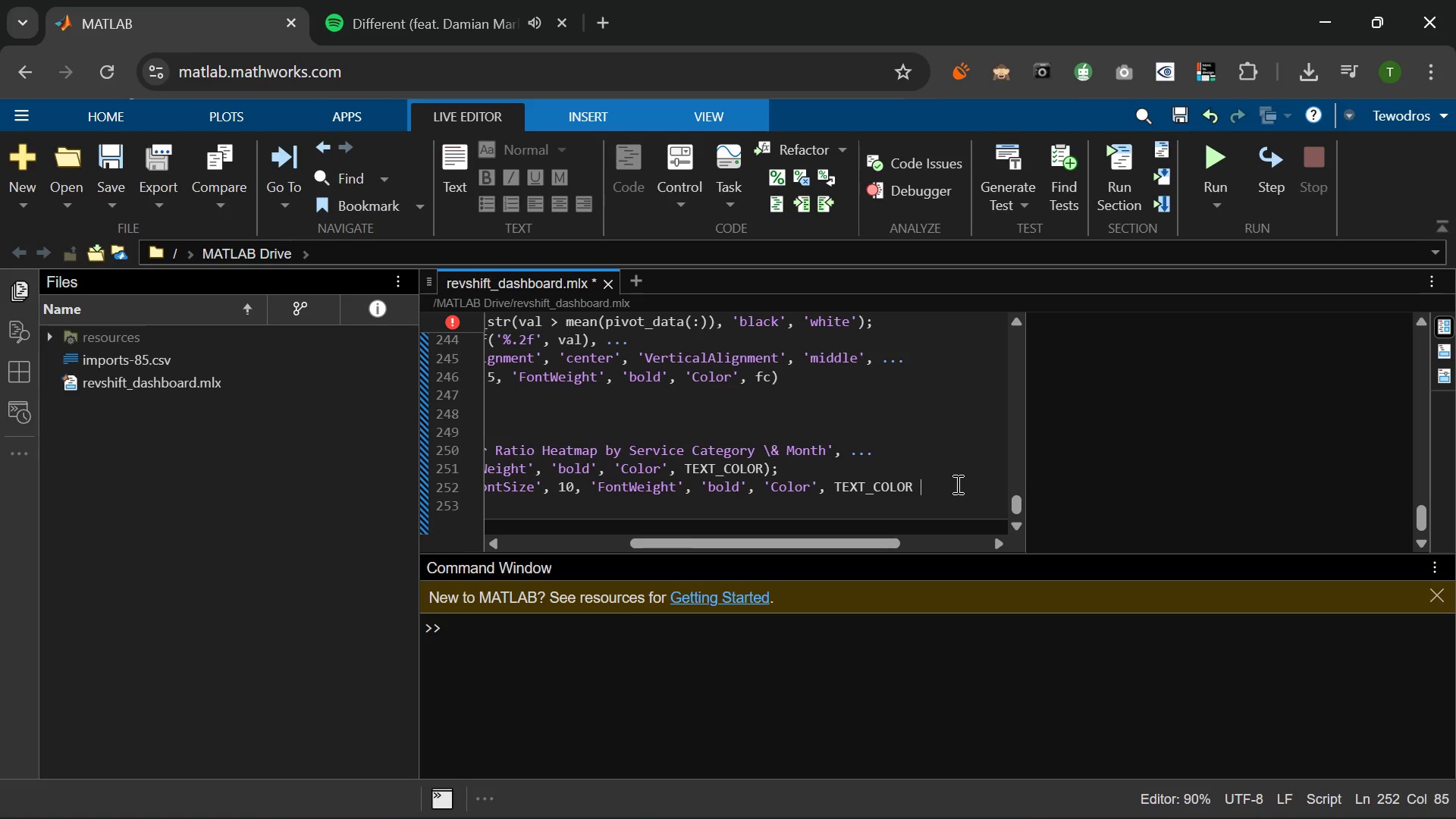 
key(Backspace)
 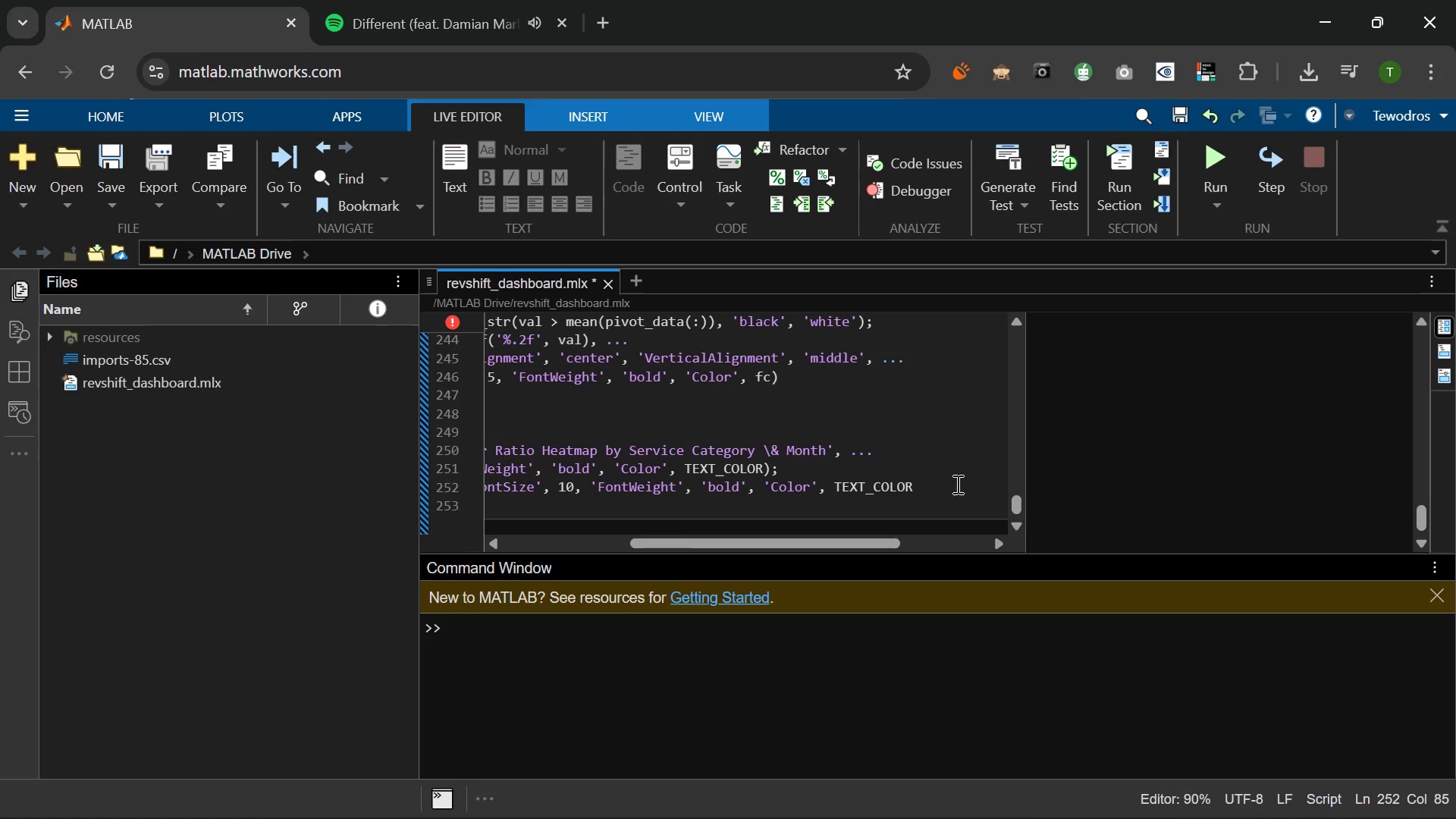 
key(Control+Z)
 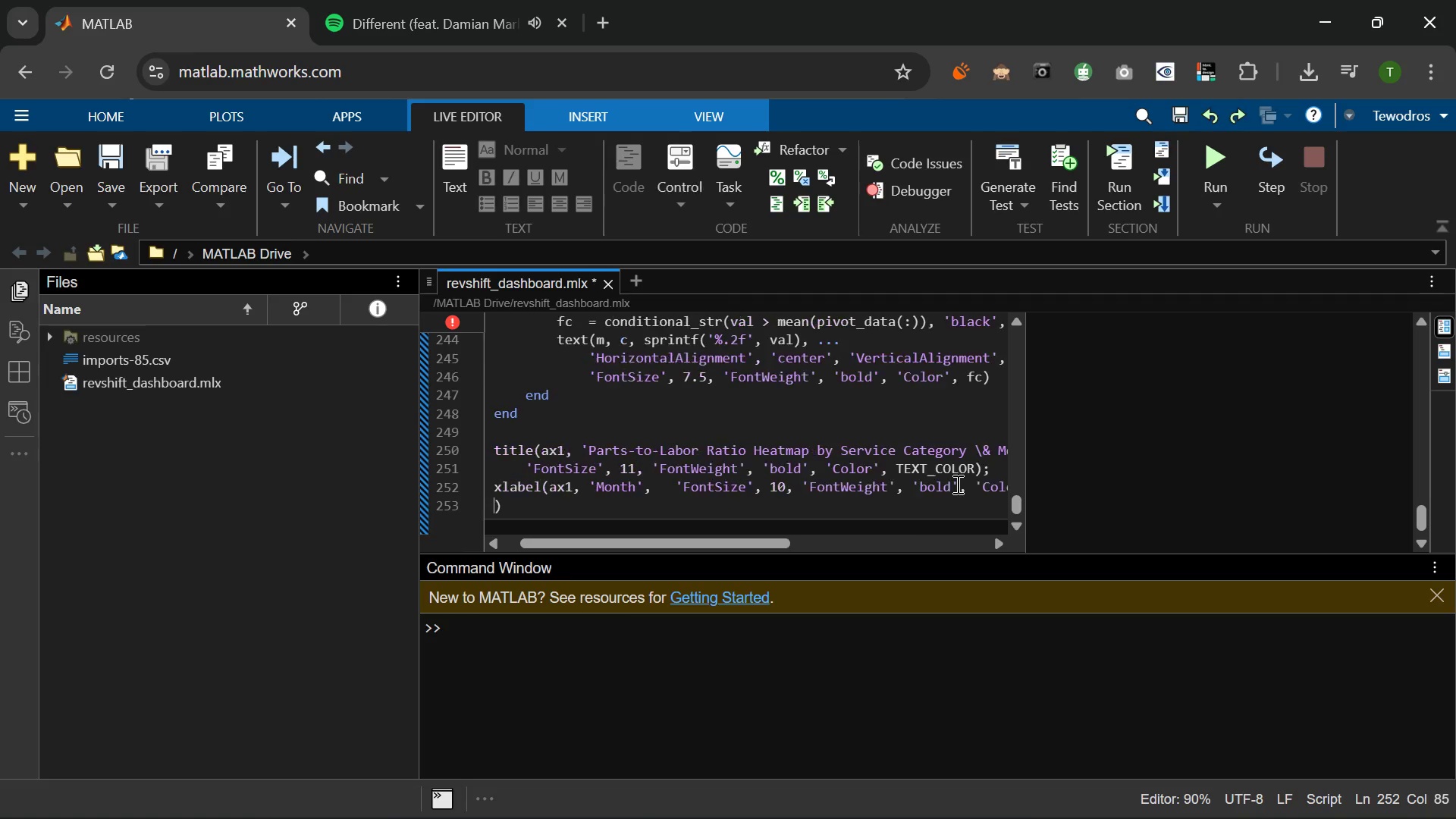 
key(Control+Z)
 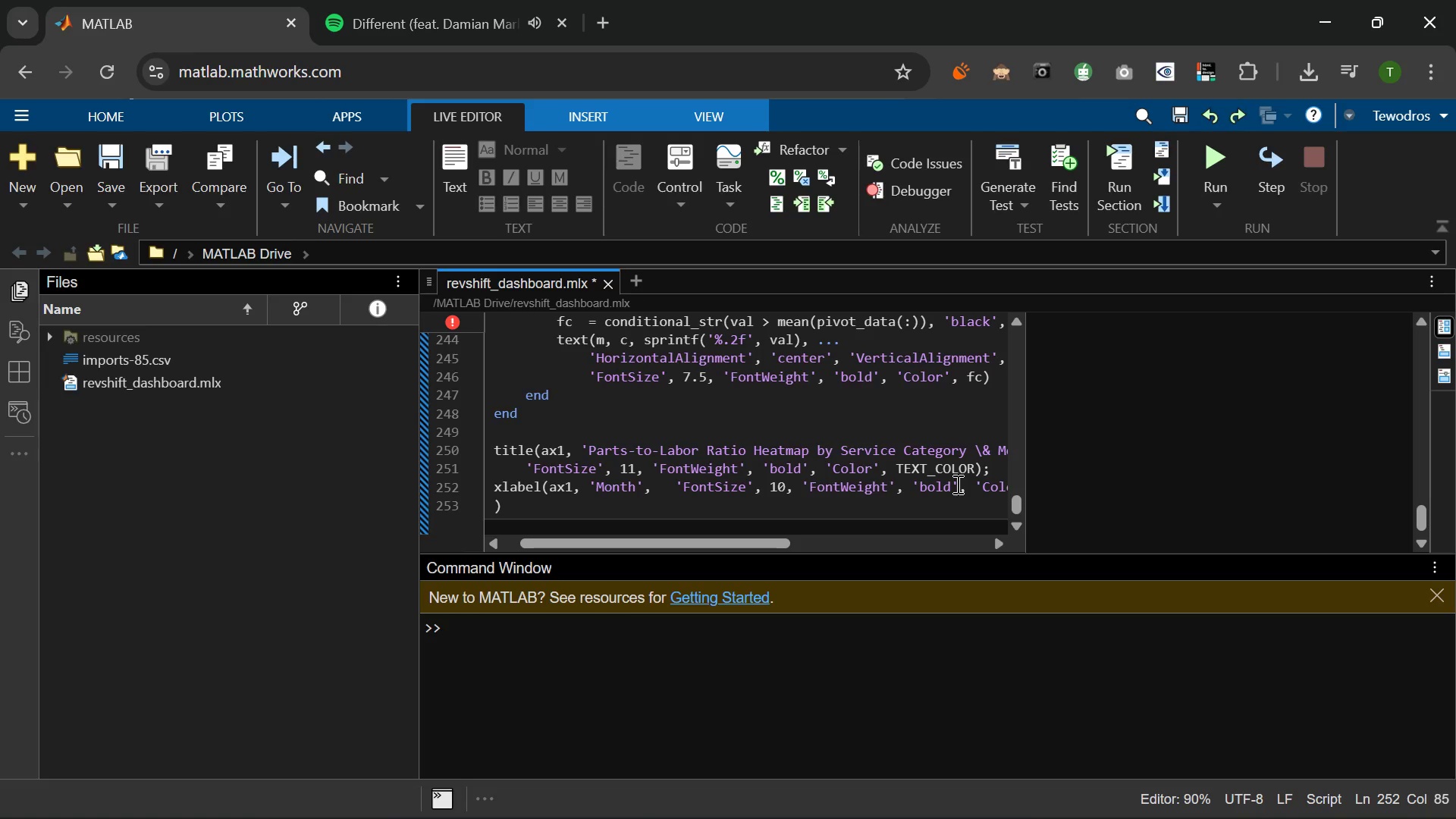 
key(Control+Z)
 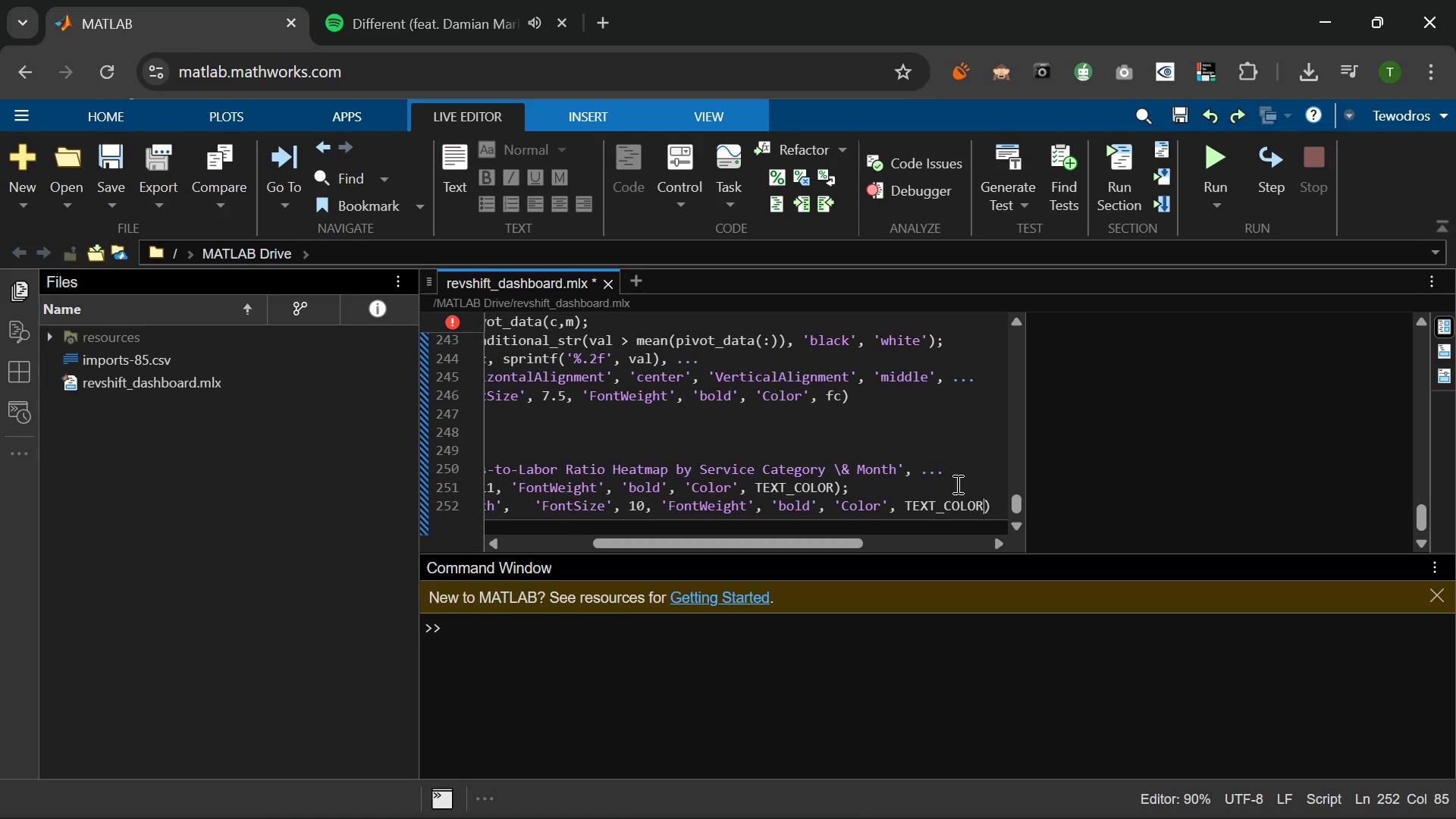 
key(Control+ArrowRight)
 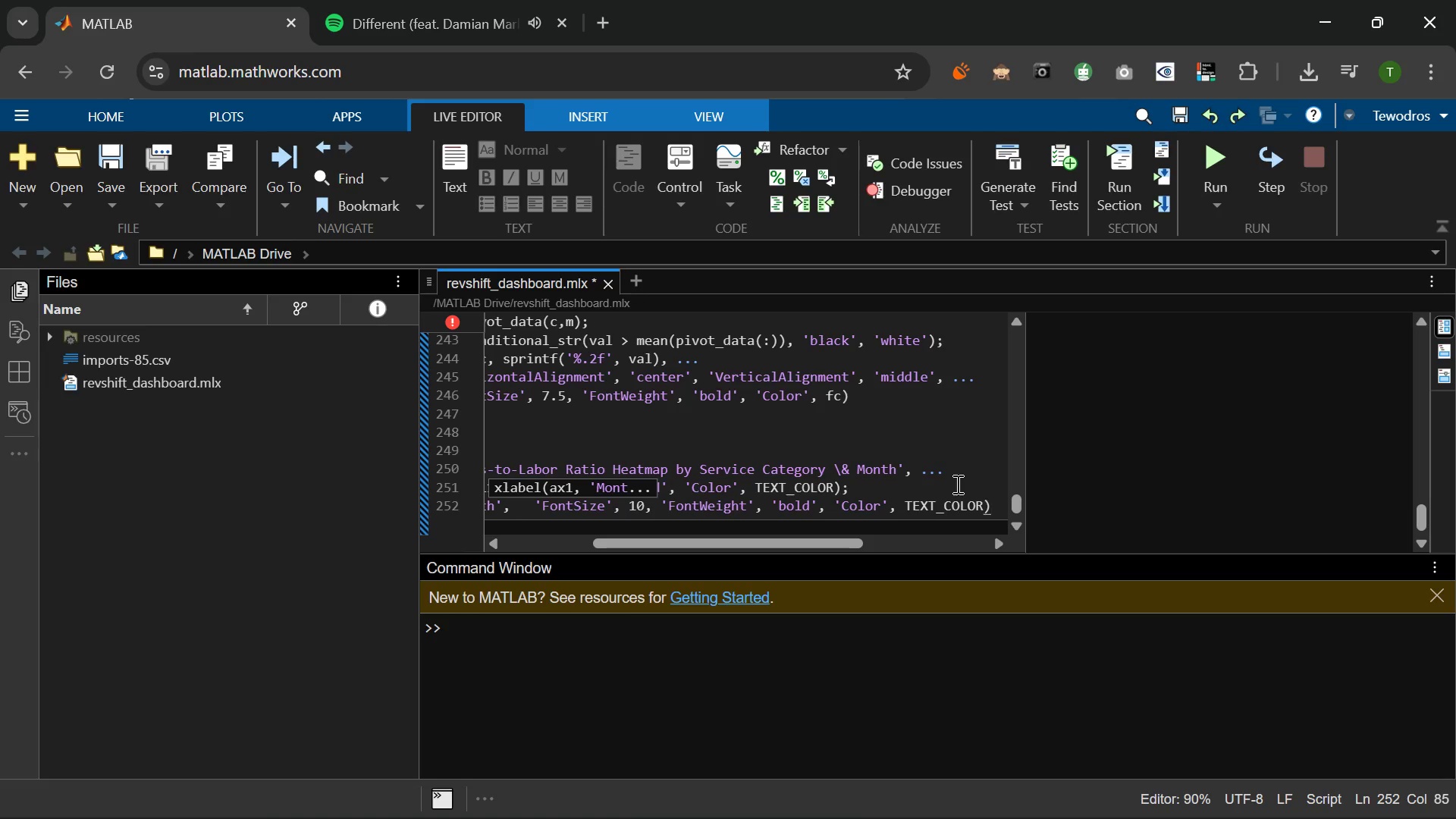 
key(Control+Semicolon)
 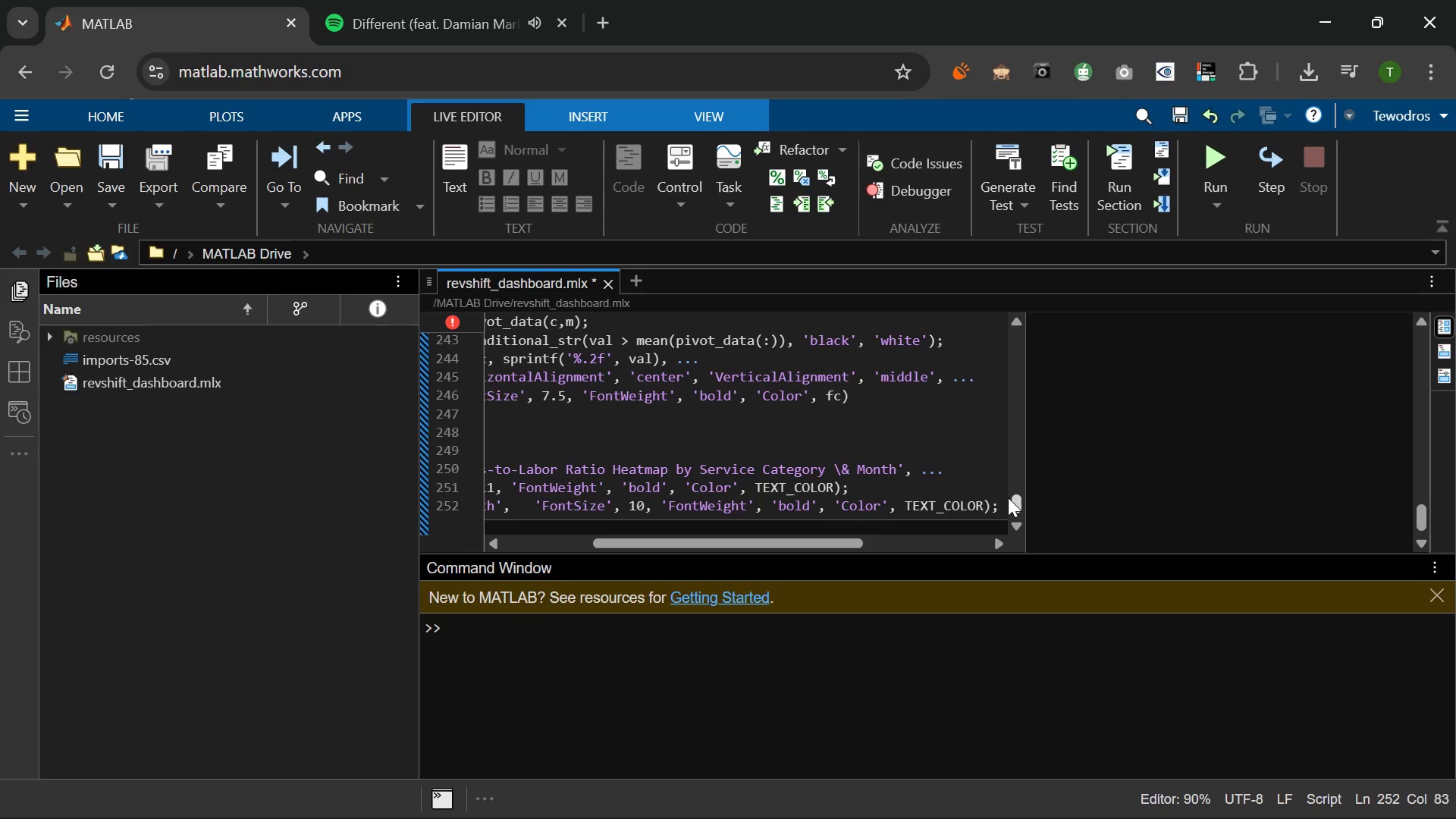 
left_click_drag(start_coordinate=[1001, 502], to_coordinate=[452, 510])
 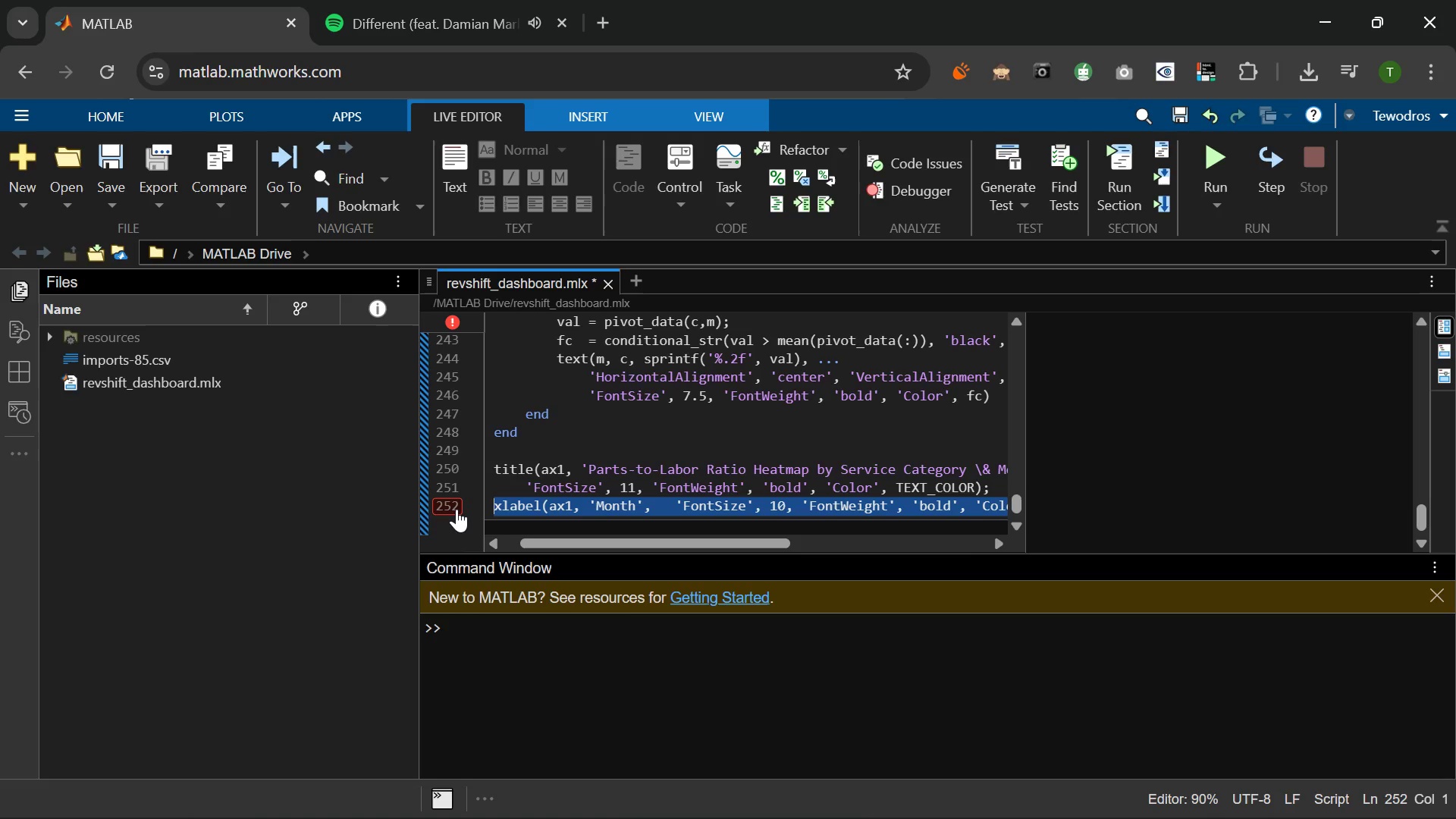 
key(Control+C)
 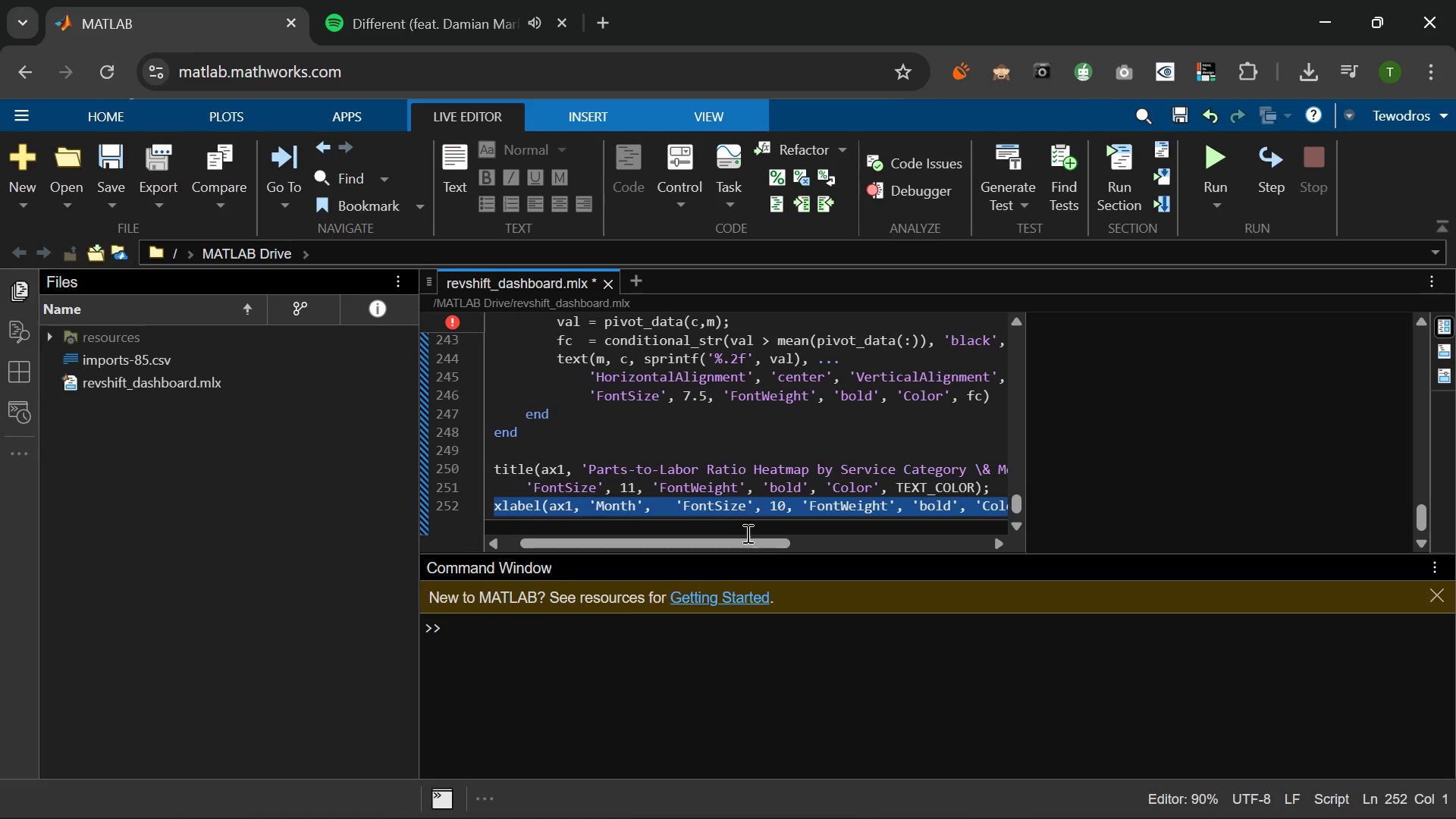 
left_click_drag(start_coordinate=[746, 541], to_coordinate=[866, 549])
 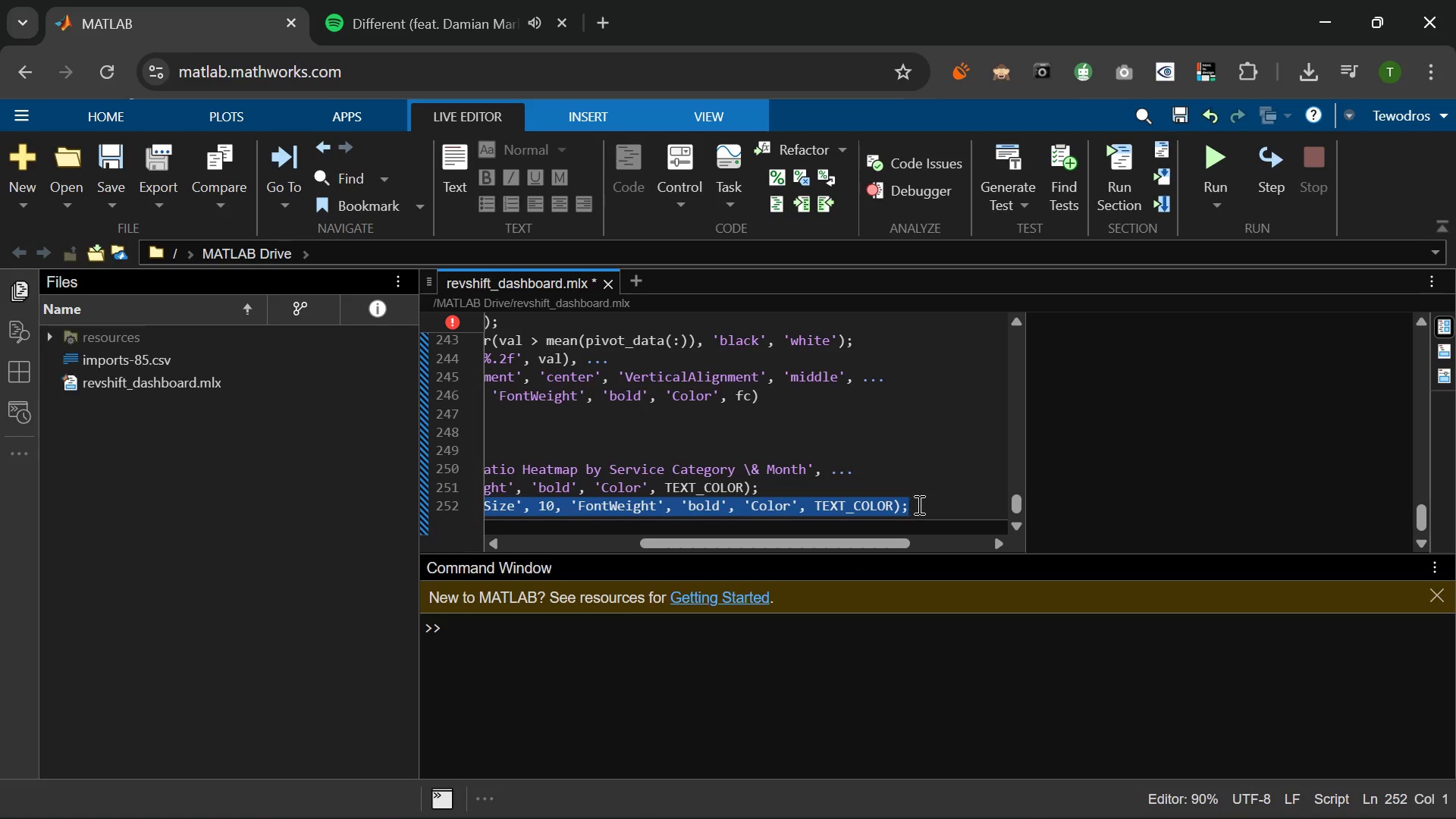 
left_click([918, 504])
 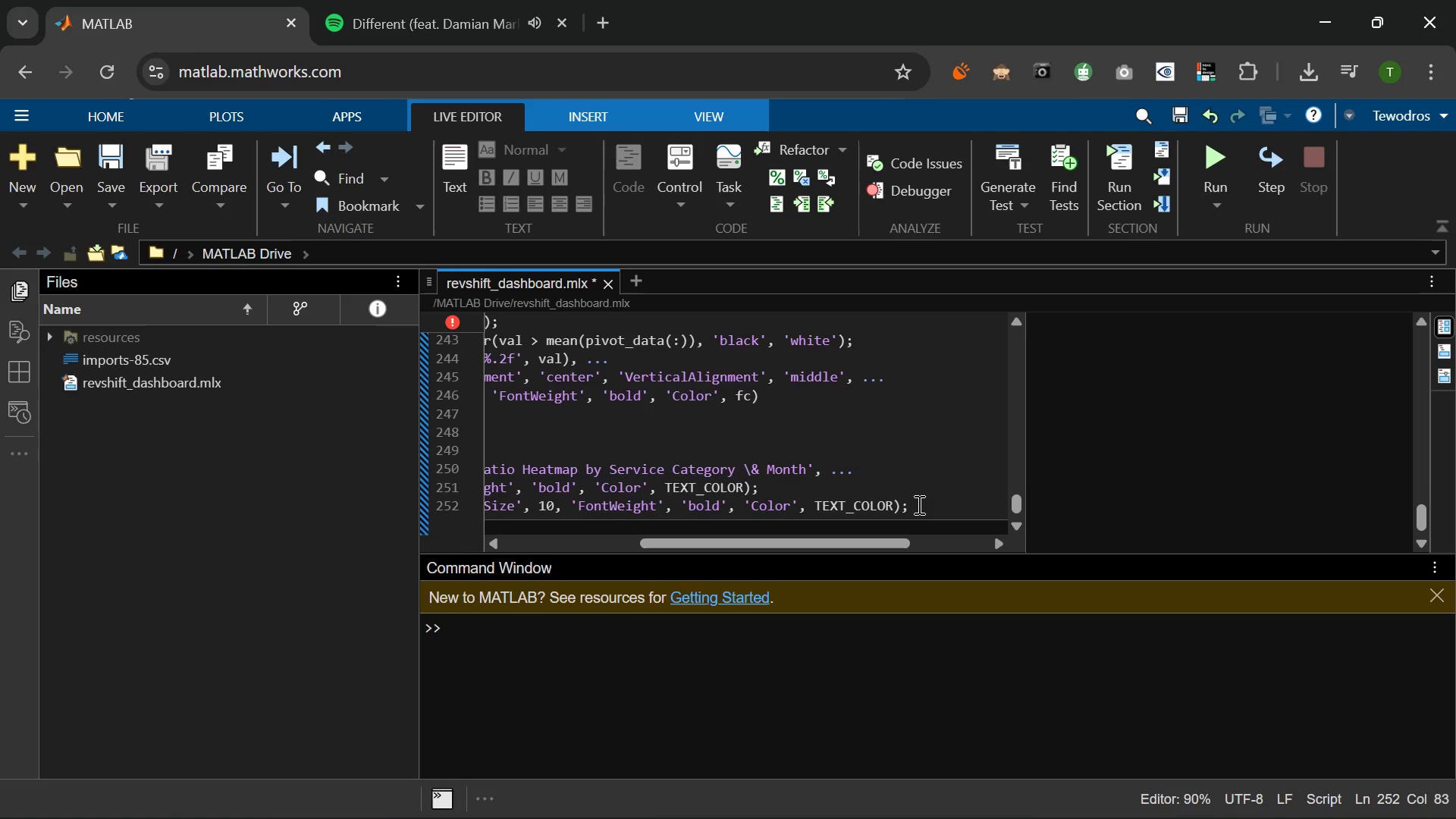 
key(Enter)
 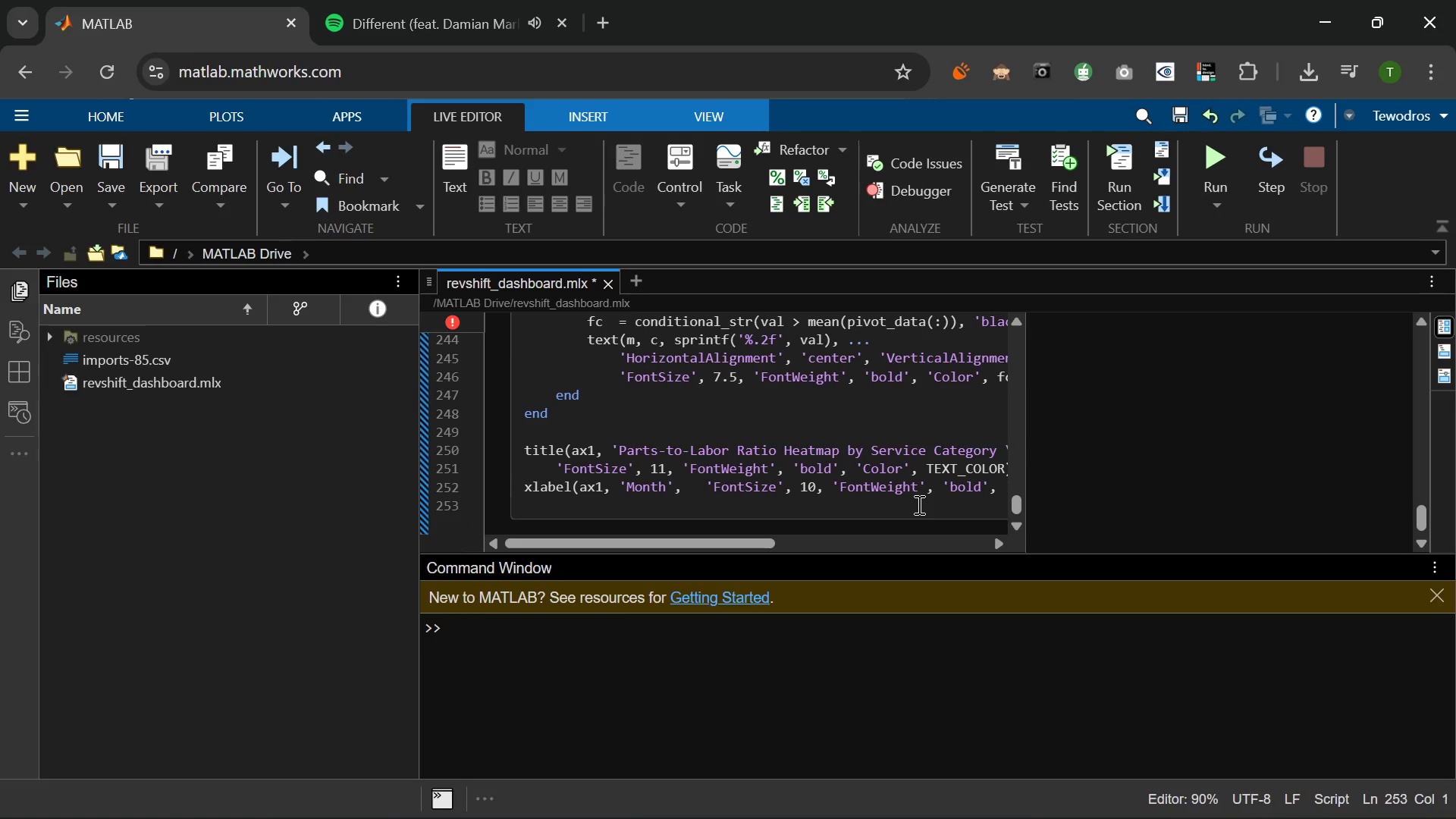 
key(Control+V)
 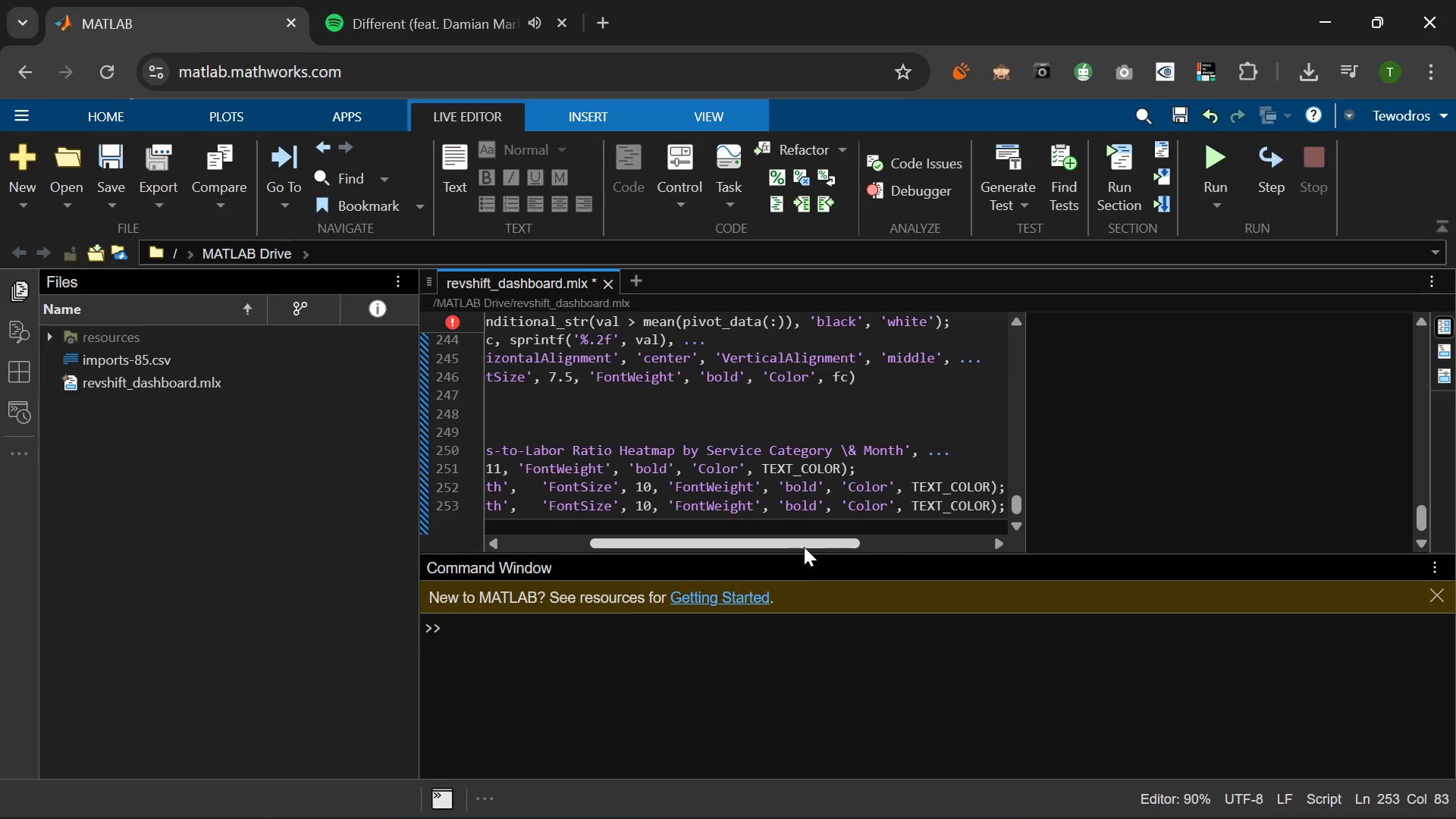 
left_click_drag(start_coordinate=[790, 544], to_coordinate=[613, 538])
 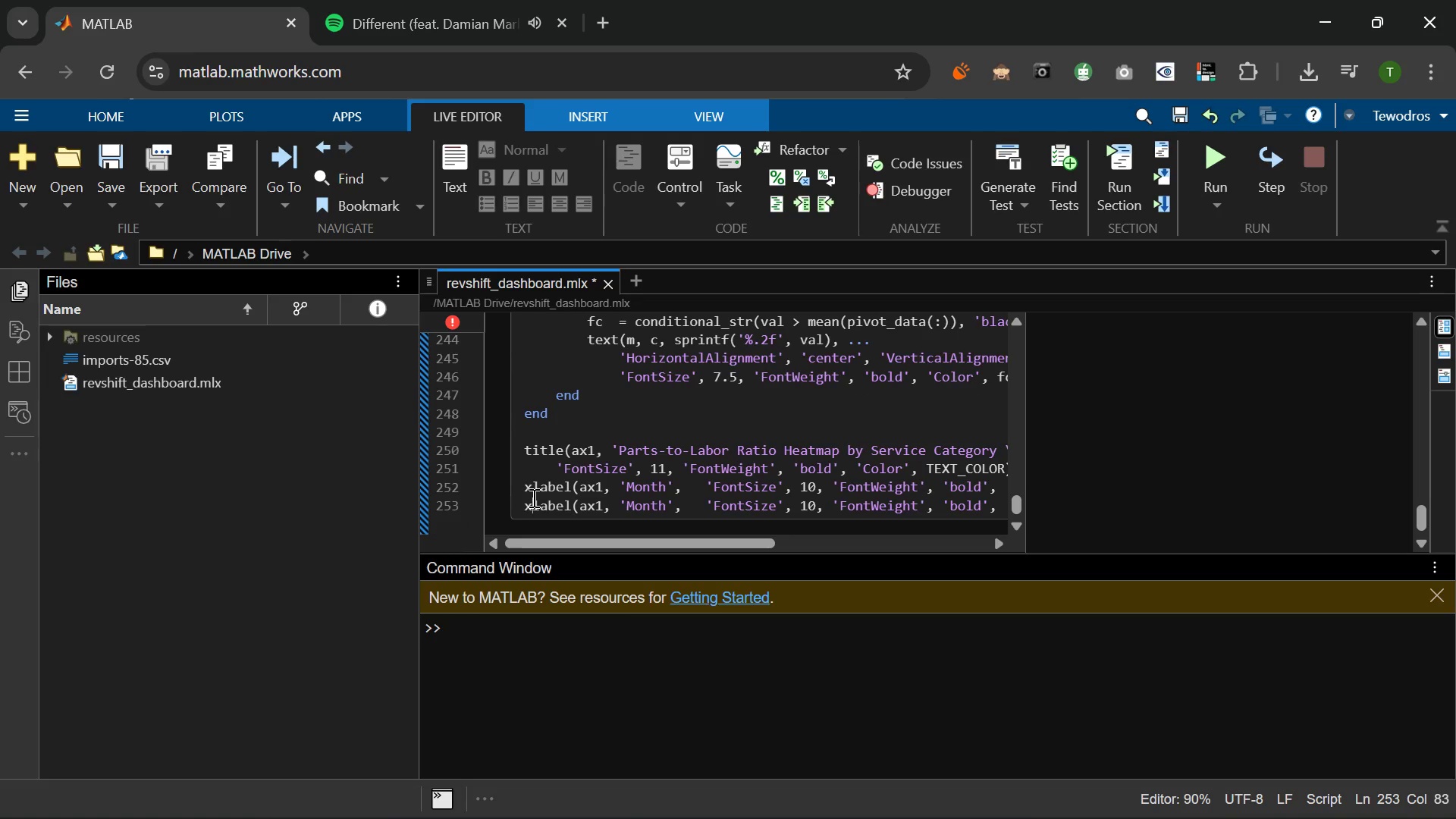 
left_click([532, 497])
 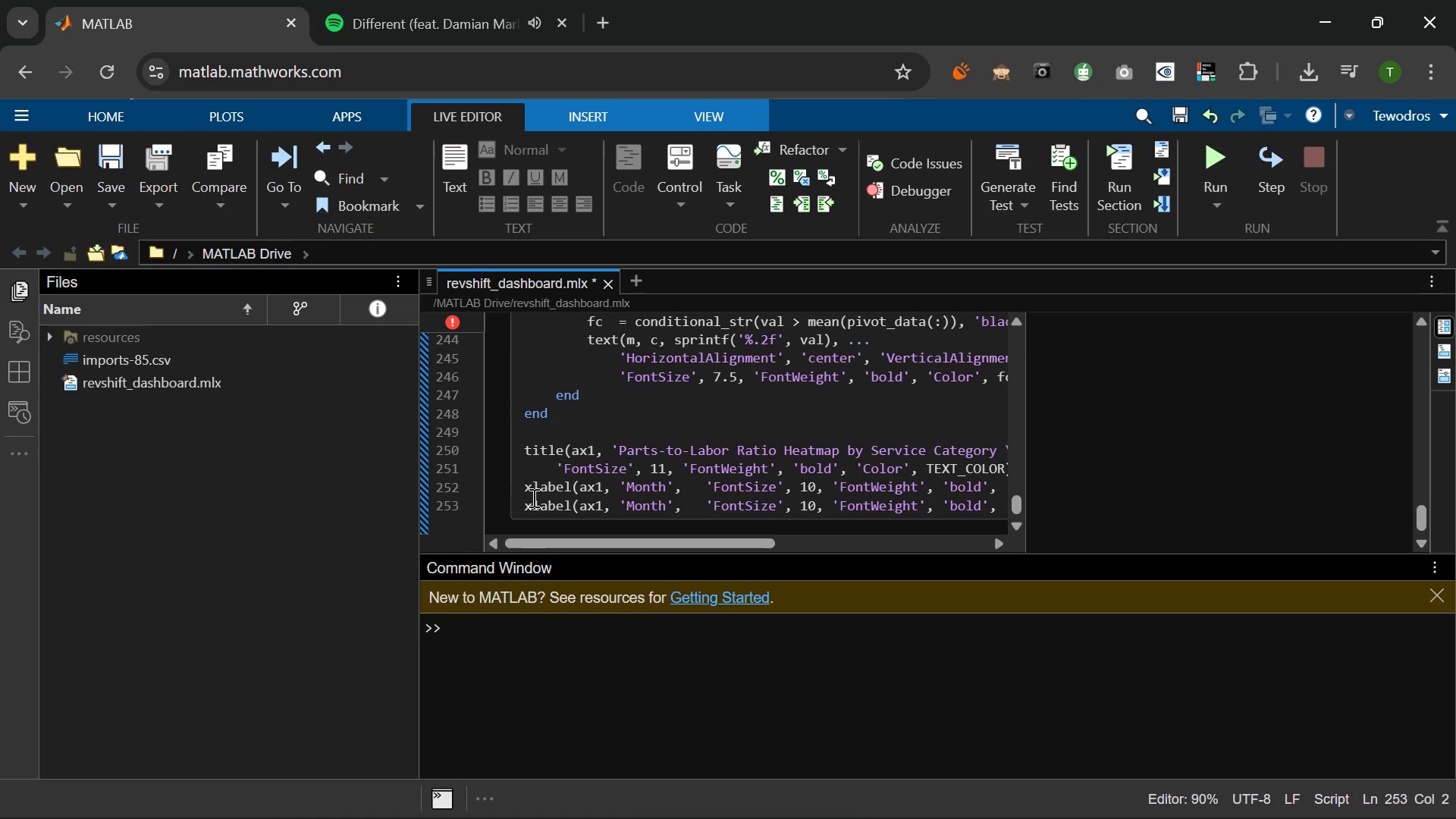 
key(Backspace)
 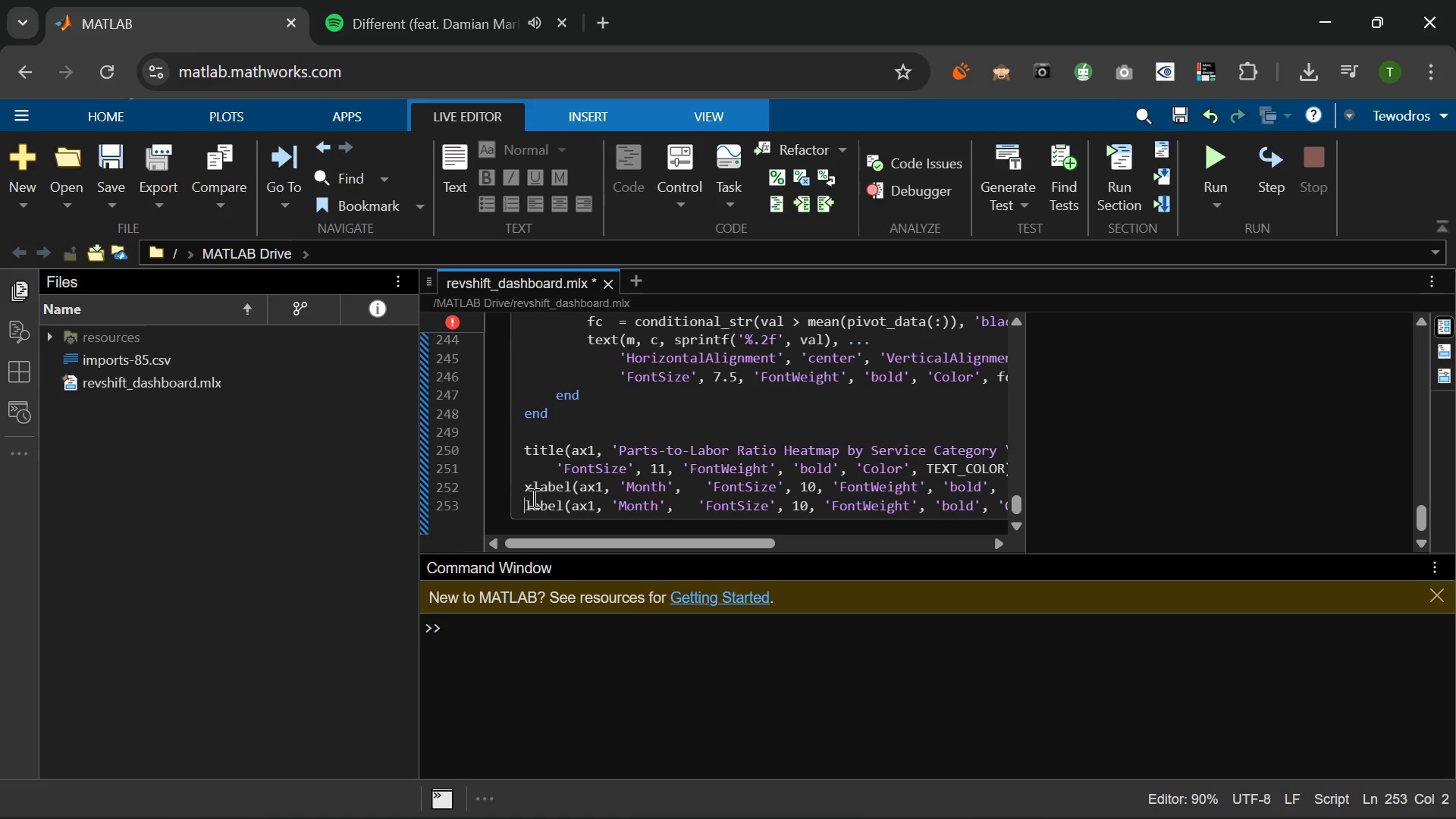 
key(Y)
 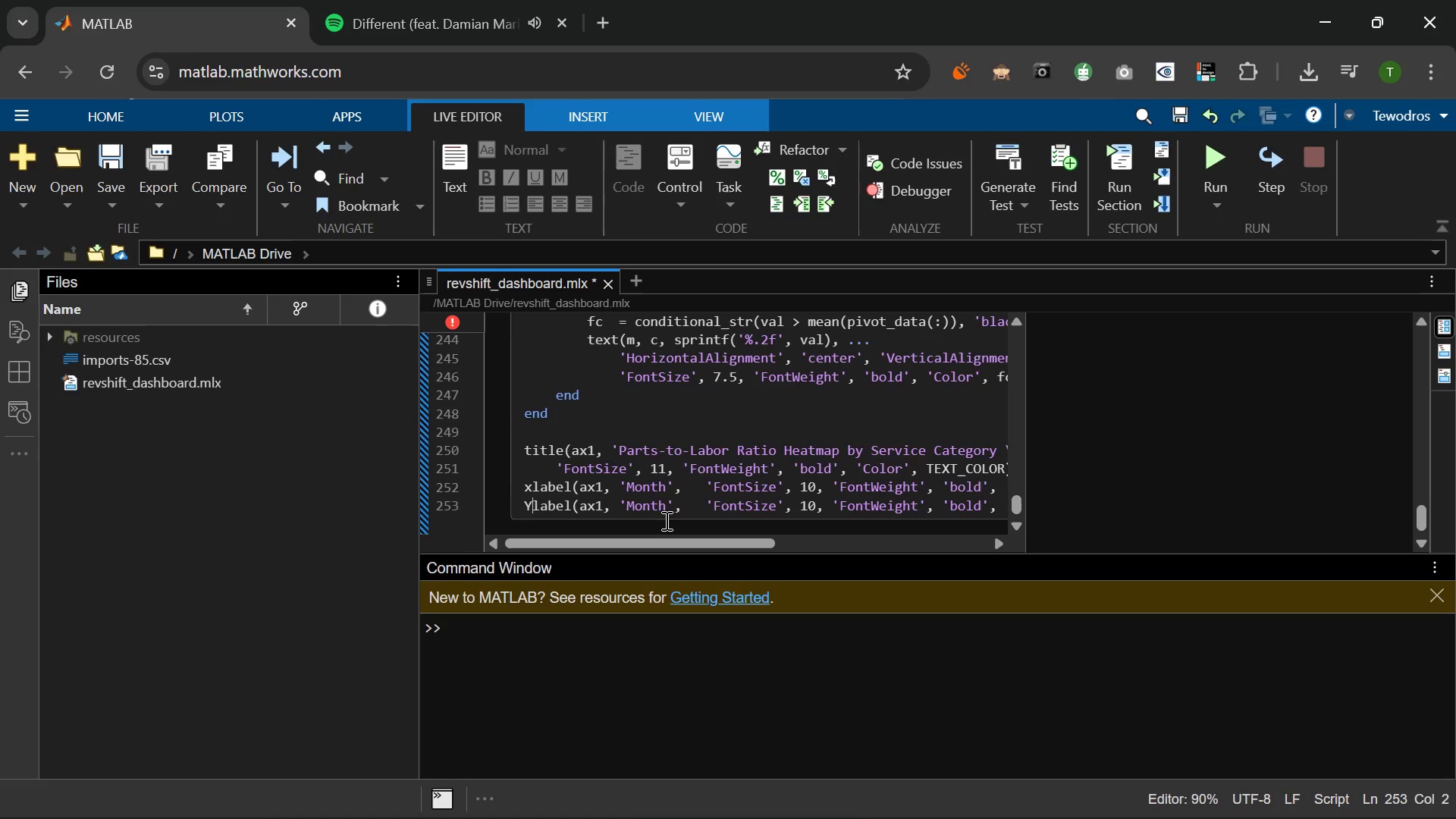 
left_click_drag(start_coordinate=[666, 506], to_coordinate=[629, 506])
 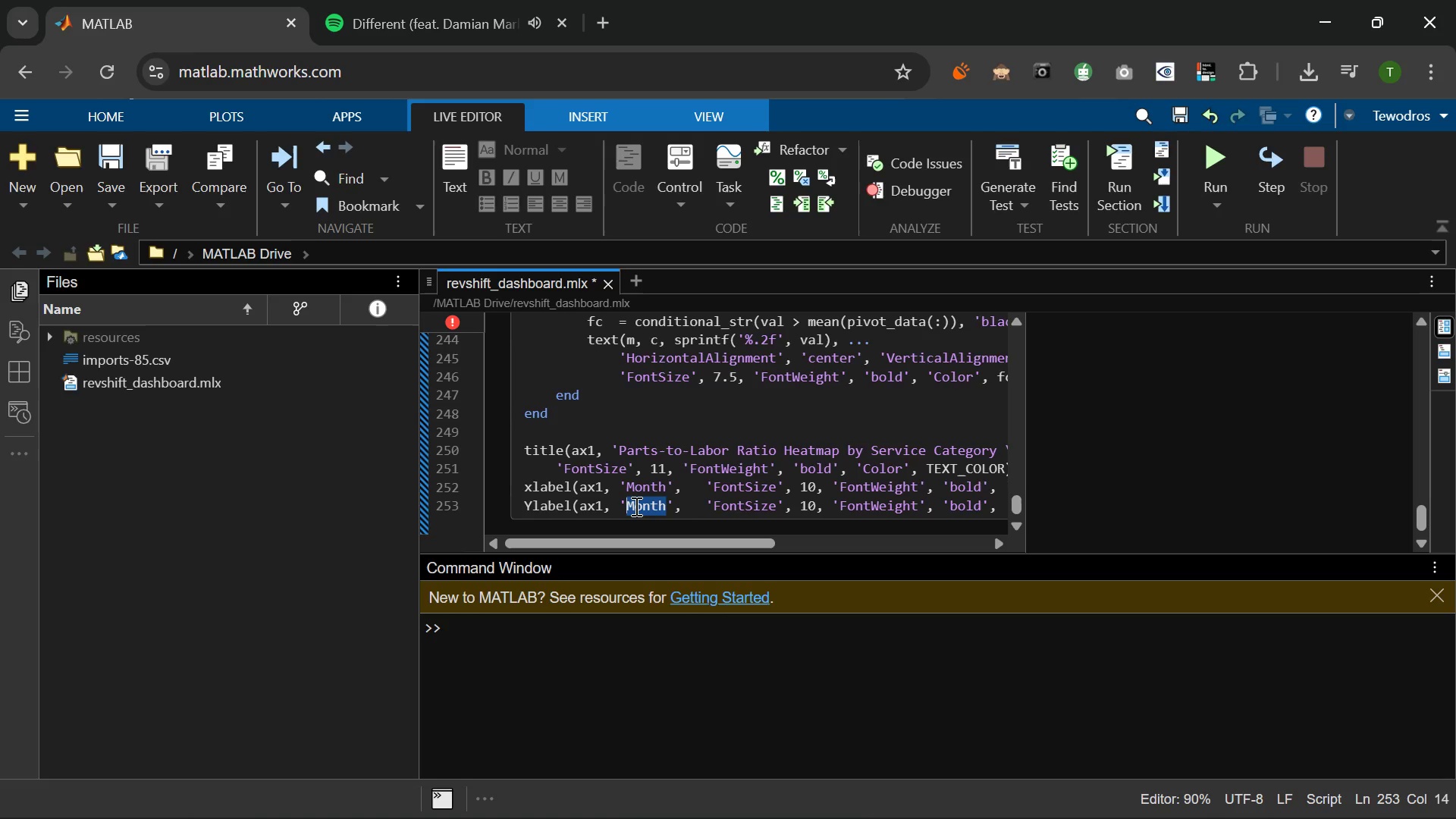 
type(sERVICE)
key(Backspace)
key(Backspace)
key(Backspace)
key(Backspace)
key(Backspace)
key(Backspace)
key(Backspace)
type(SEV)
key(Backspace)
type(Rvice Category)
 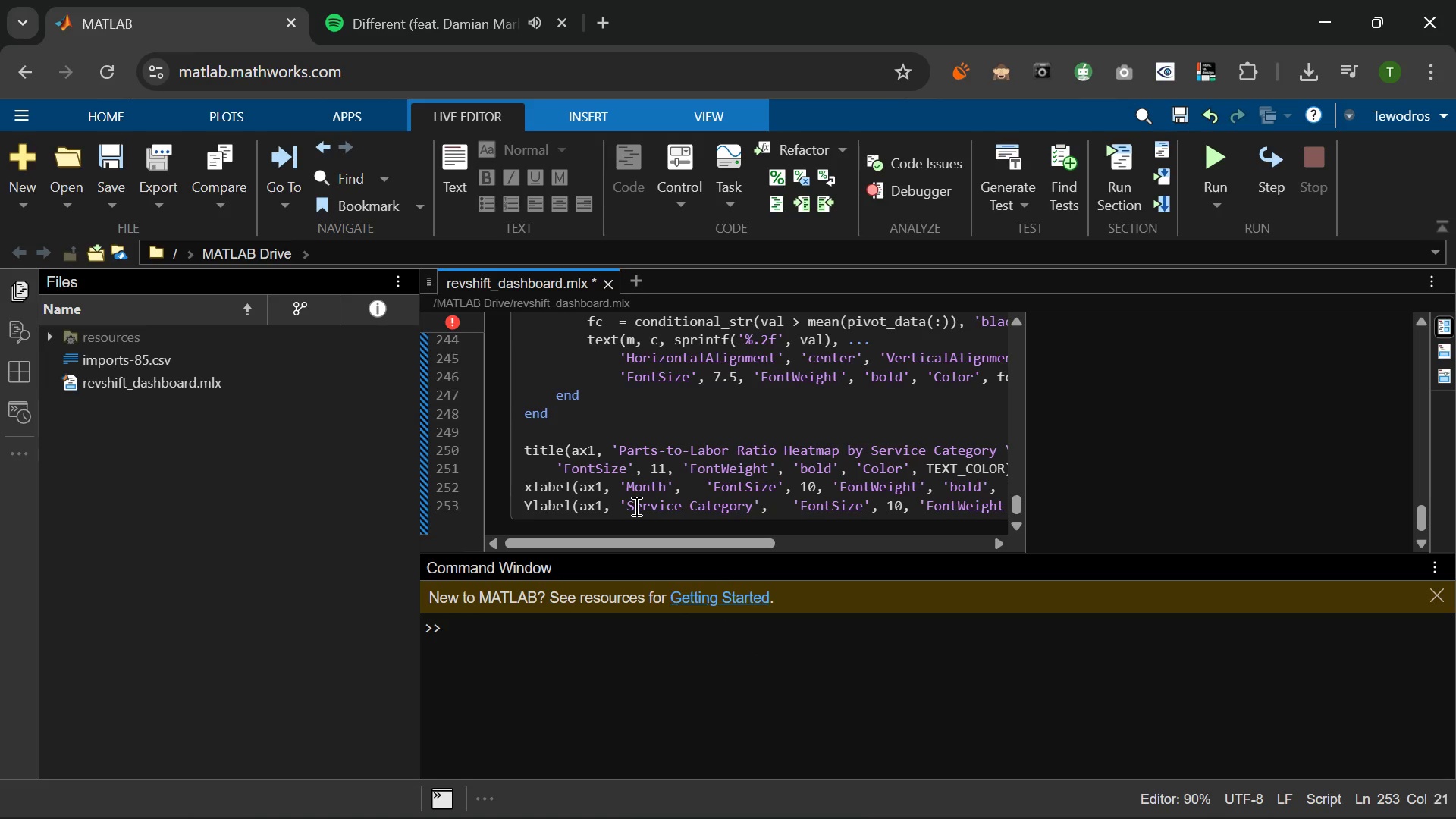 
left_click_drag(start_coordinate=[736, 548], to_coordinate=[743, 548])
 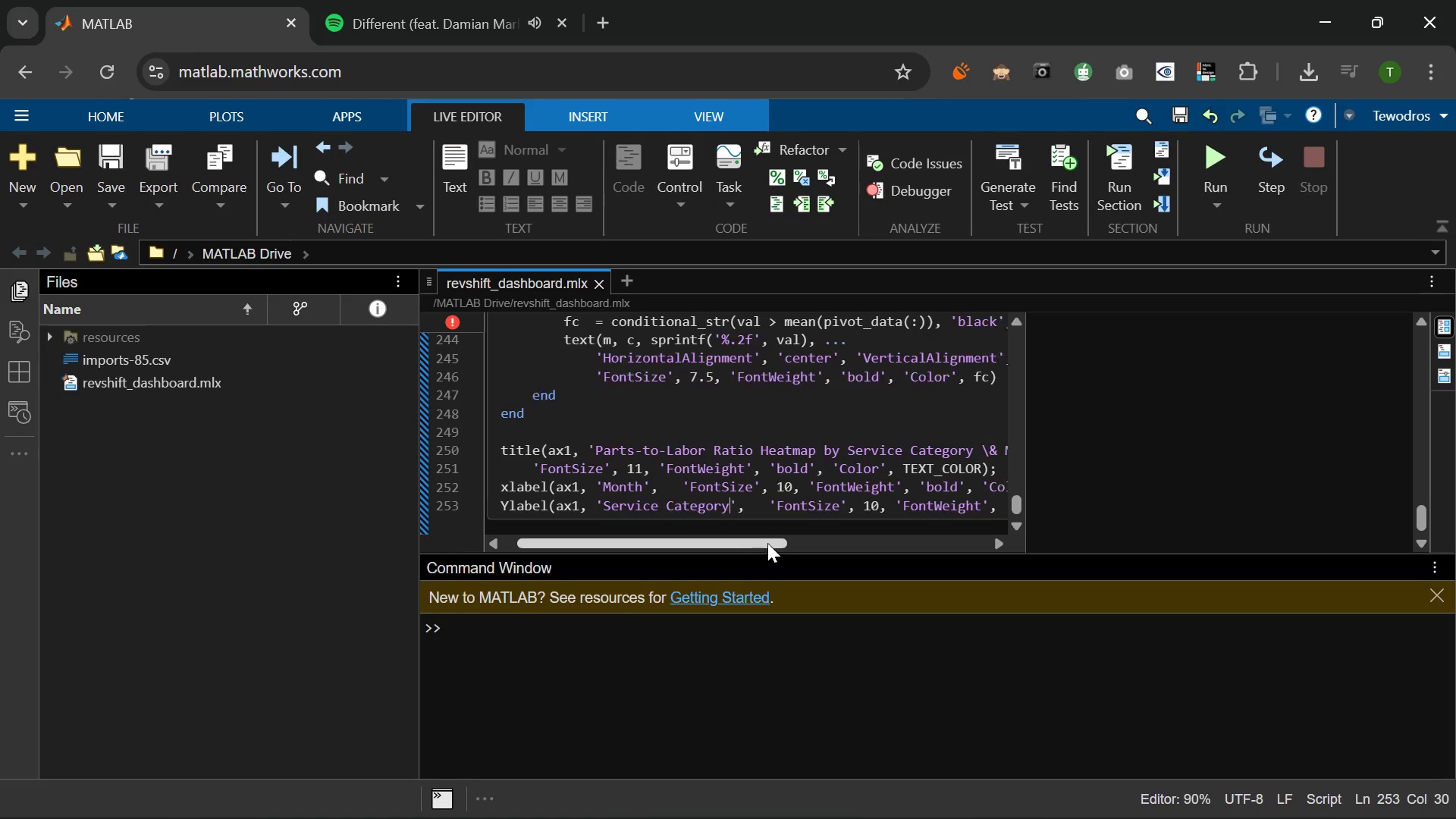 
left_click_drag(start_coordinate=[751, 547], to_coordinate=[756, 546])
 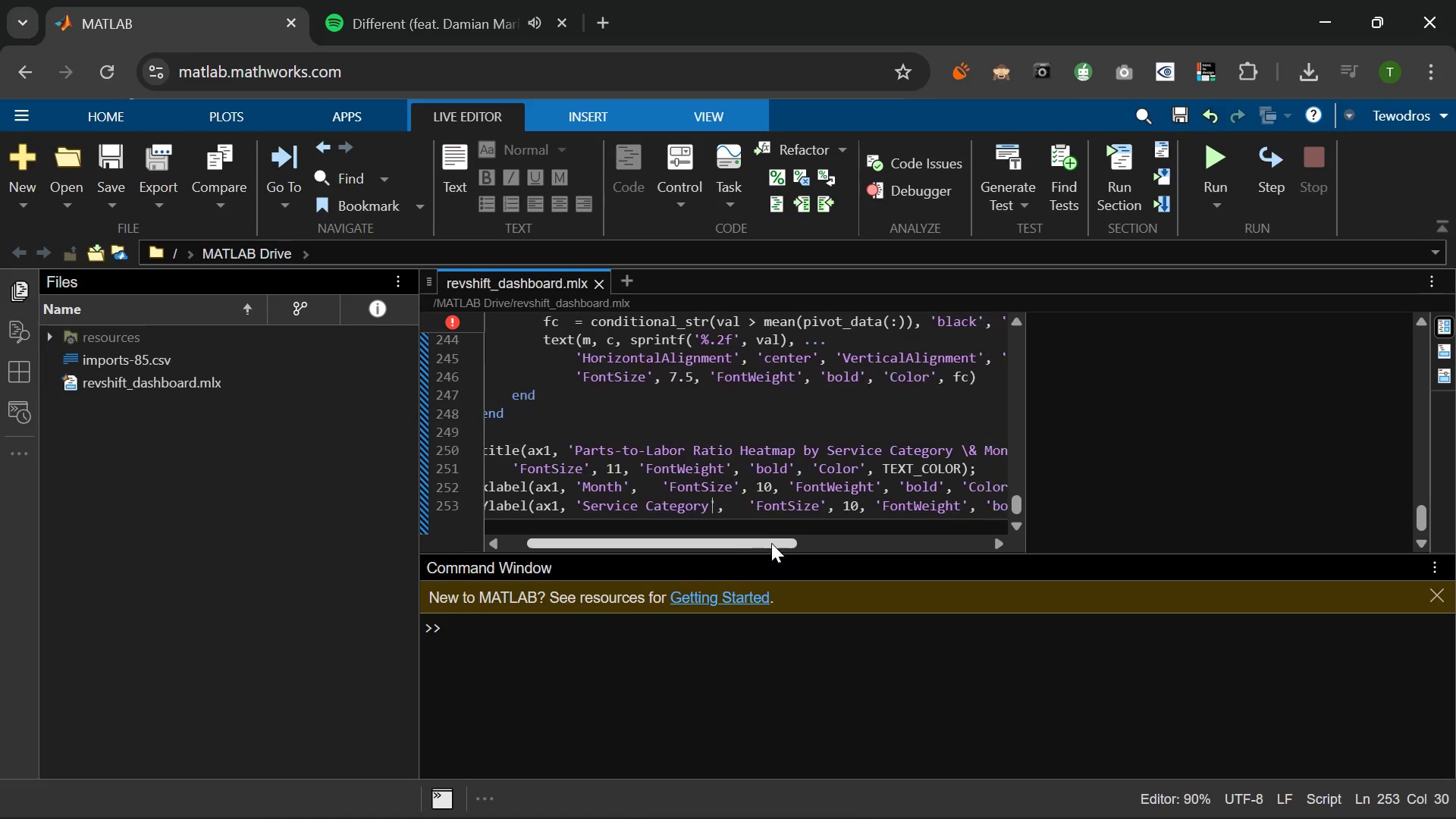 
left_click_drag(start_coordinate=[759, 545], to_coordinate=[874, 542])
 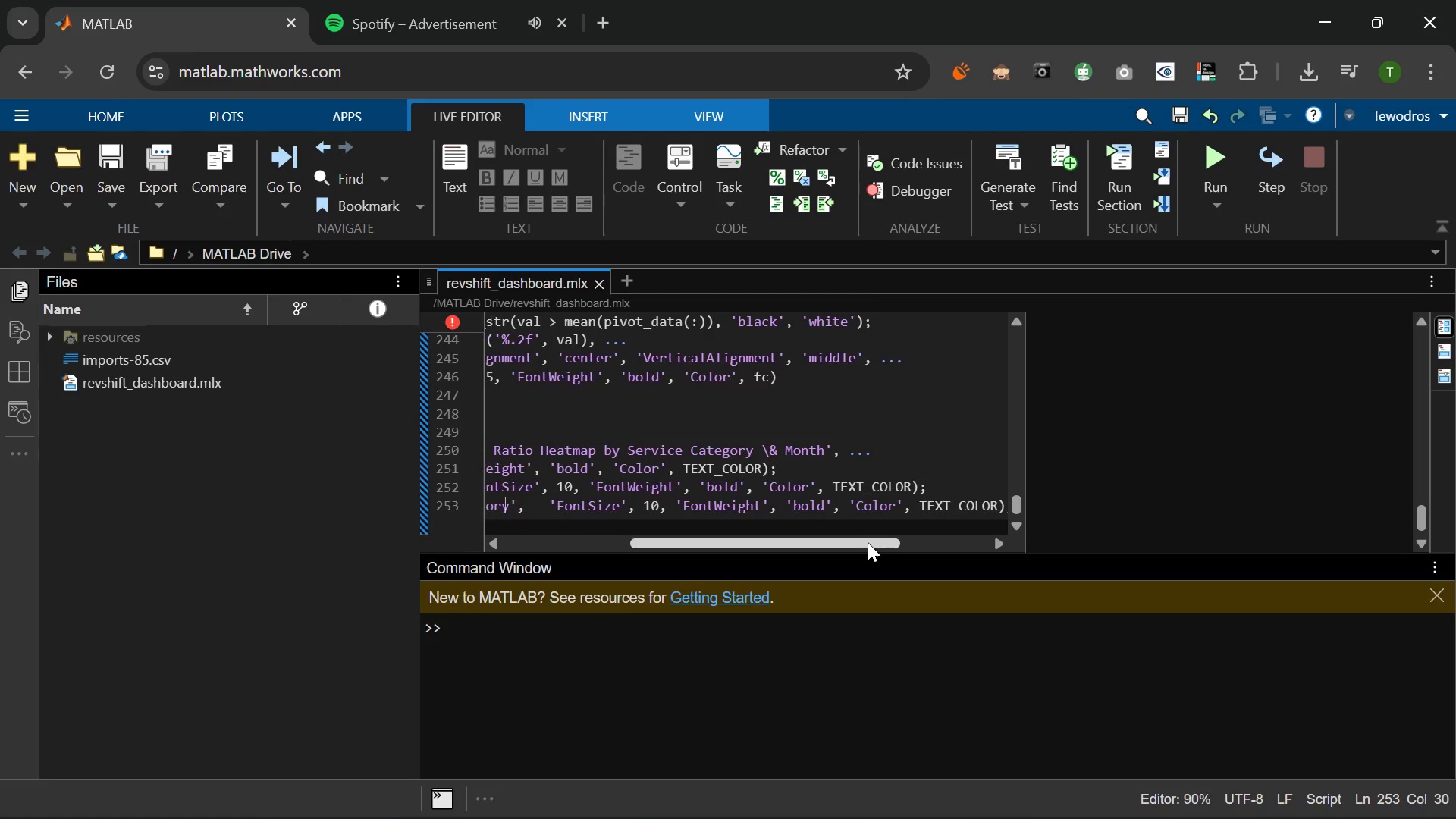 
left_click_drag(start_coordinate=[871, 542], to_coordinate=[924, 534])
 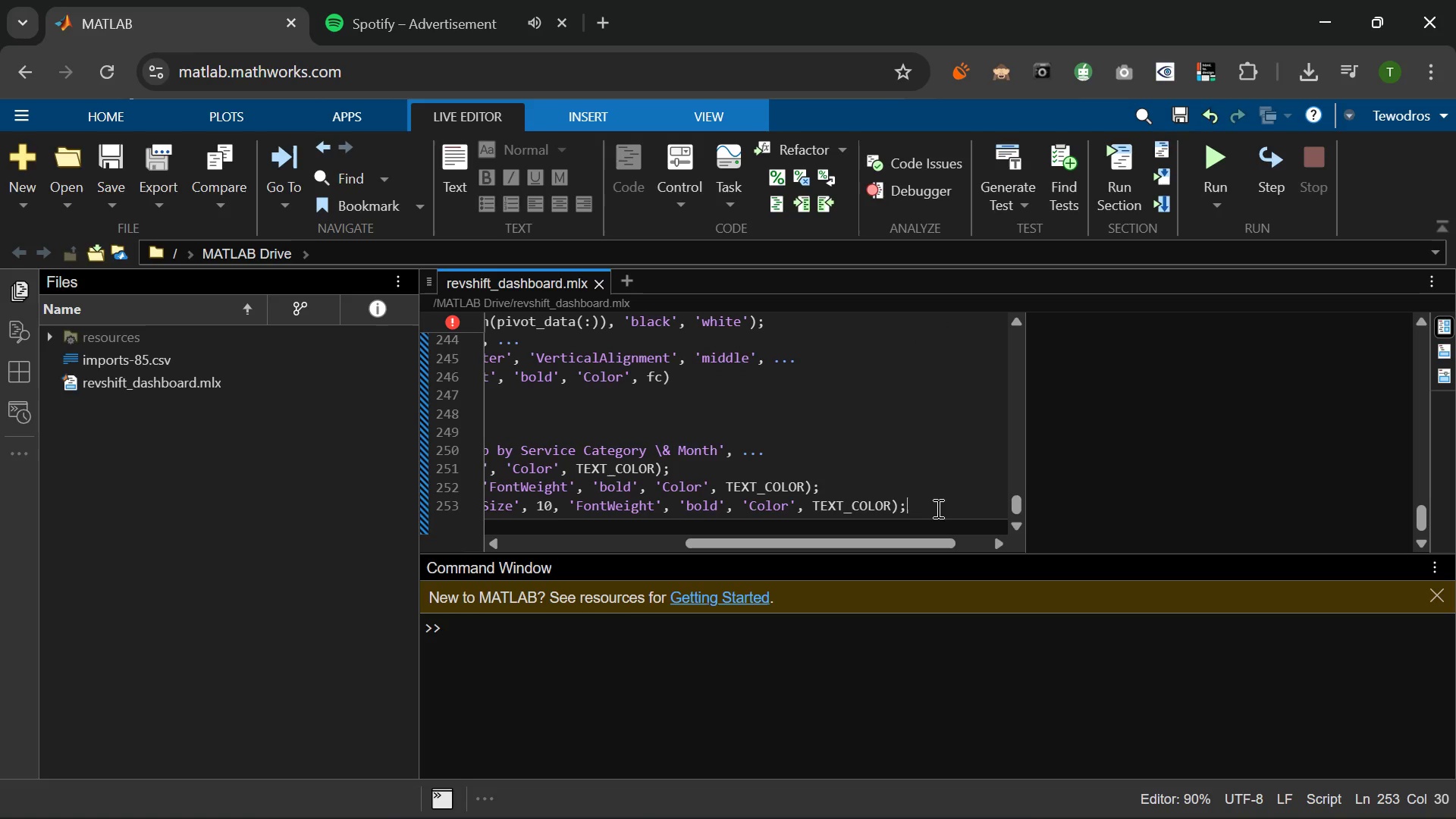 
left_click([937, 508])
 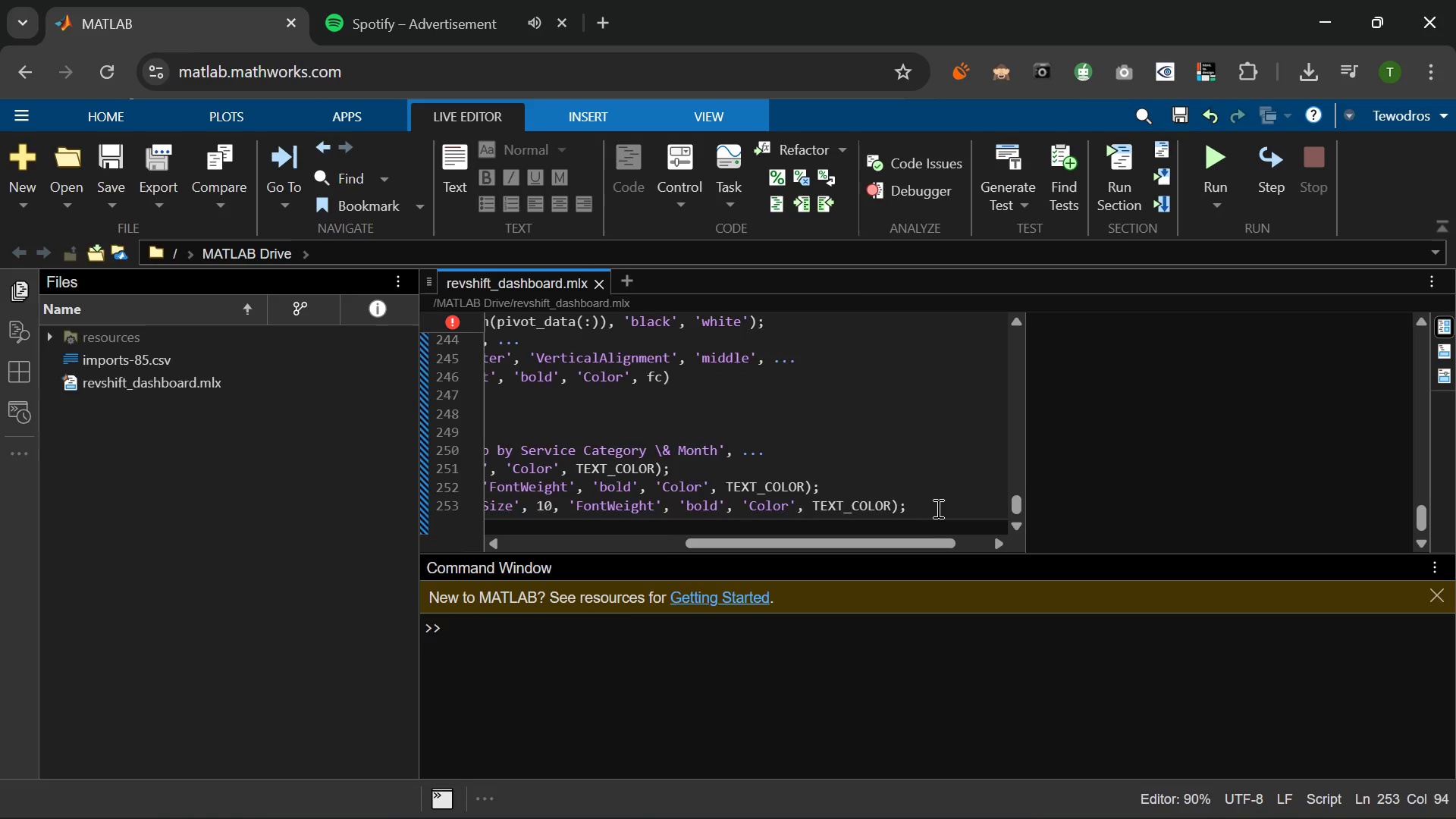 
key(Enter)
 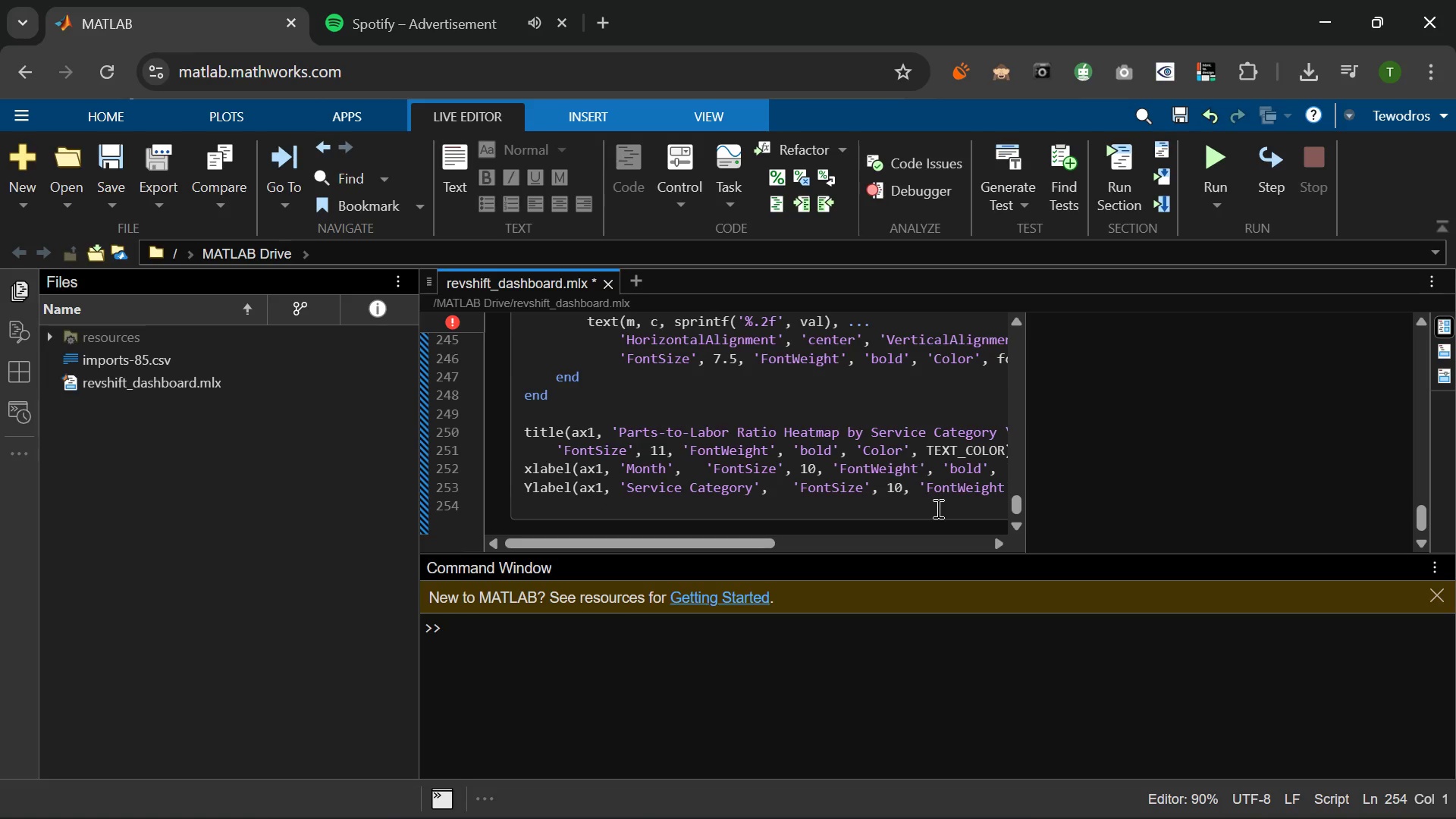 
key(Enter)
 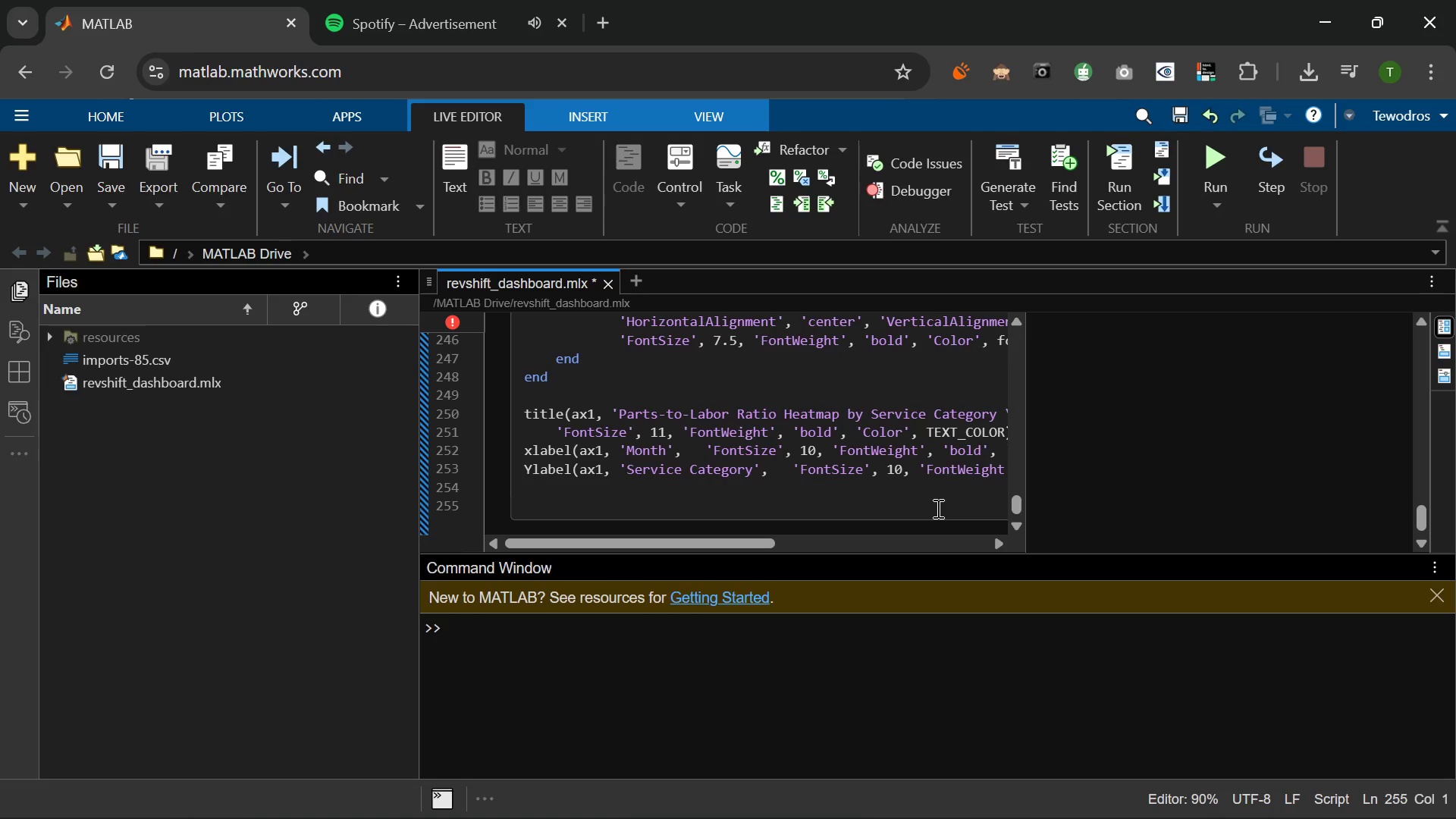 
type(l)
key(Backspace)
type(%  Panel 2: Efficiency Frontieer)
key(Backspace)
key(Backspace)
type(r)
 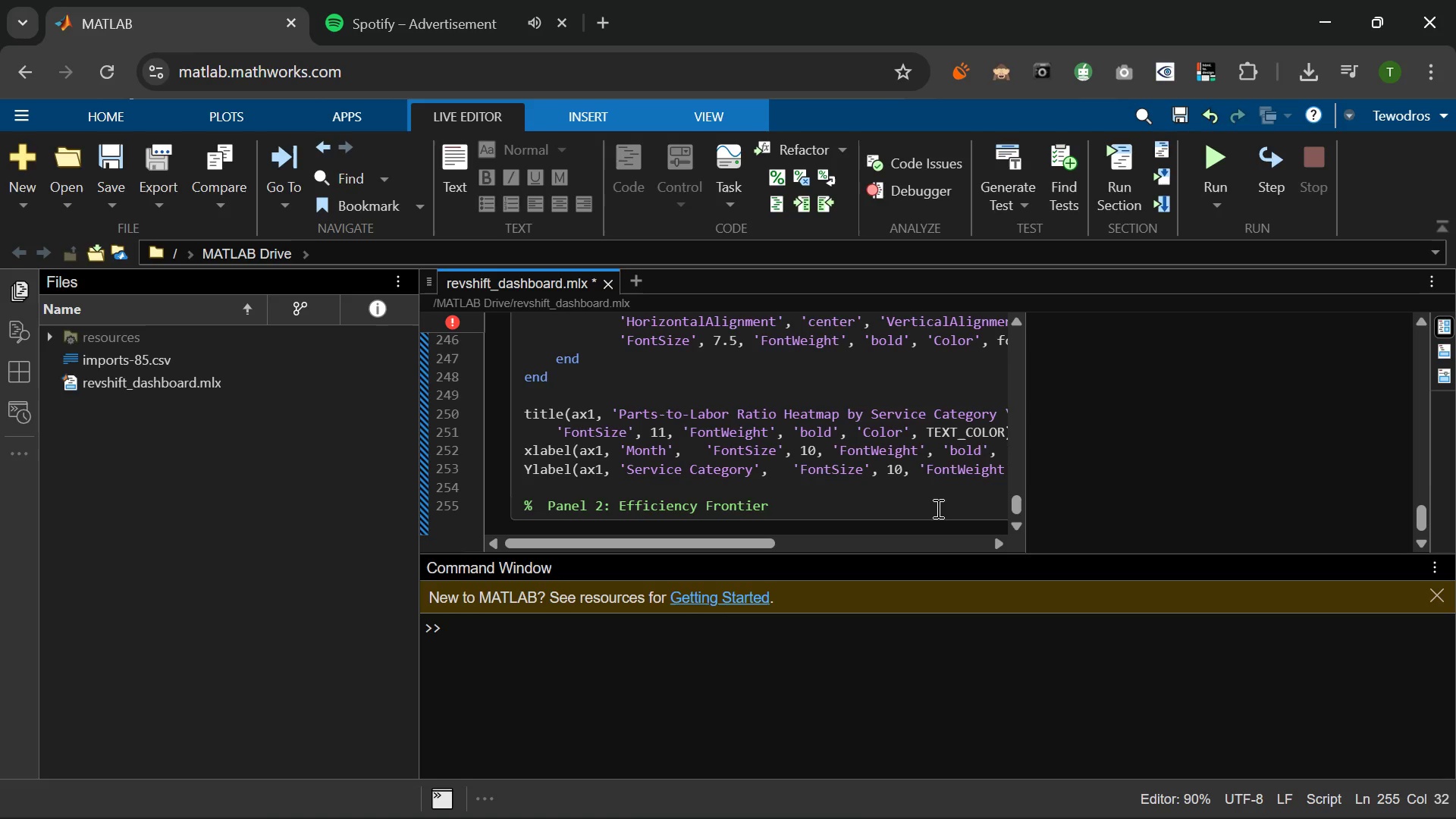 
key(Enter)
 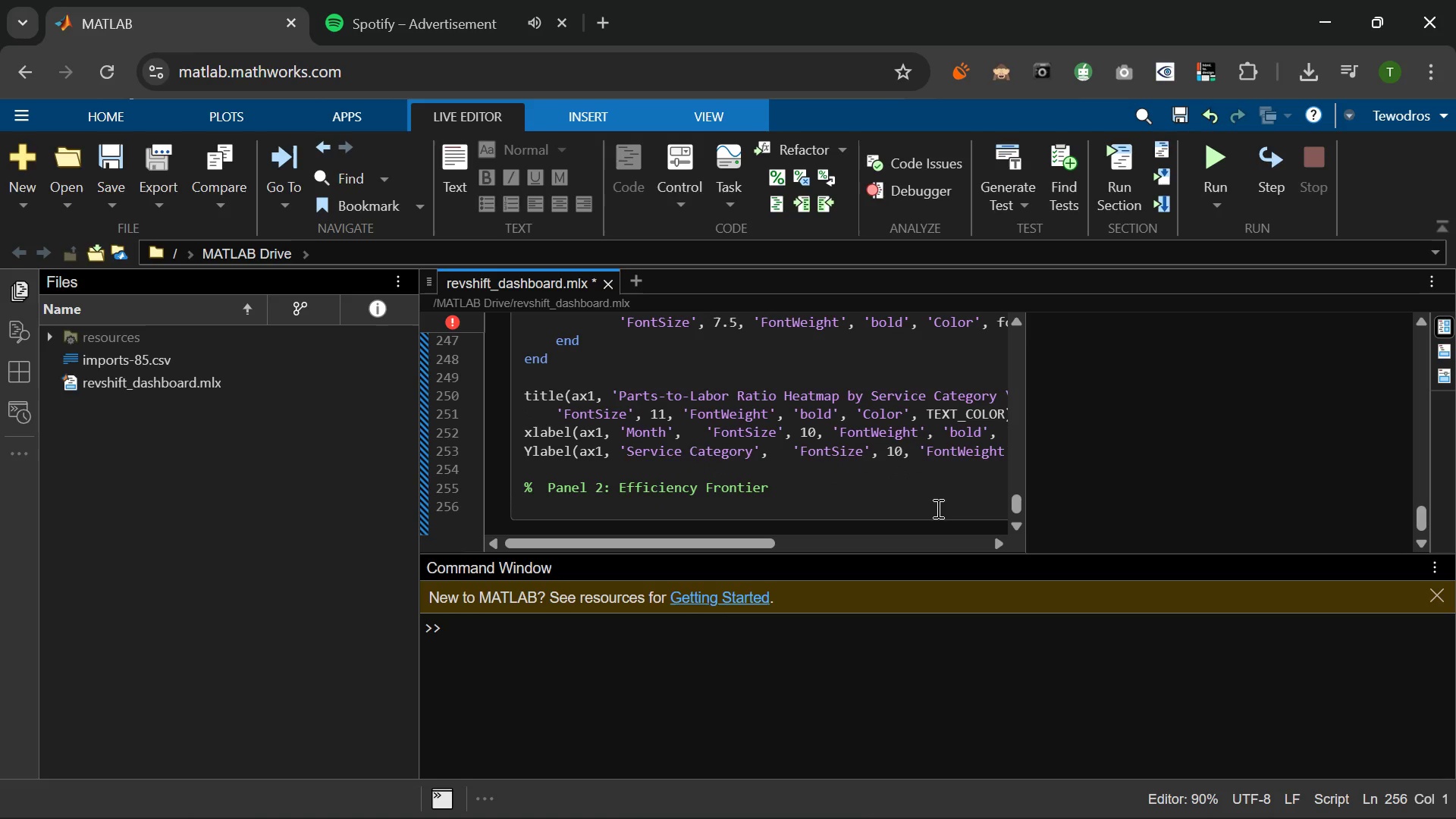 
key(Enter)
 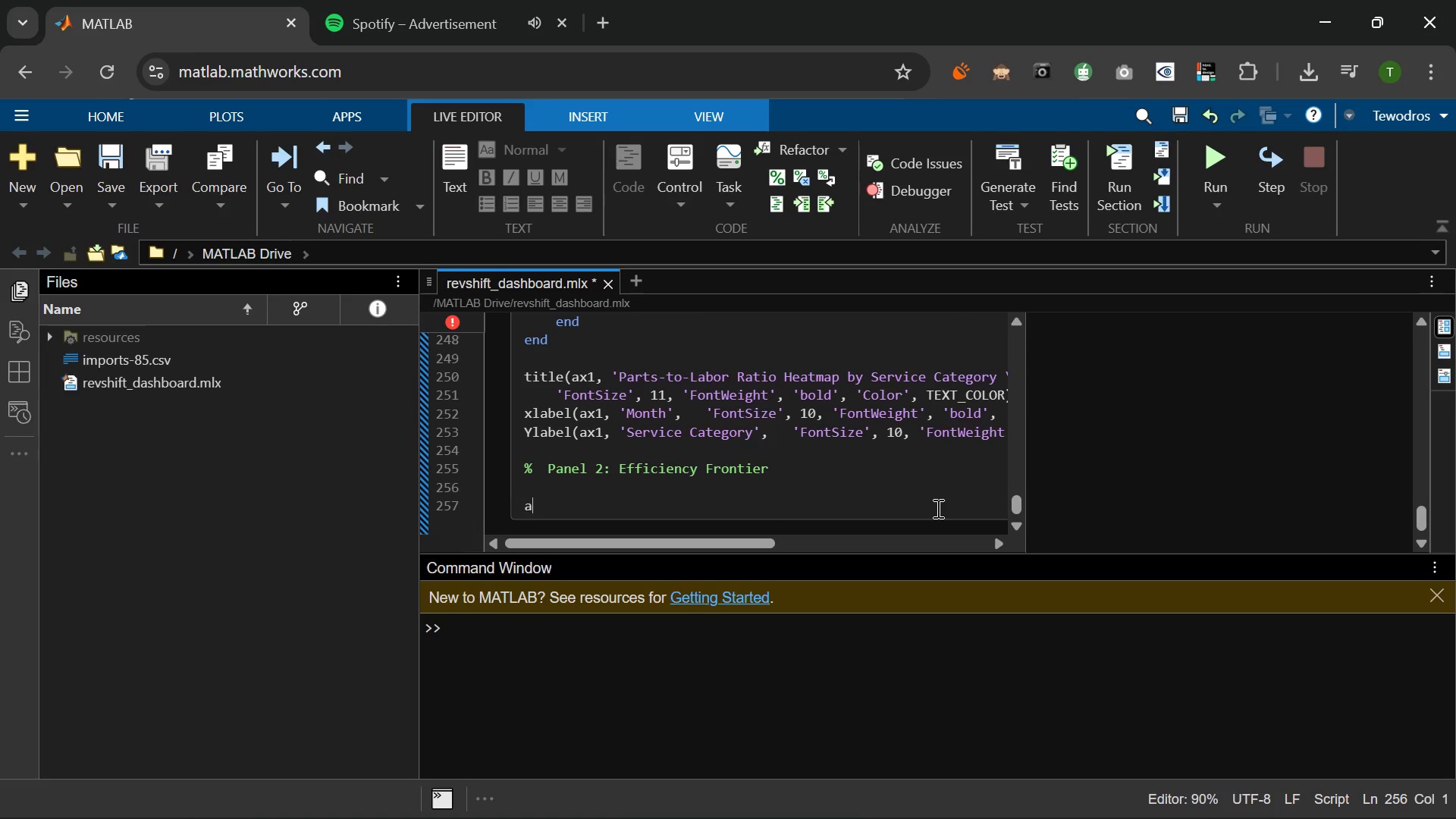 
type(ax2 = nexttile;)
 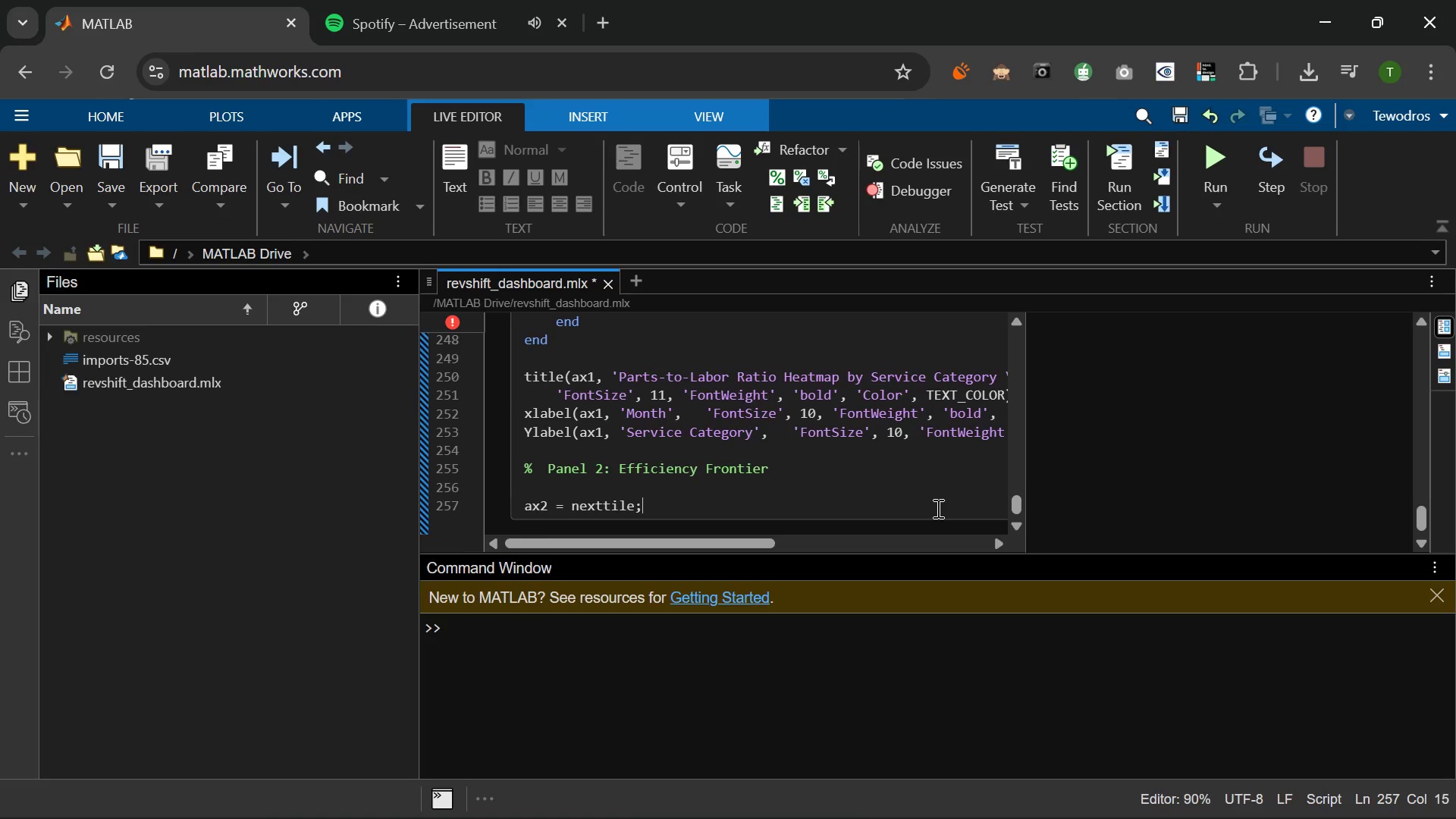 
key(Enter)
 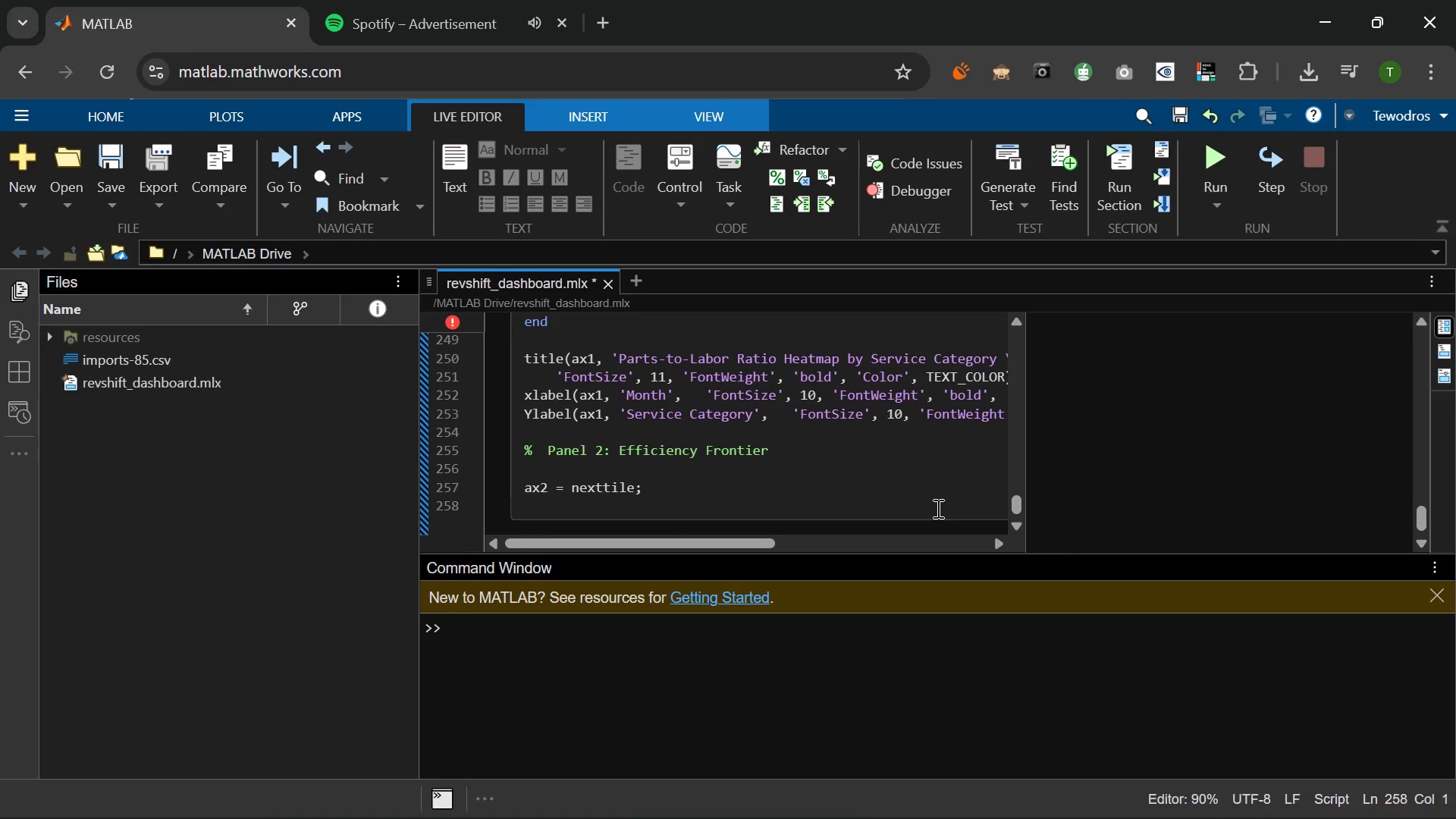 
type(set(s)
key(Backspace)
type(ax2, 'Color)
 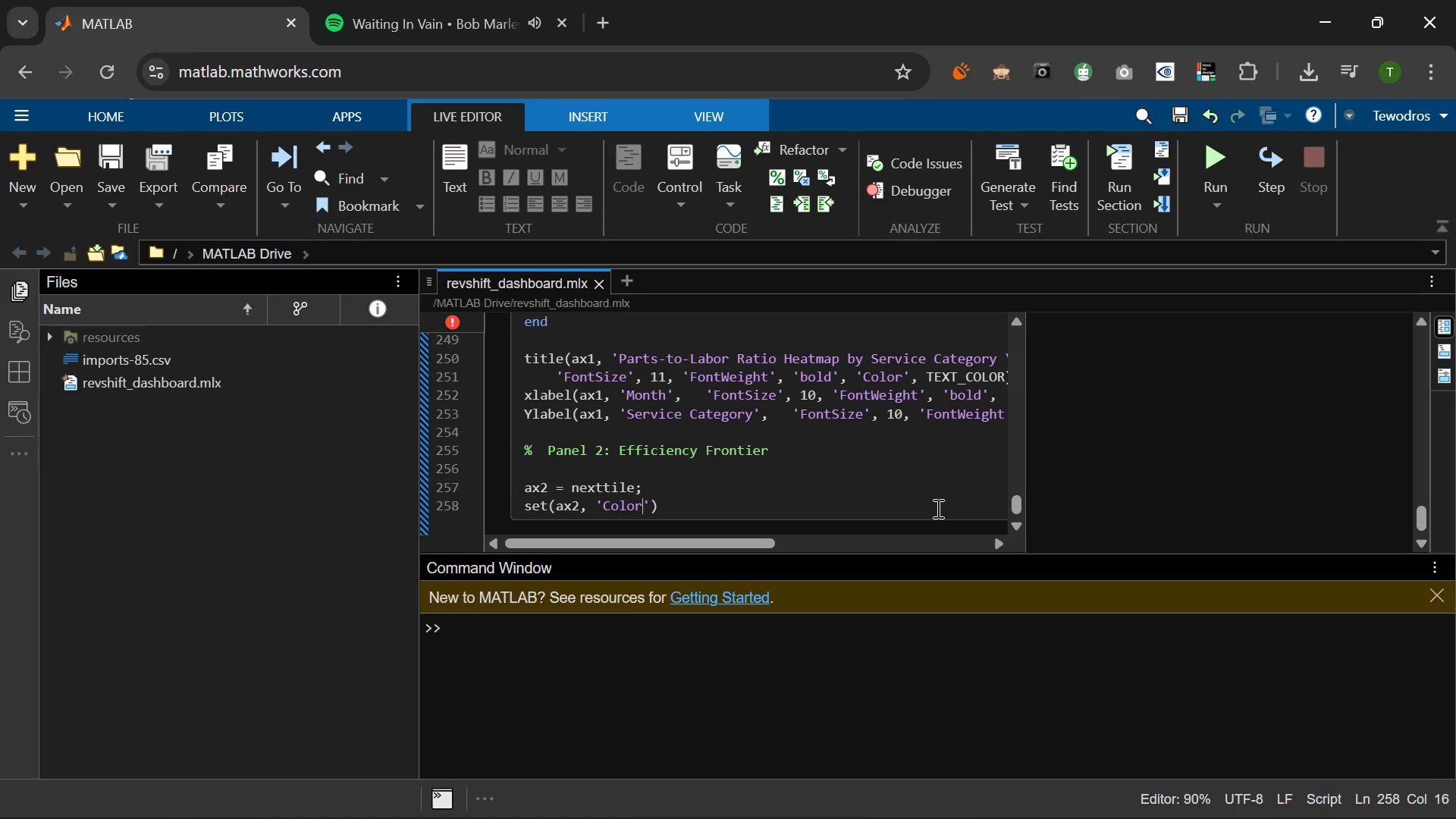 
wait(17.39)
 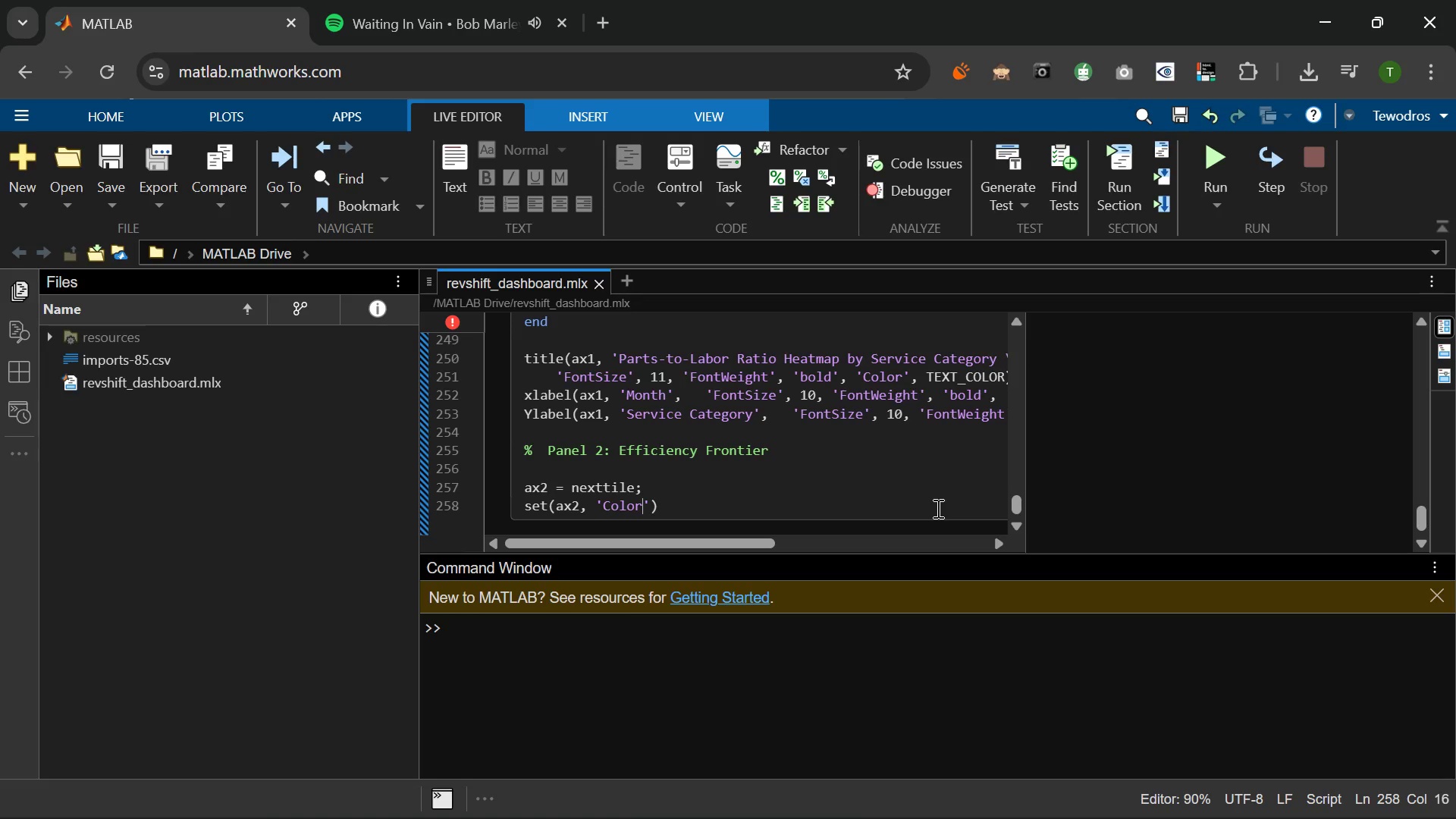 
scroll: coordinate [684, 490], scroll_direction: up, amount: 2.0
 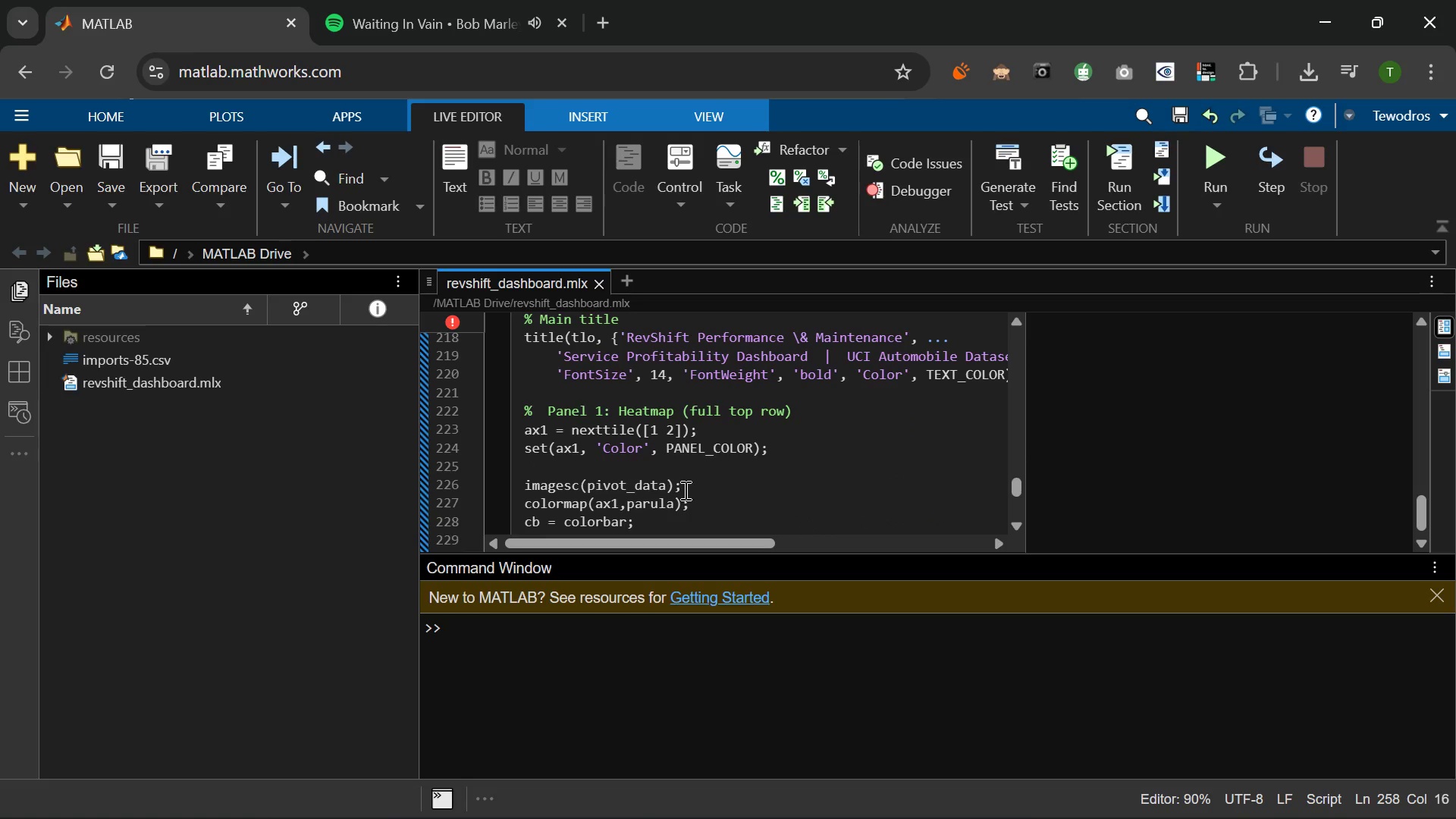 
wait(8.84)
 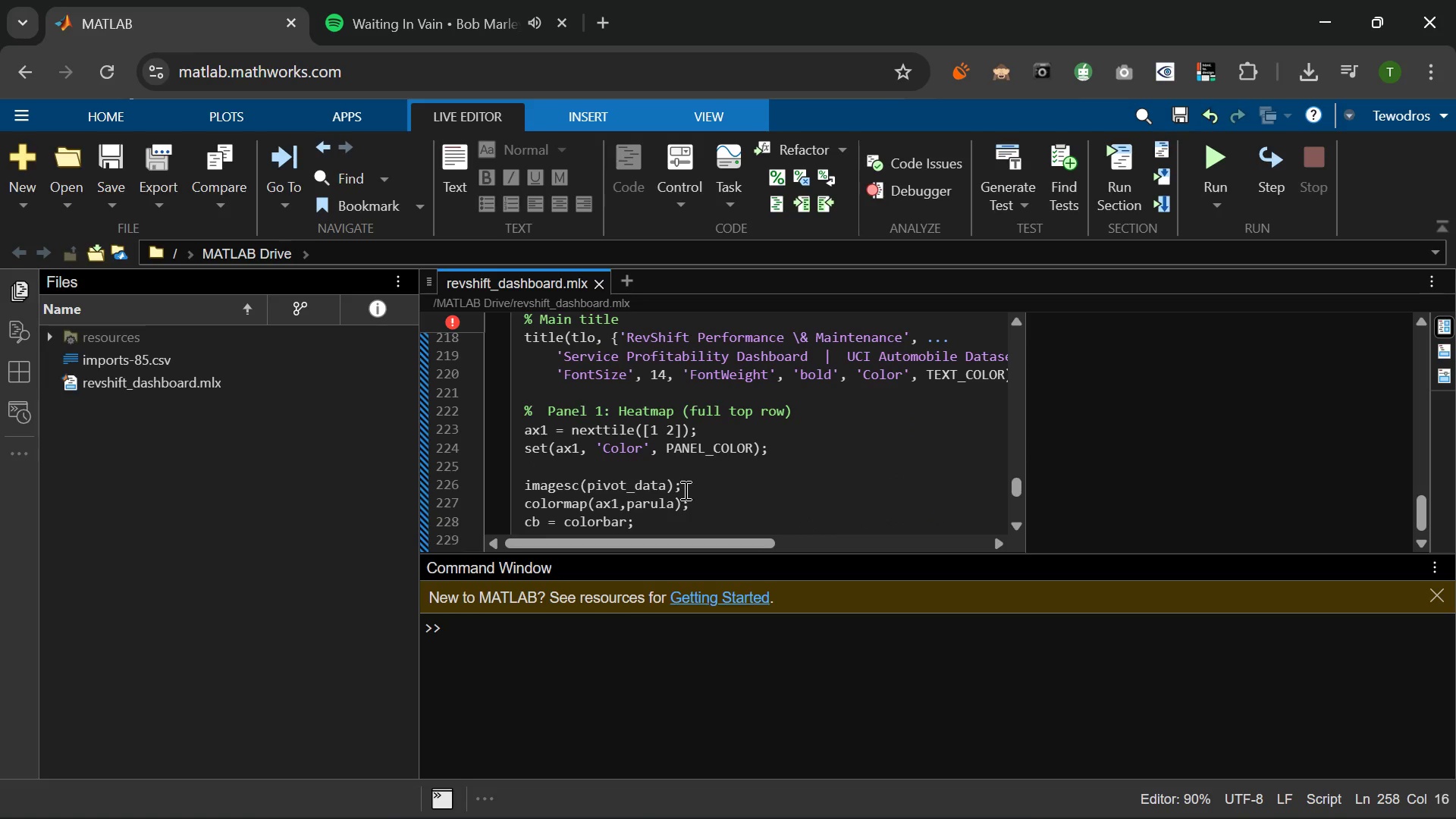 
scroll: coordinate [684, 490], scroll_direction: down, amount: 1.0
 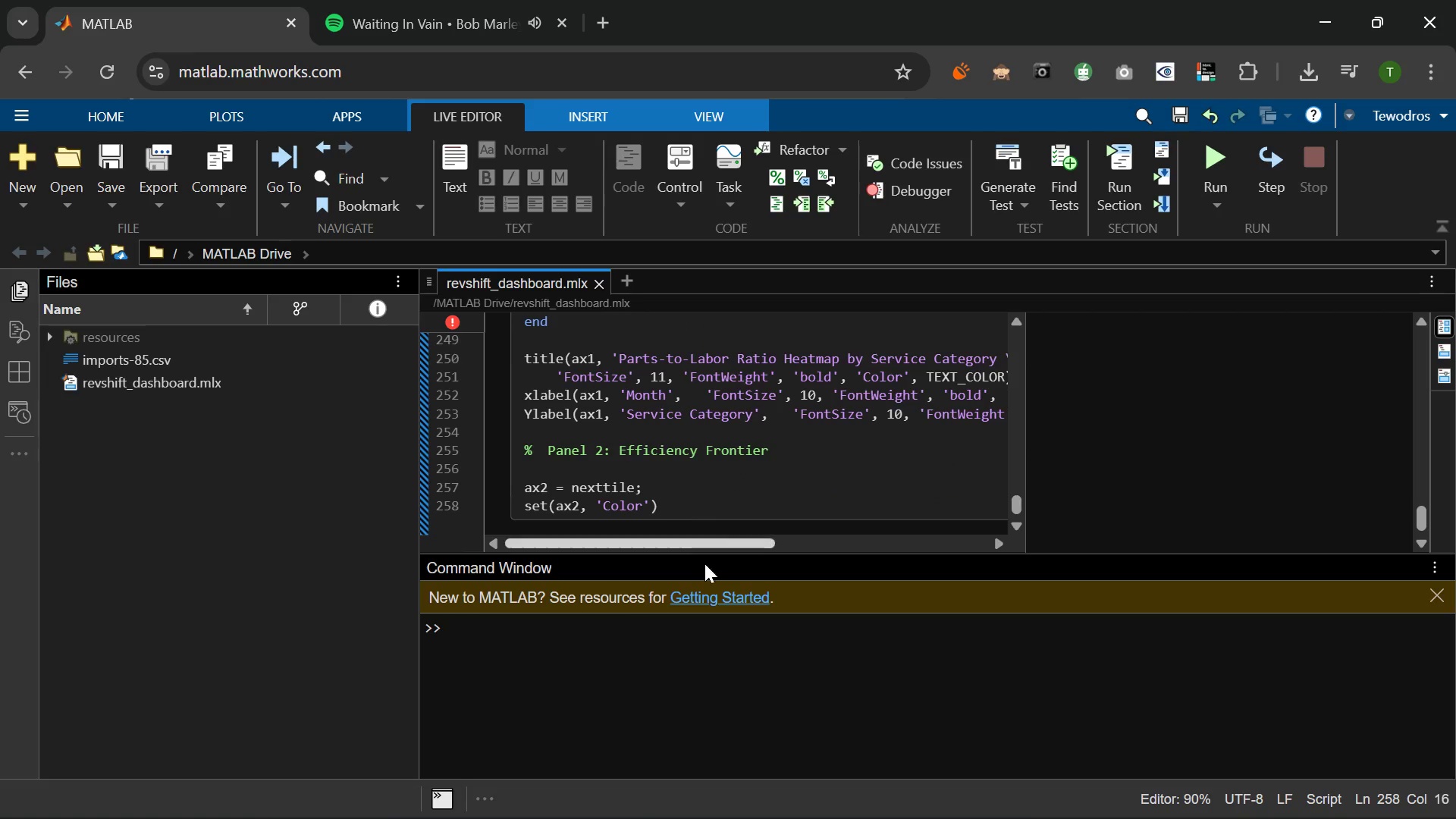 
key(ArrowRight)
 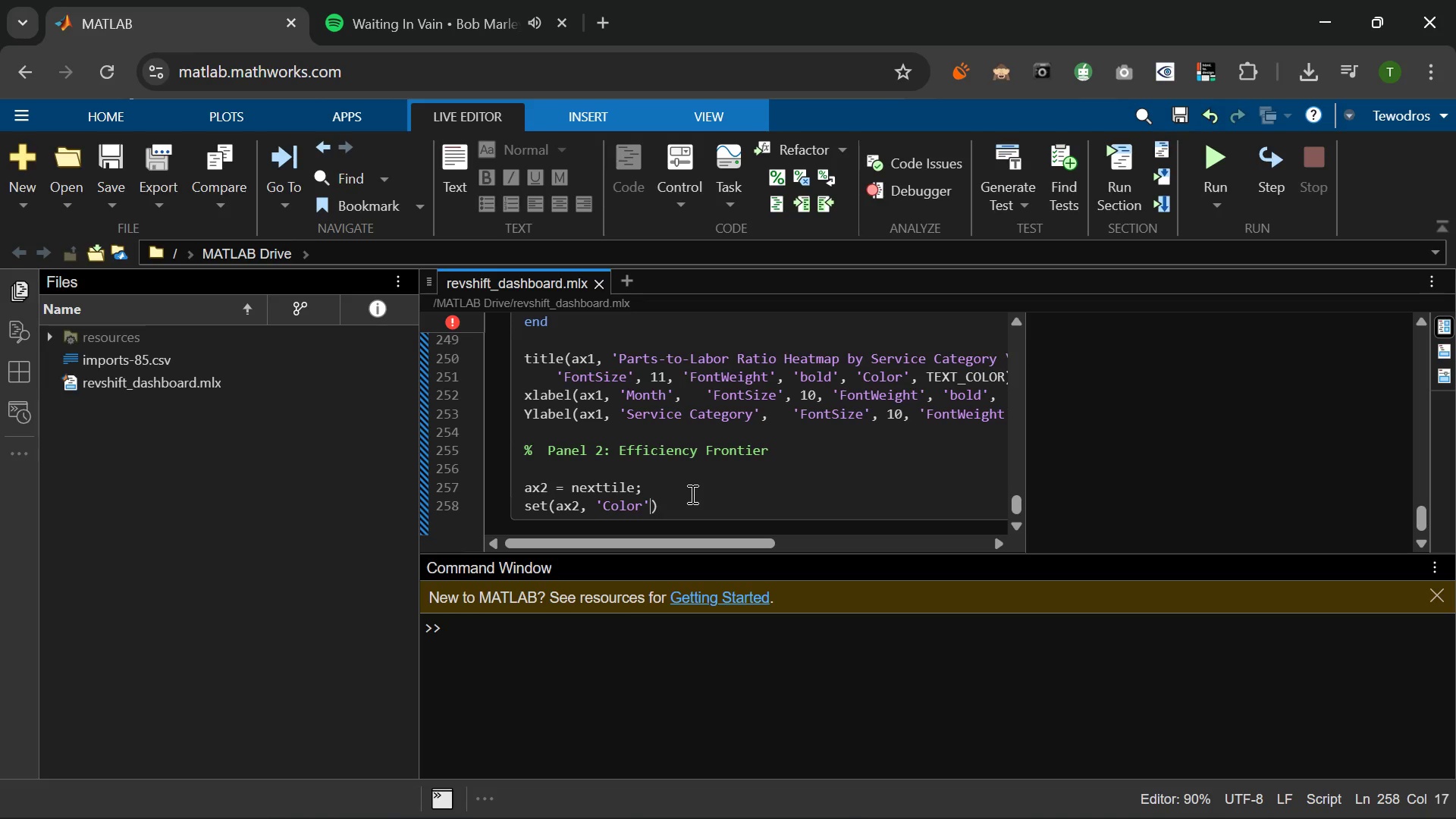 
key(Comma)
 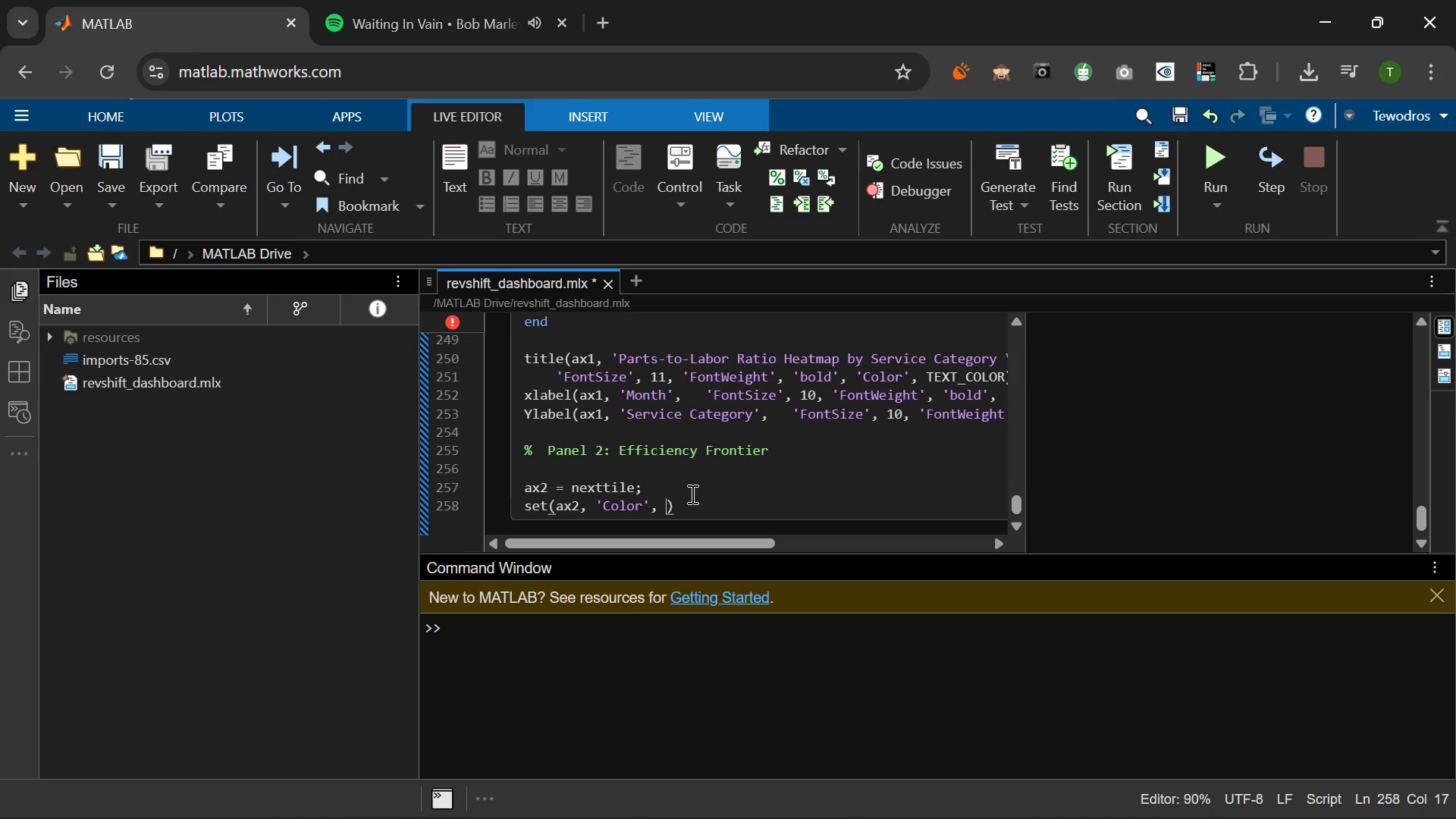 
key(Space)
 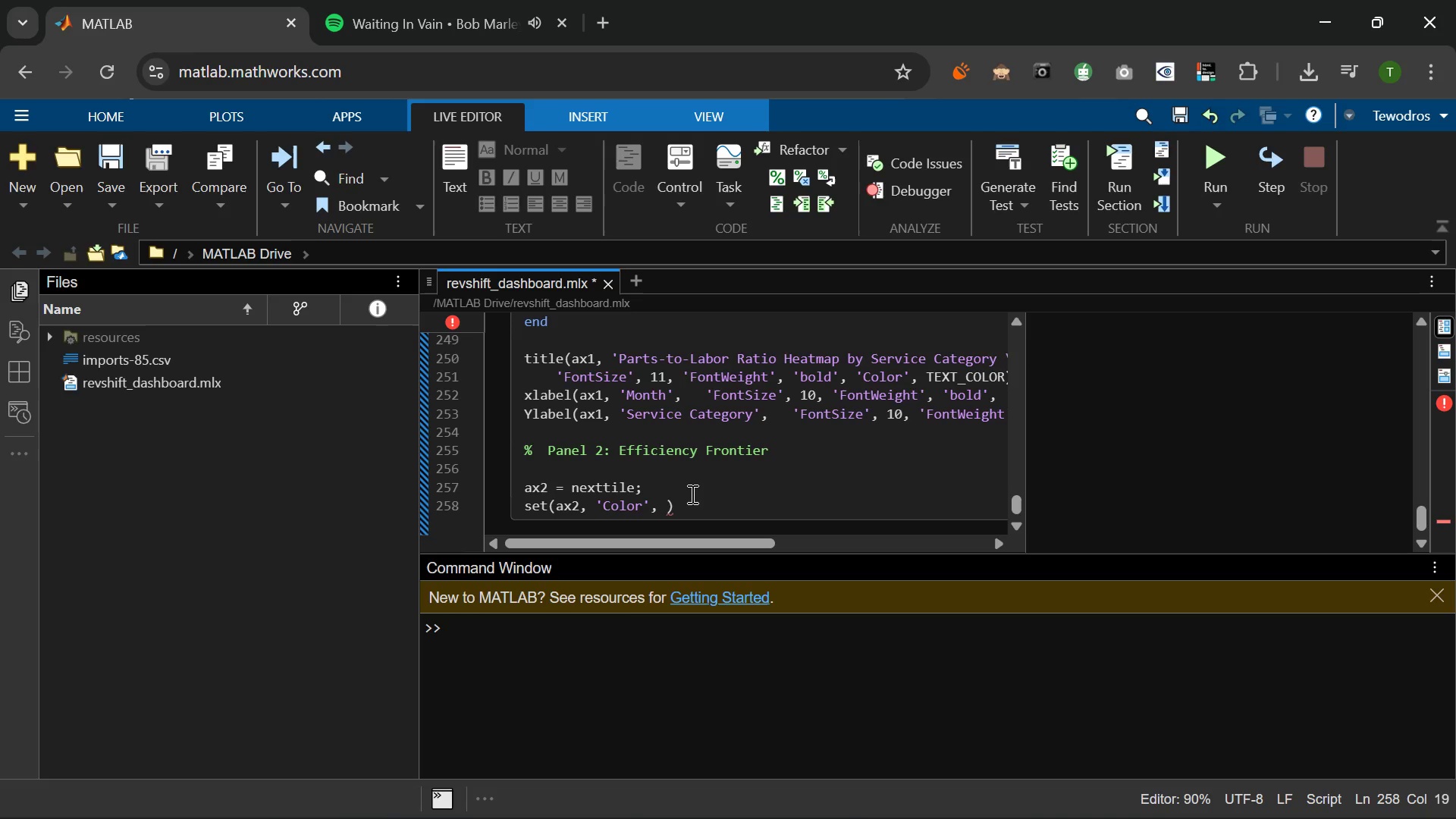 
wait(9.62)
 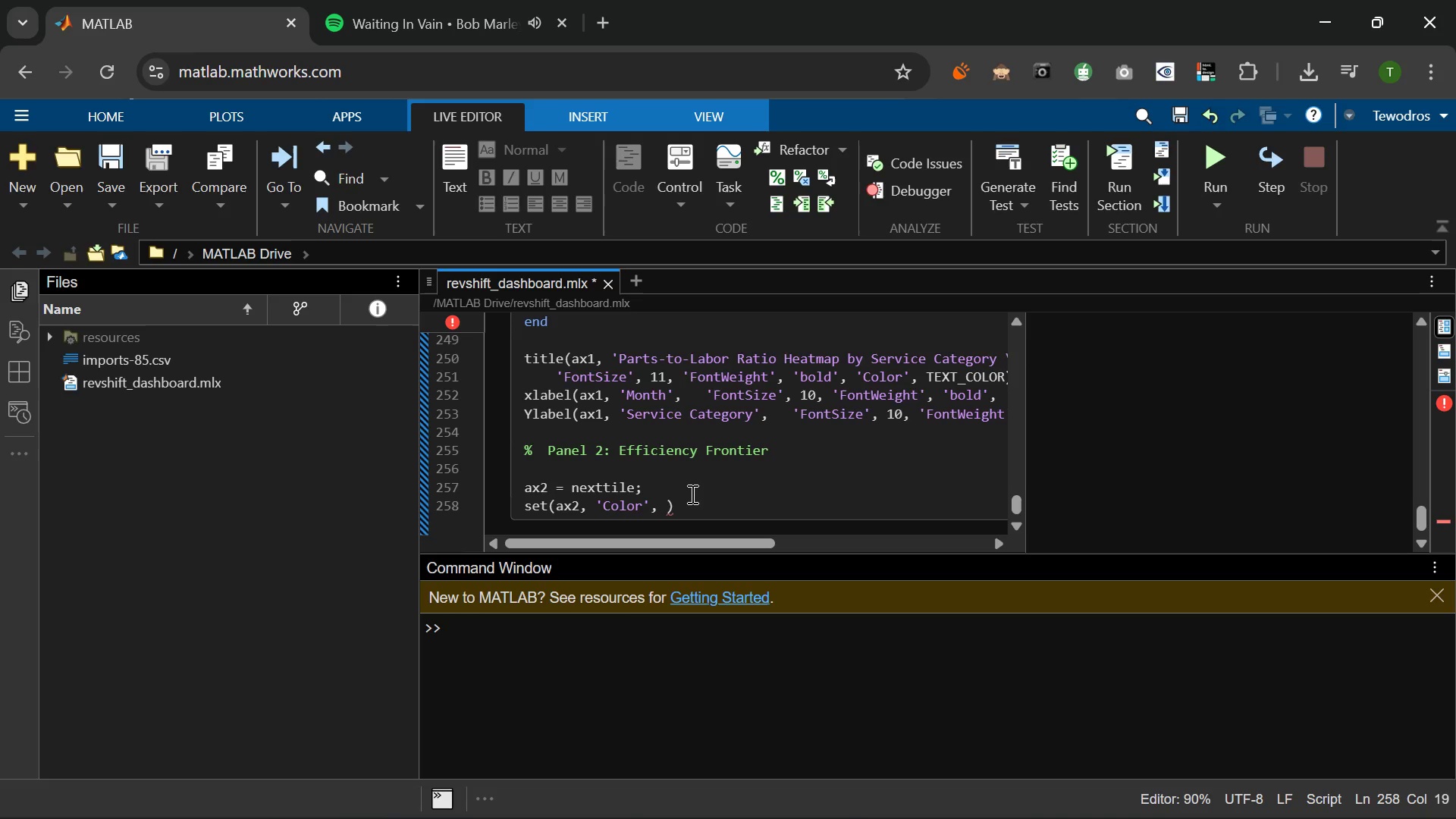 
type(PANEL_CL)
key(Backspace)
type(OLOR, 'XcO)
key(Backspace)
key(Backspace)
key(Backspace)
type(xColor)
 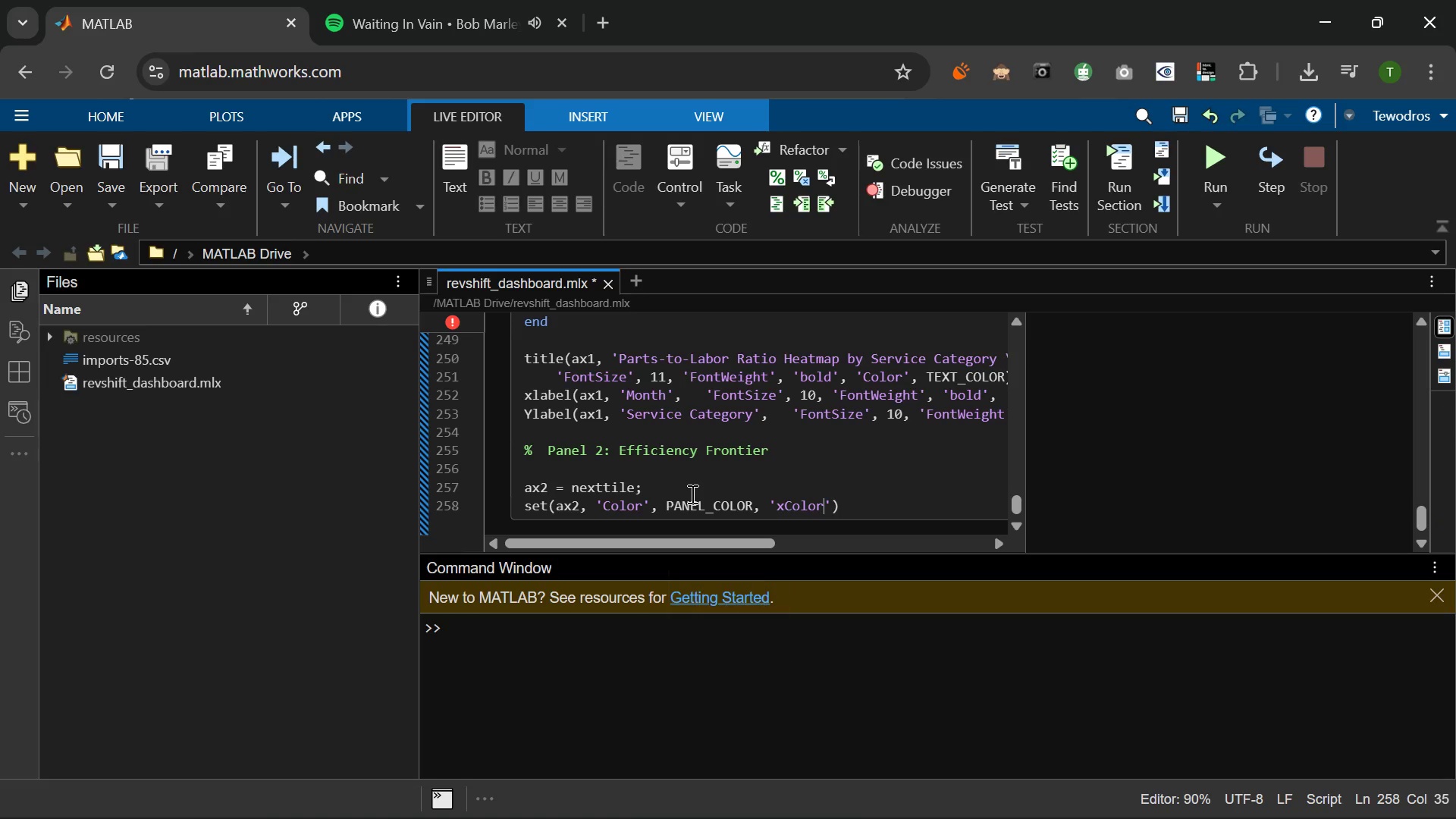 
key(ArrowLeft)
 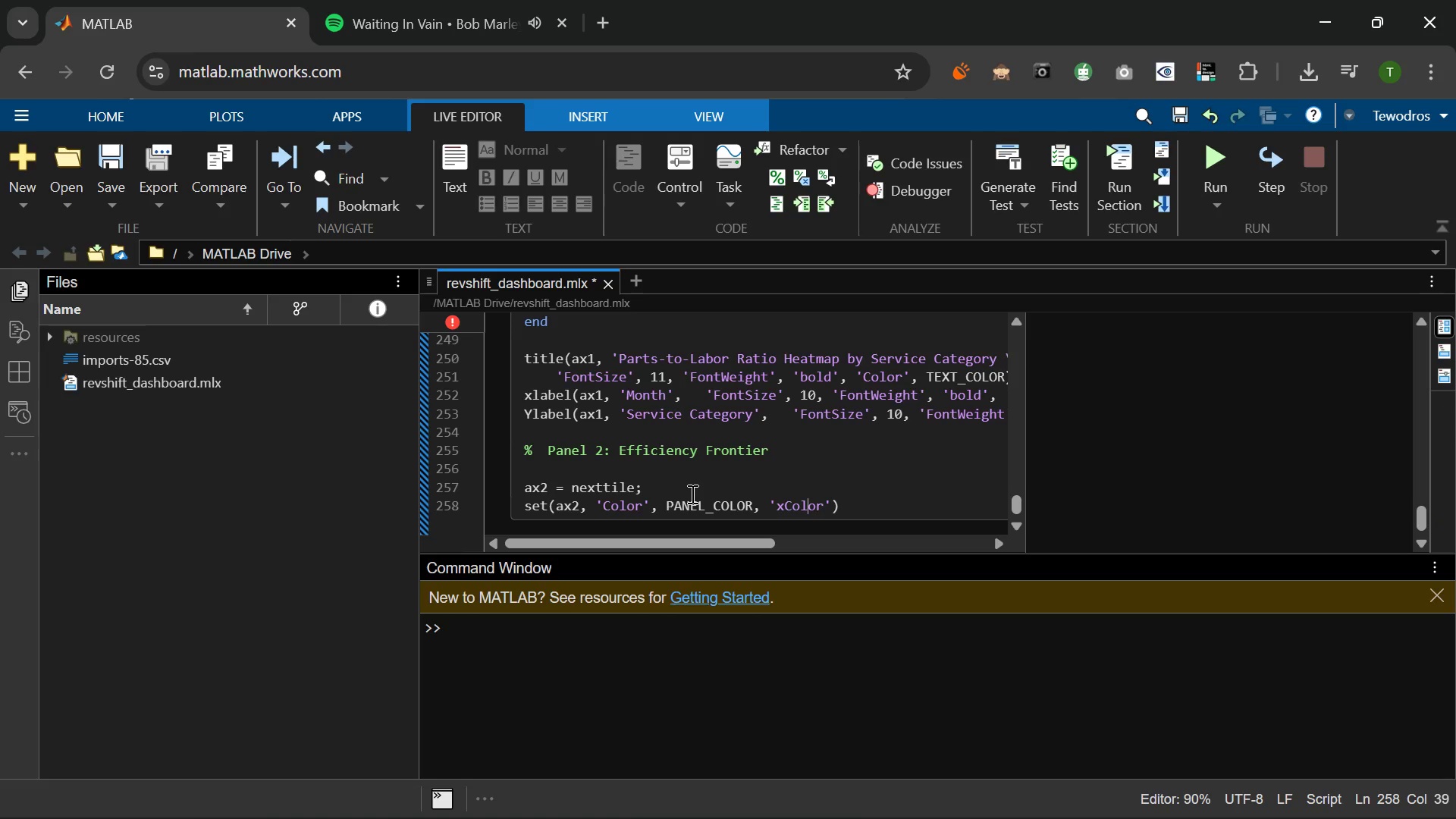 
key(ArrowLeft)
 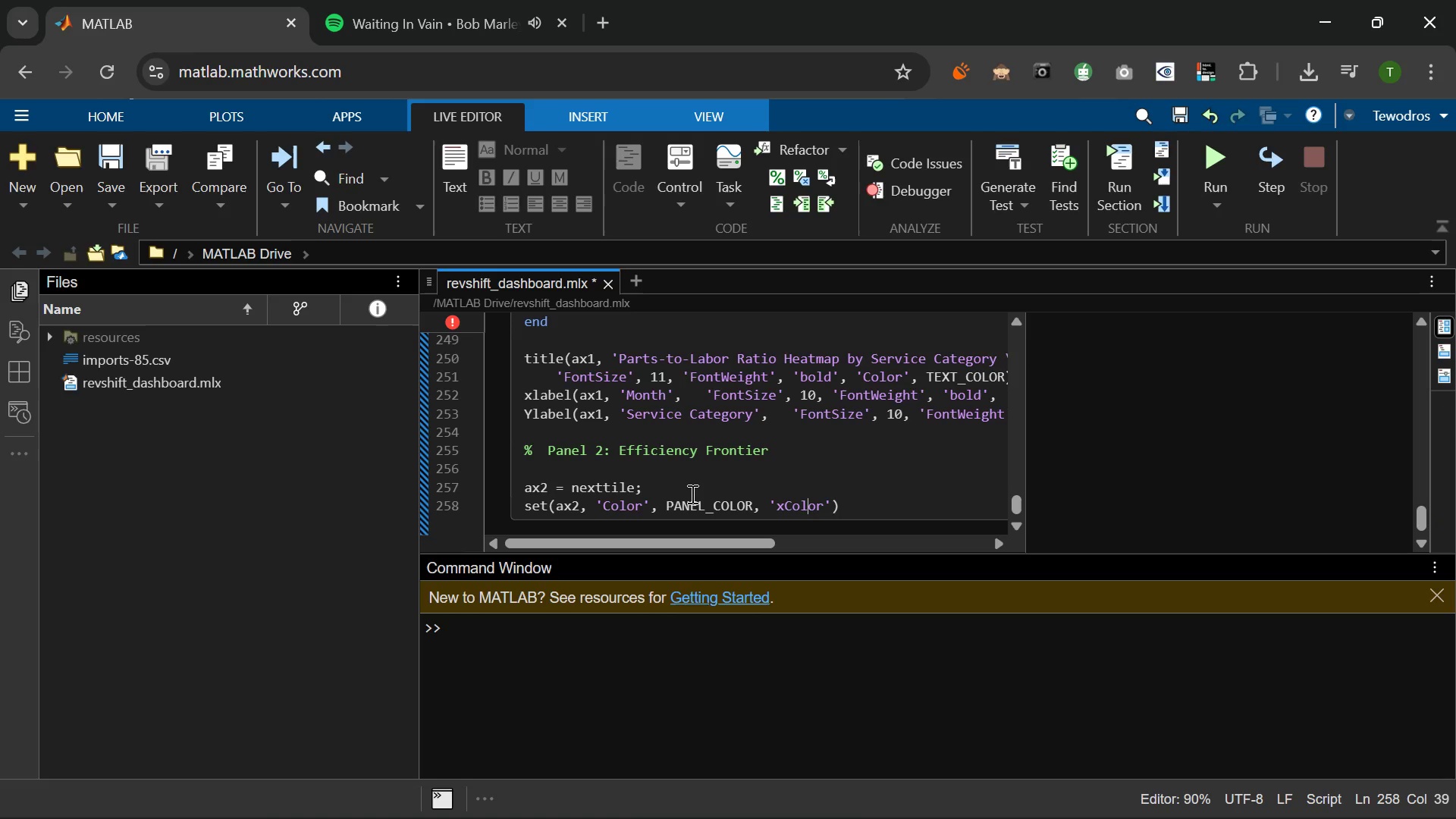 
key(ArrowLeft)
 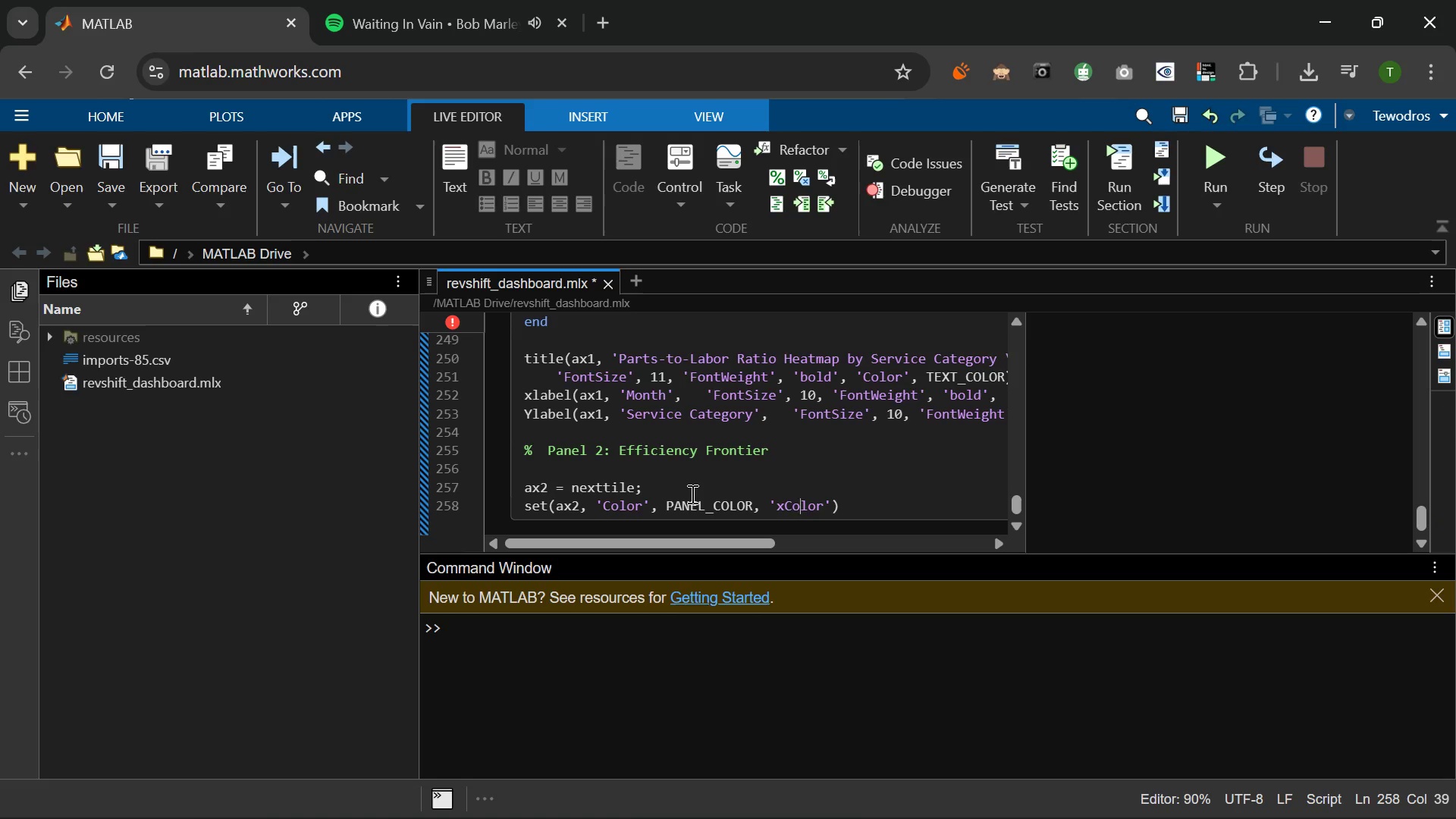 
key(ArrowLeft)
 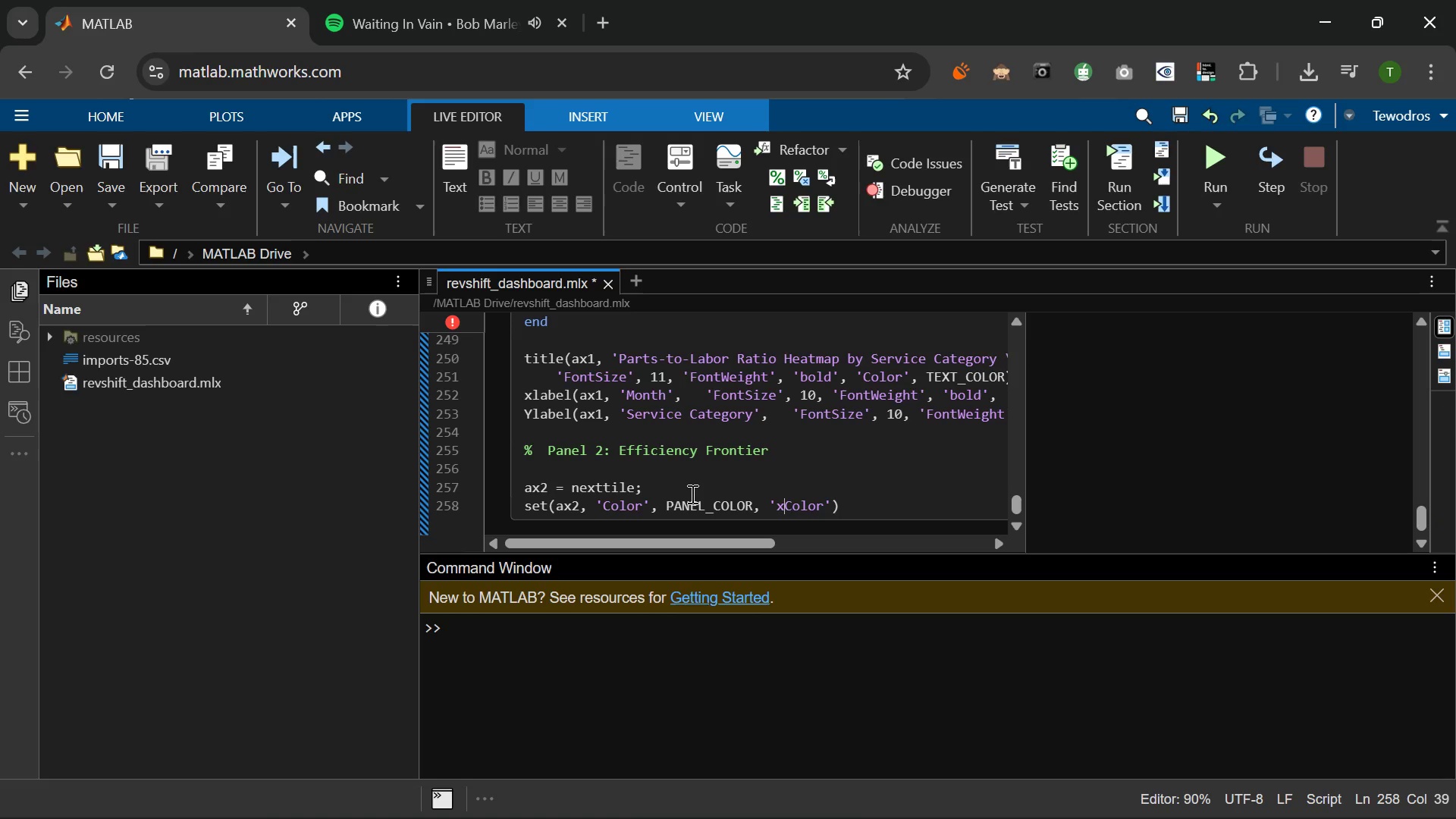 
key(ArrowLeft)
 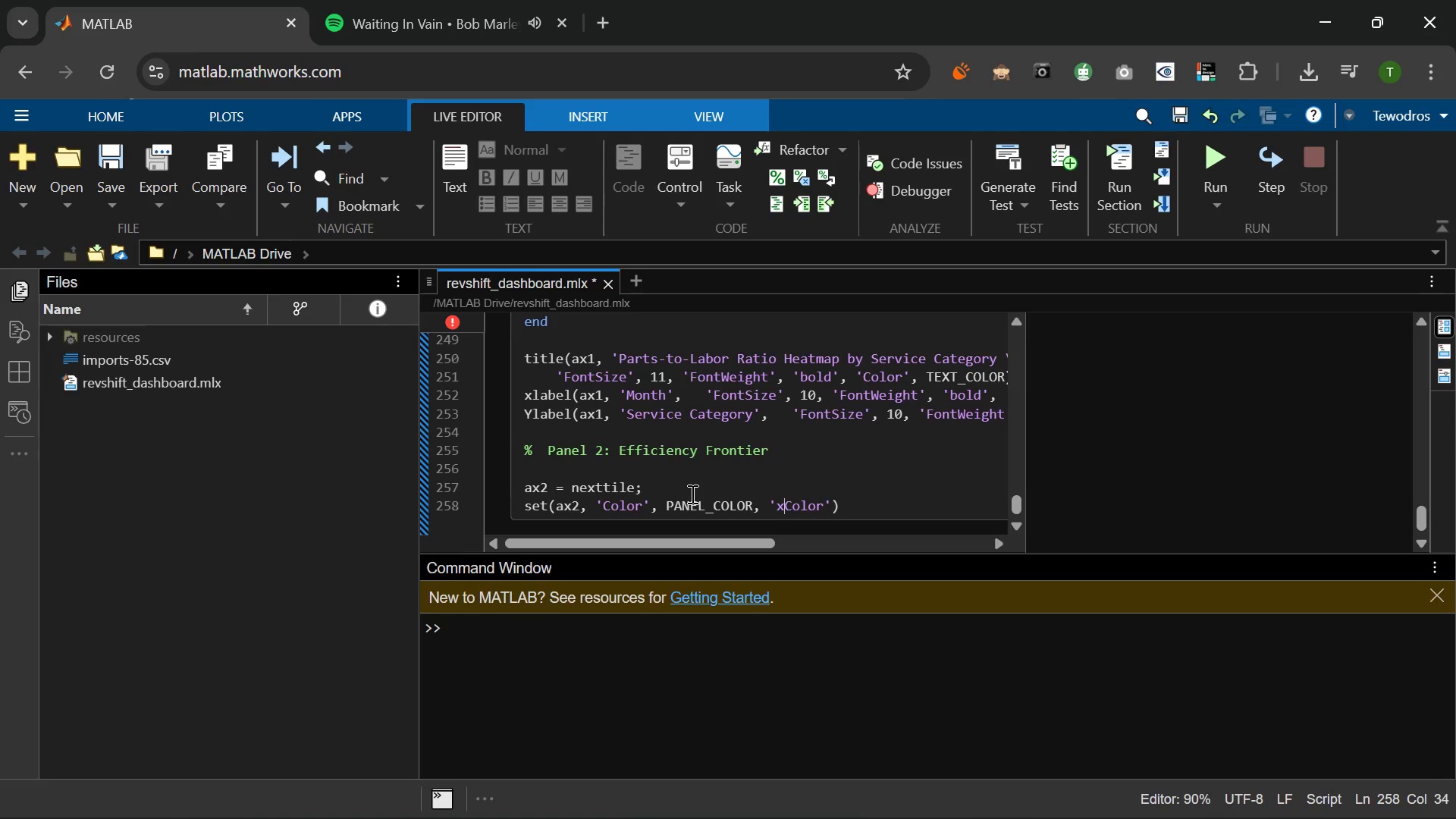 
key(Backspace)
 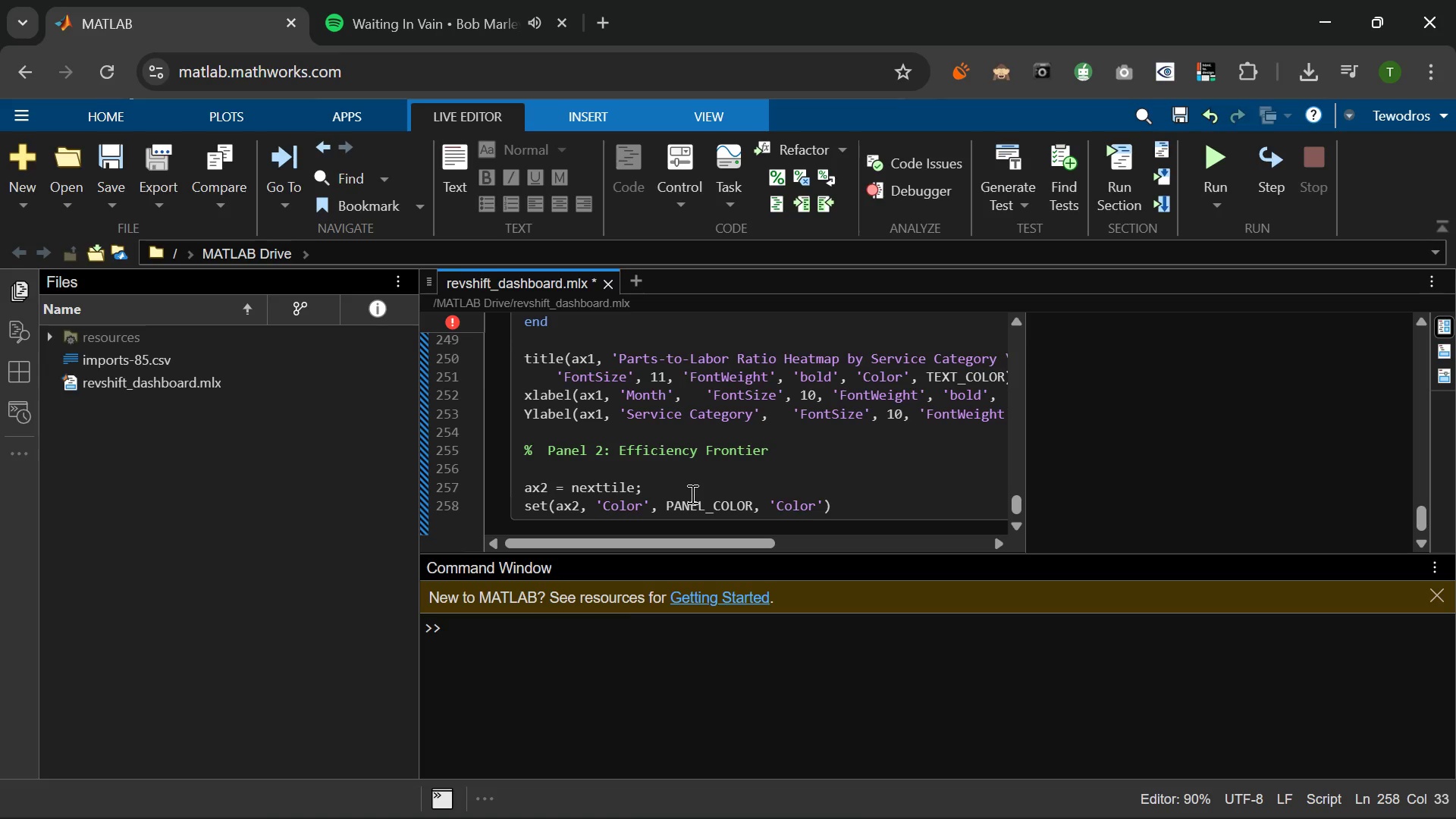 
key(Shift+X)
 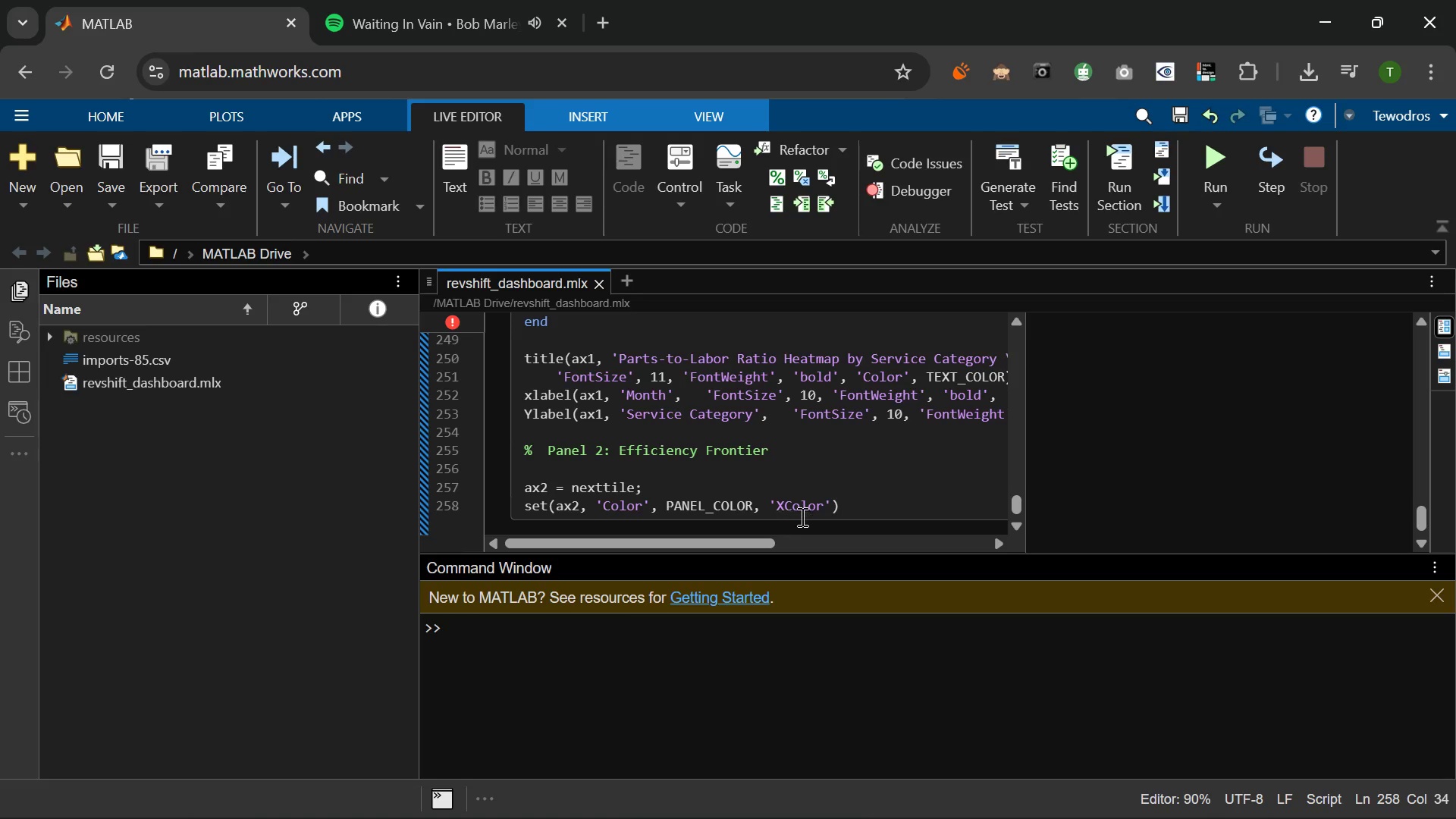 
left_click([837, 504])
 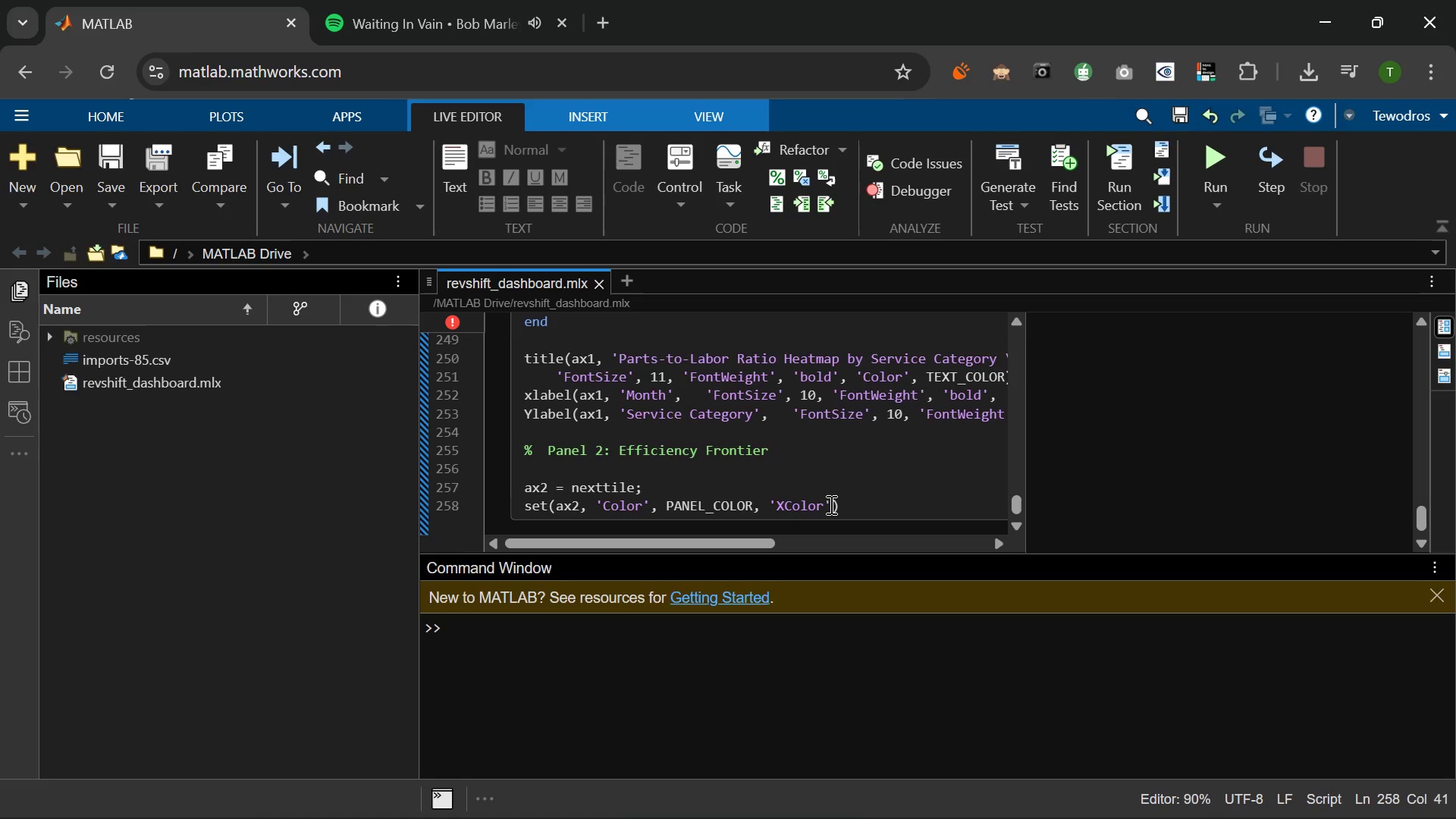 
left_click([830, 506])
 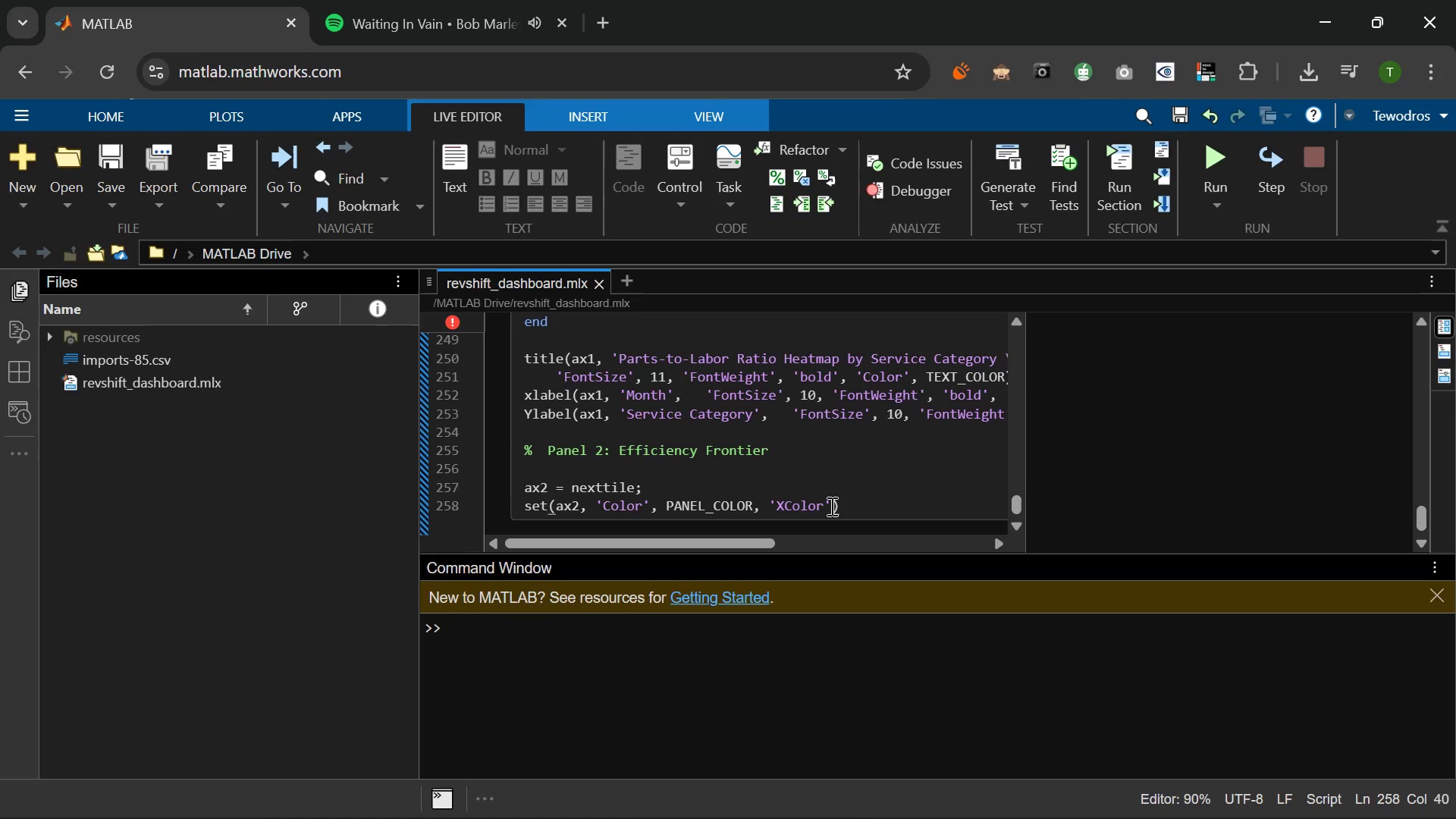 
type( Text_)
 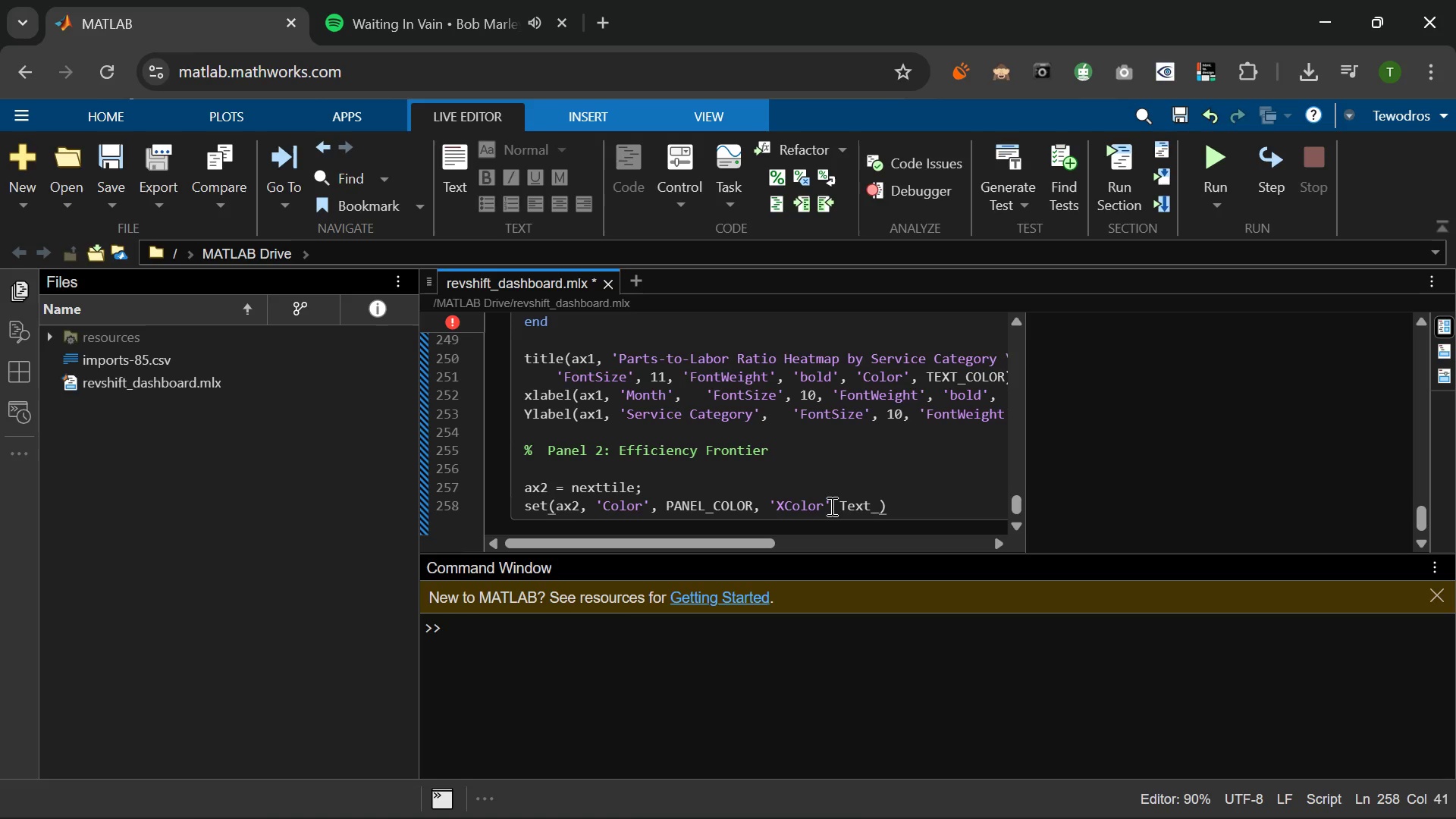 
key(Tab)
type(, 'YColor)
 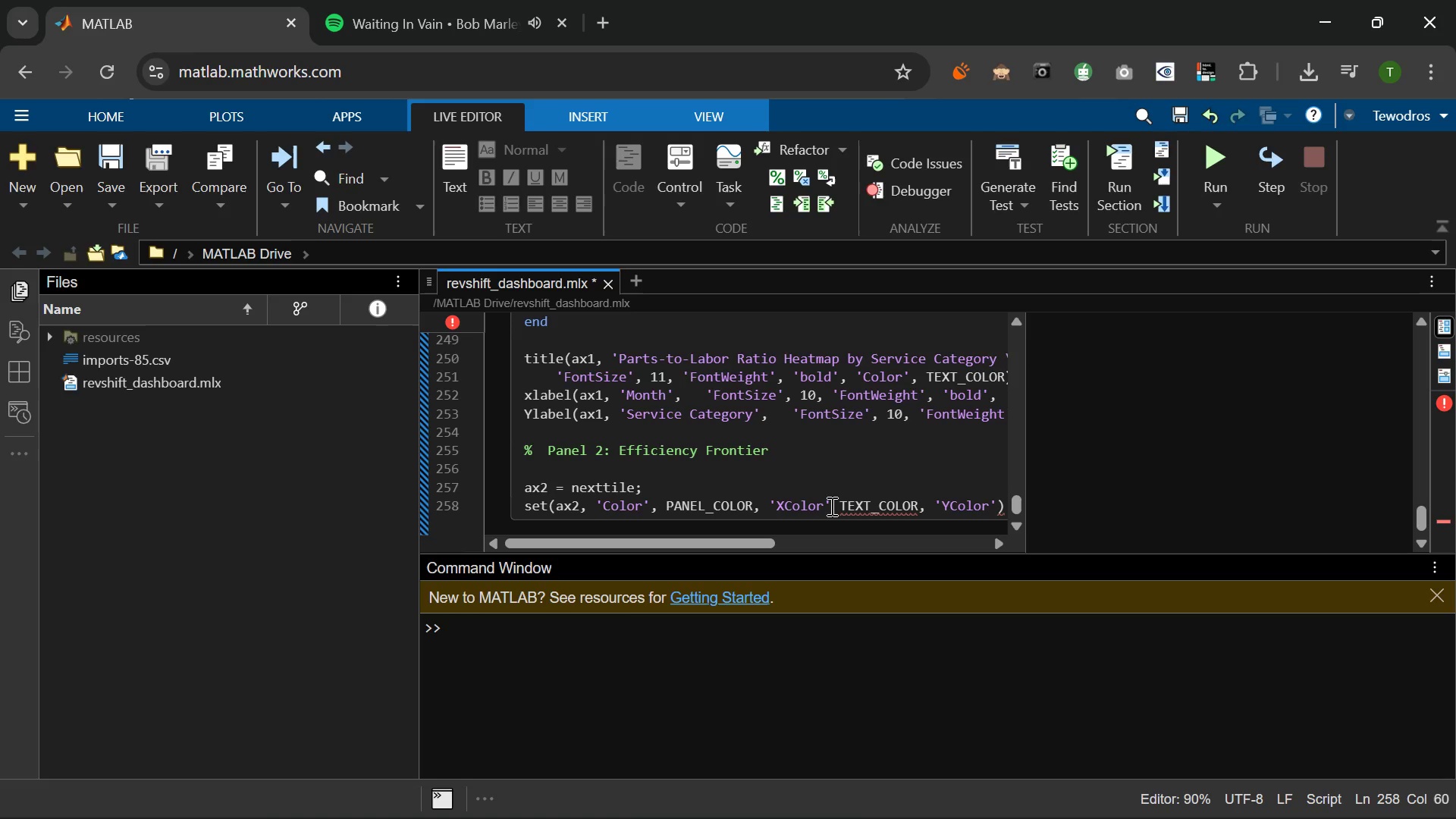 
key(ArrowRight)
 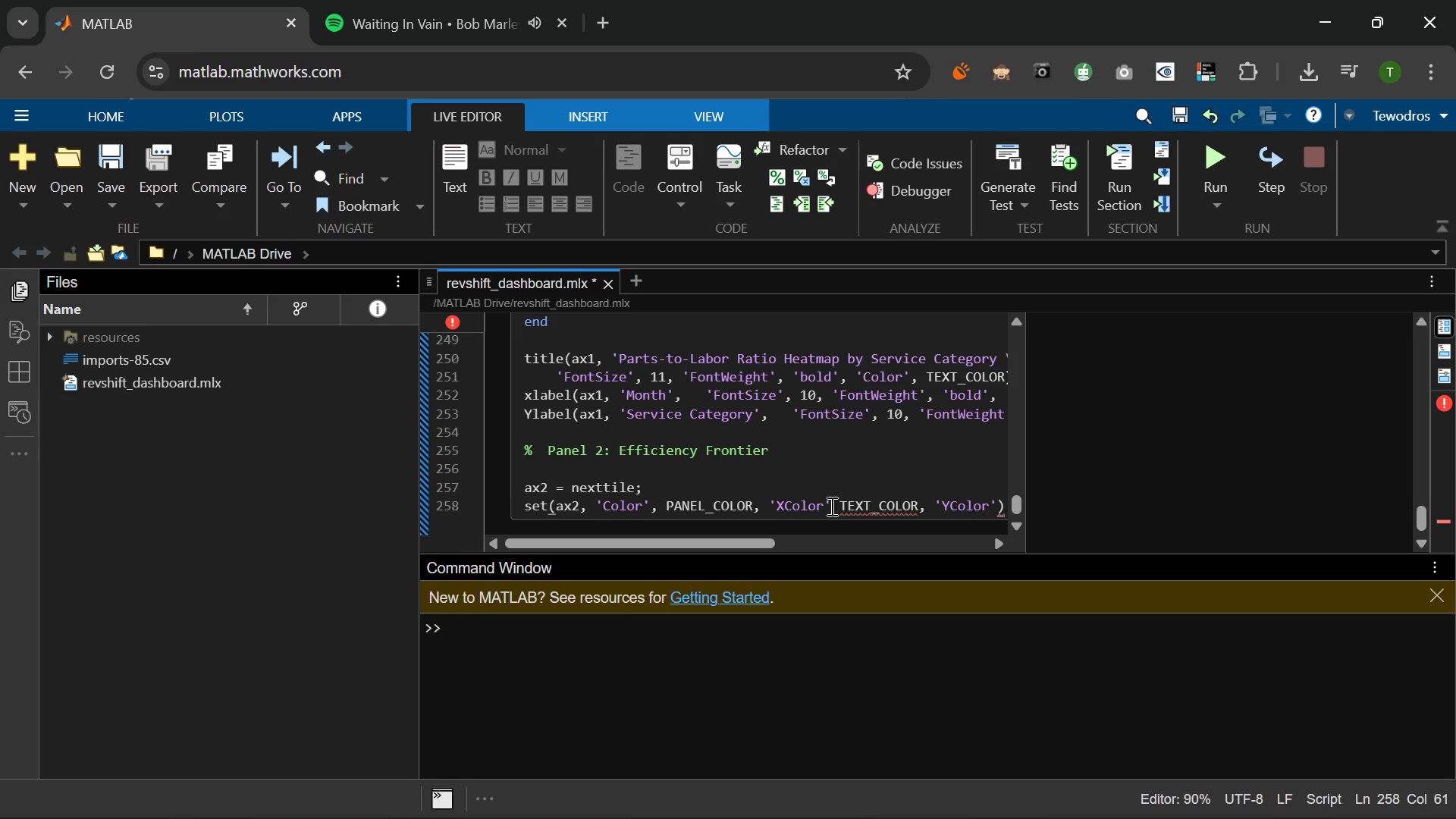 
type(, TEXT)
key(Tab)
type(, ...)
 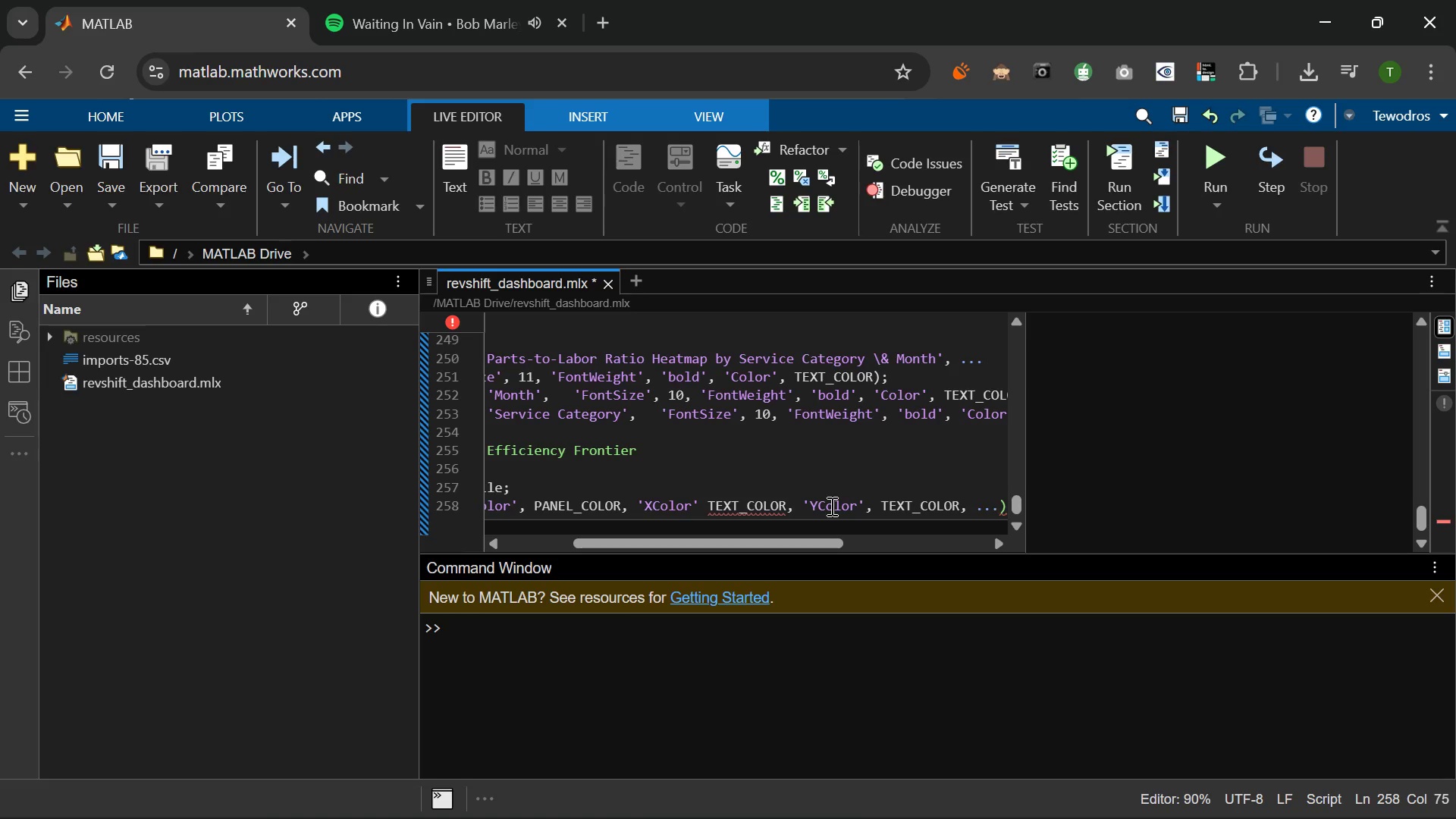 
key(Enter)
 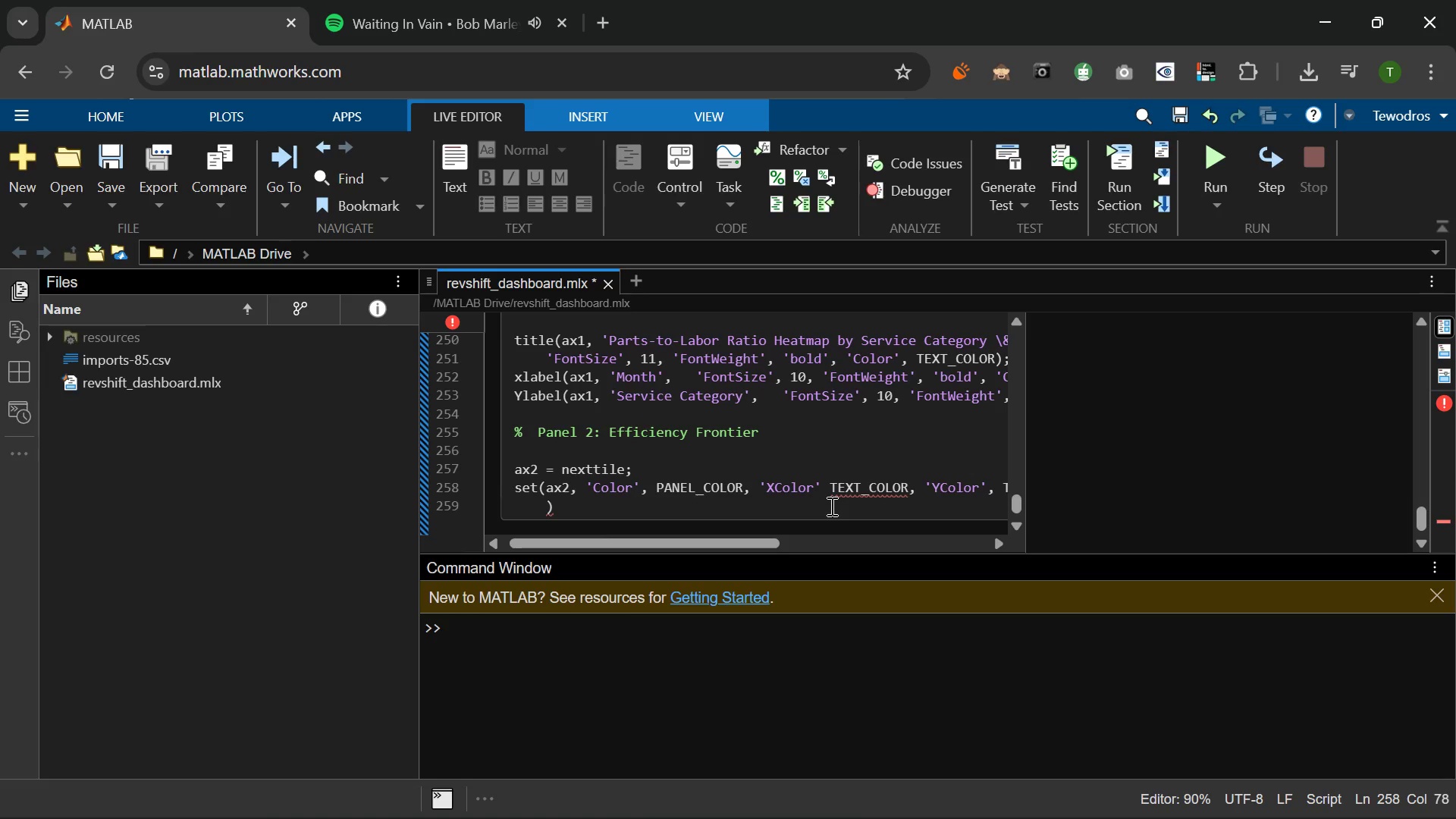 
type('girdCl)
key(Backspace)
type(olro)
key(Backspace)
key(Backspace)
type(or)
 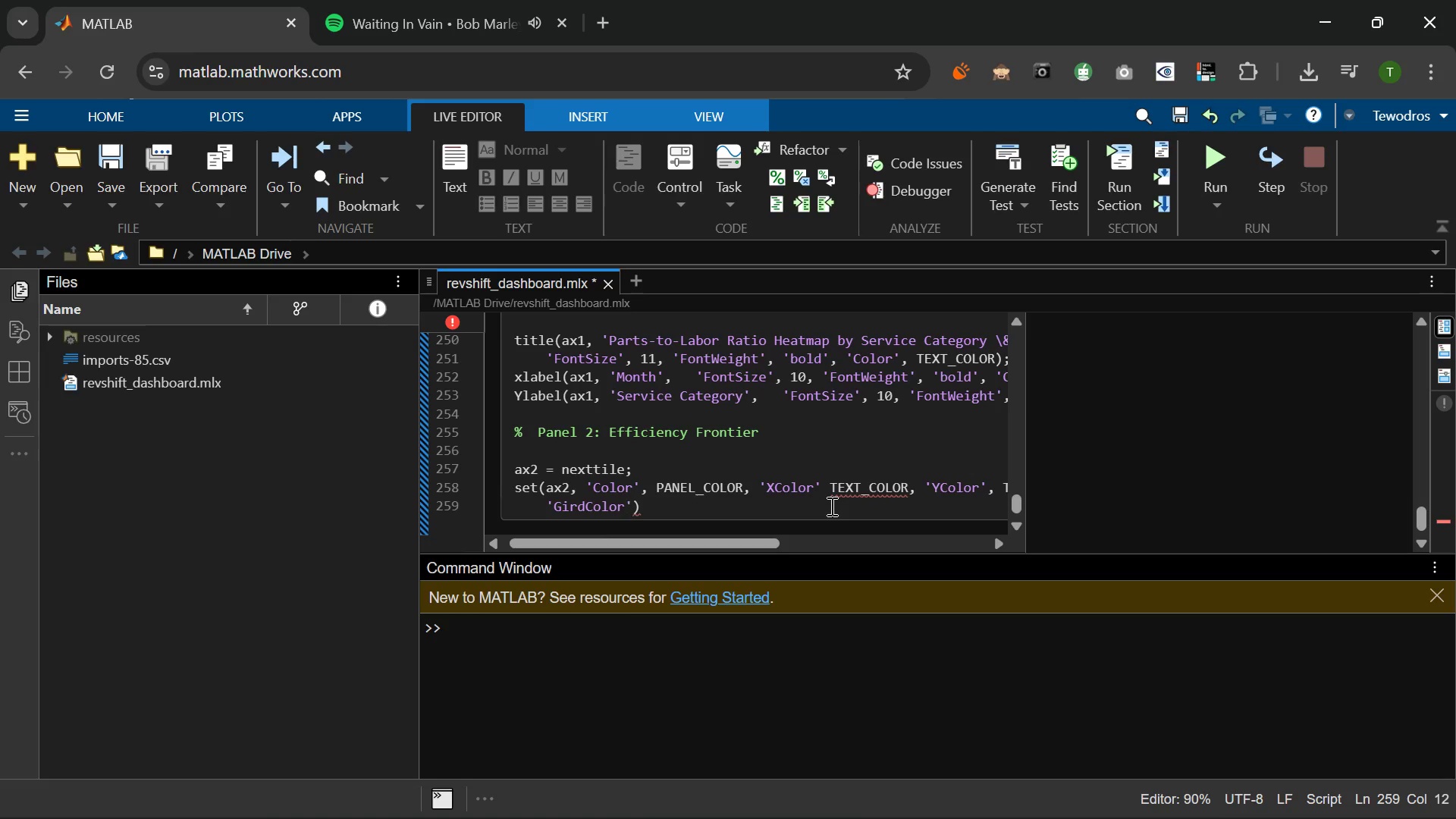 
key(ArrowRight)
 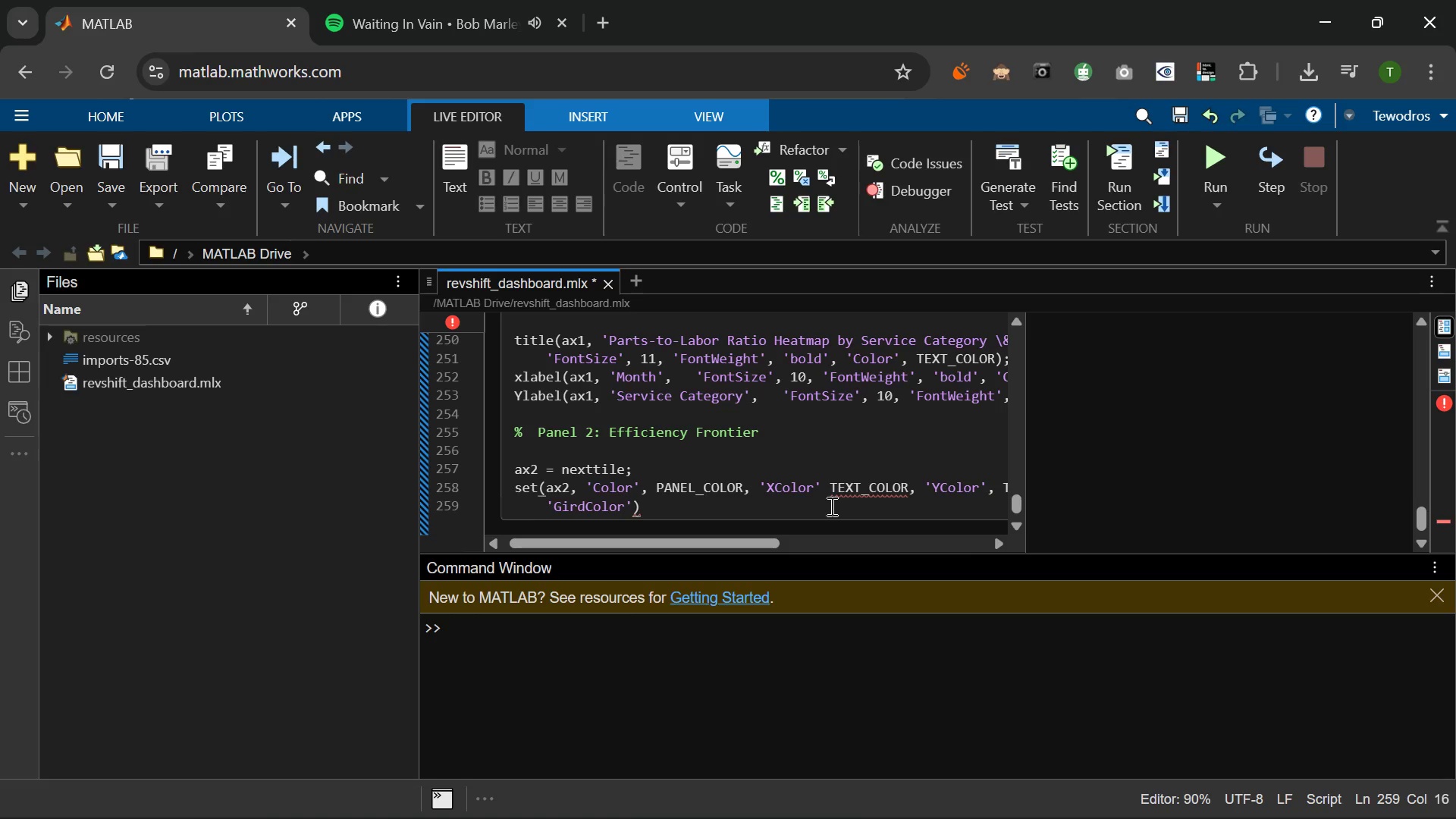 
type(, GR)
key(Tab)
type(, 'FontSize)
 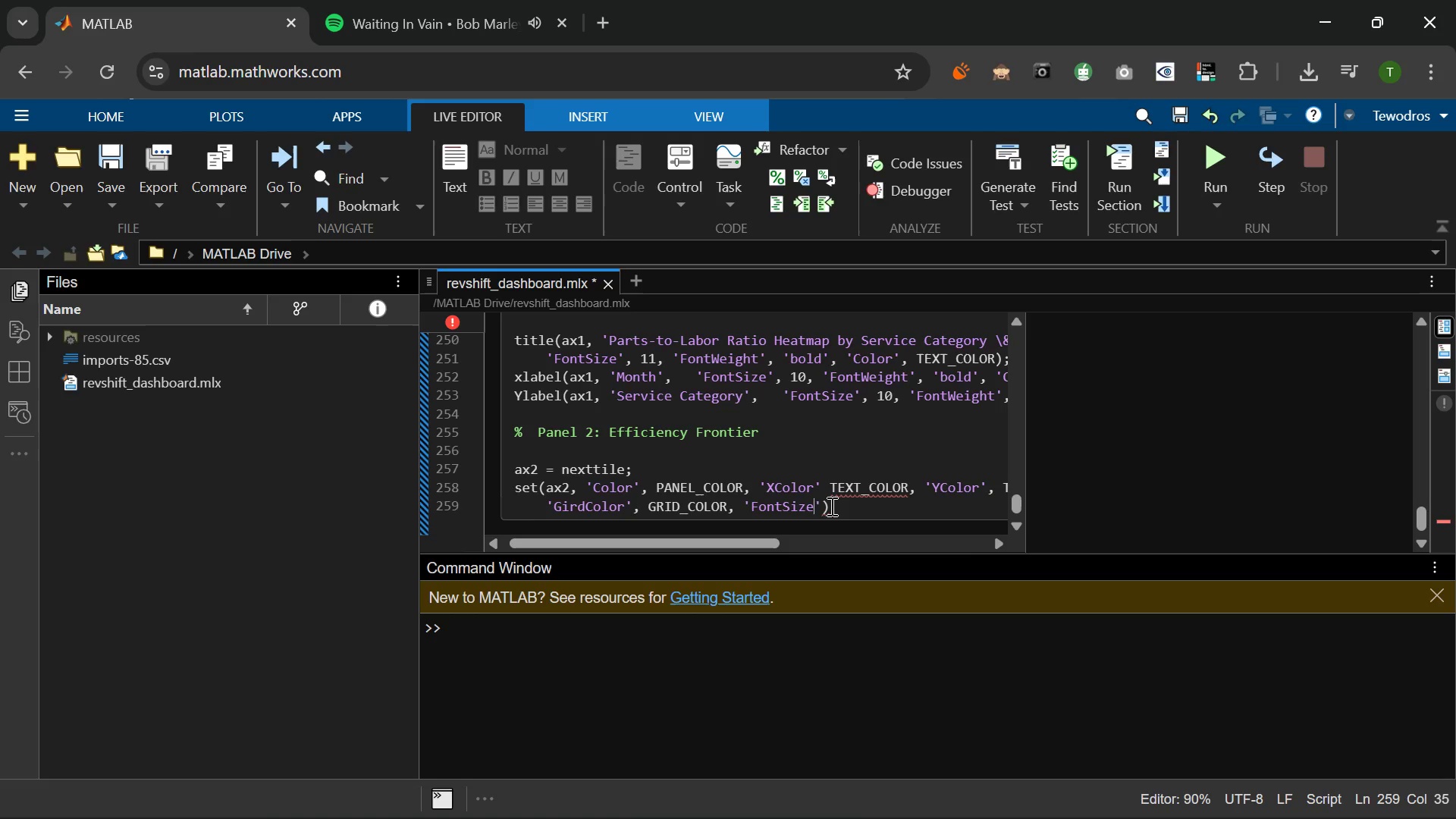 
key(ArrowRight)
 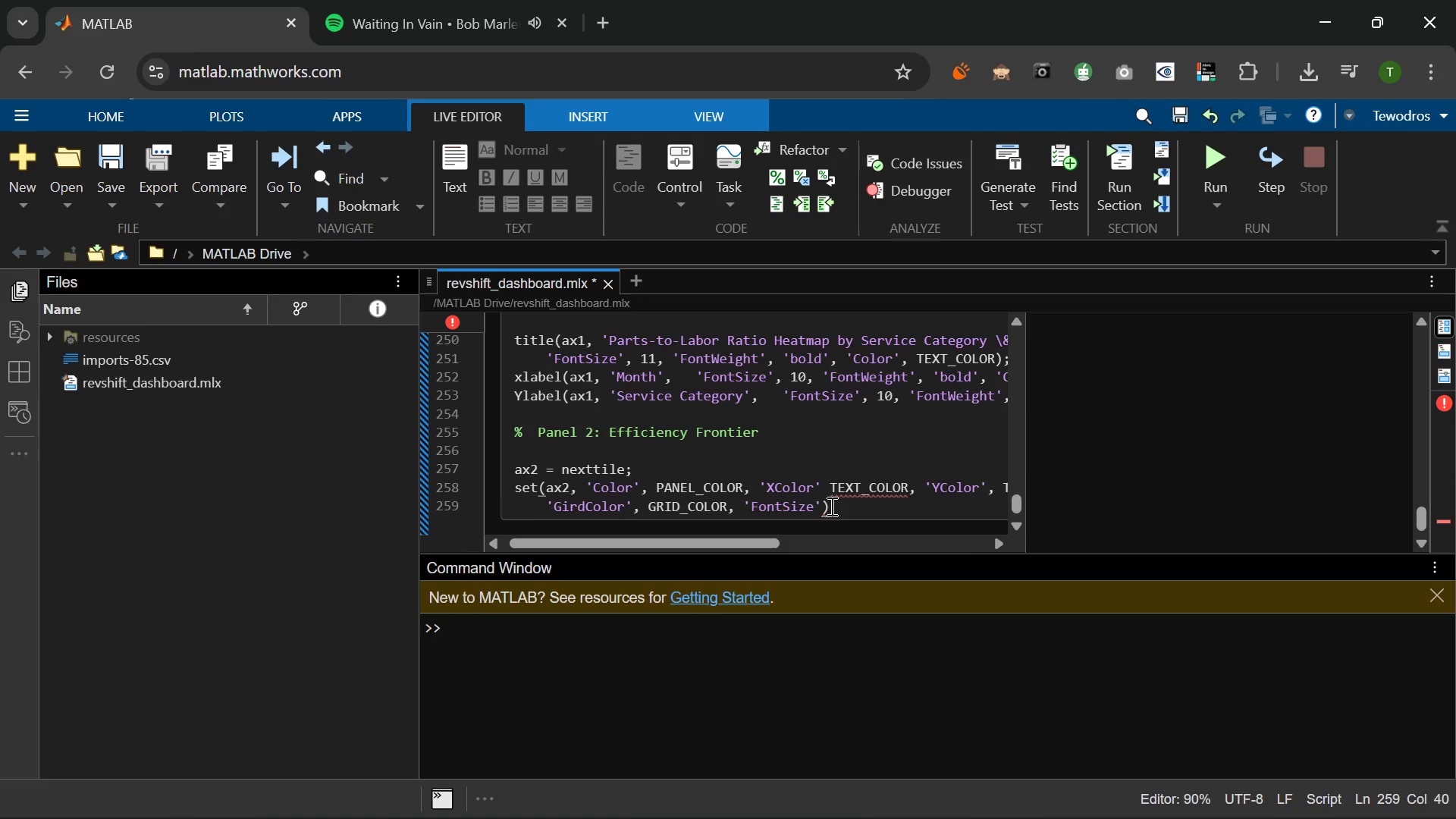 
key(Comma)
 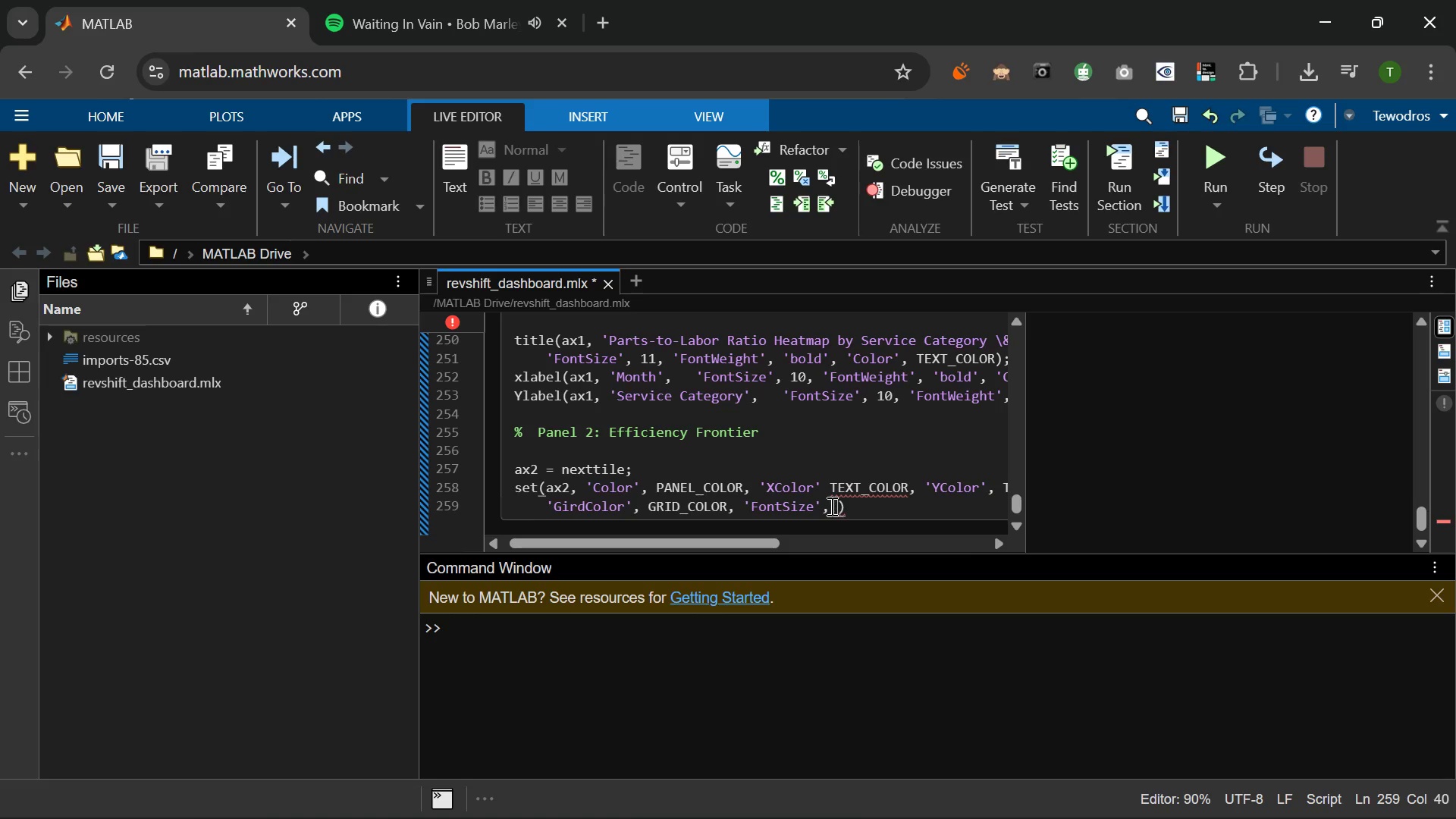 
key(Space)
 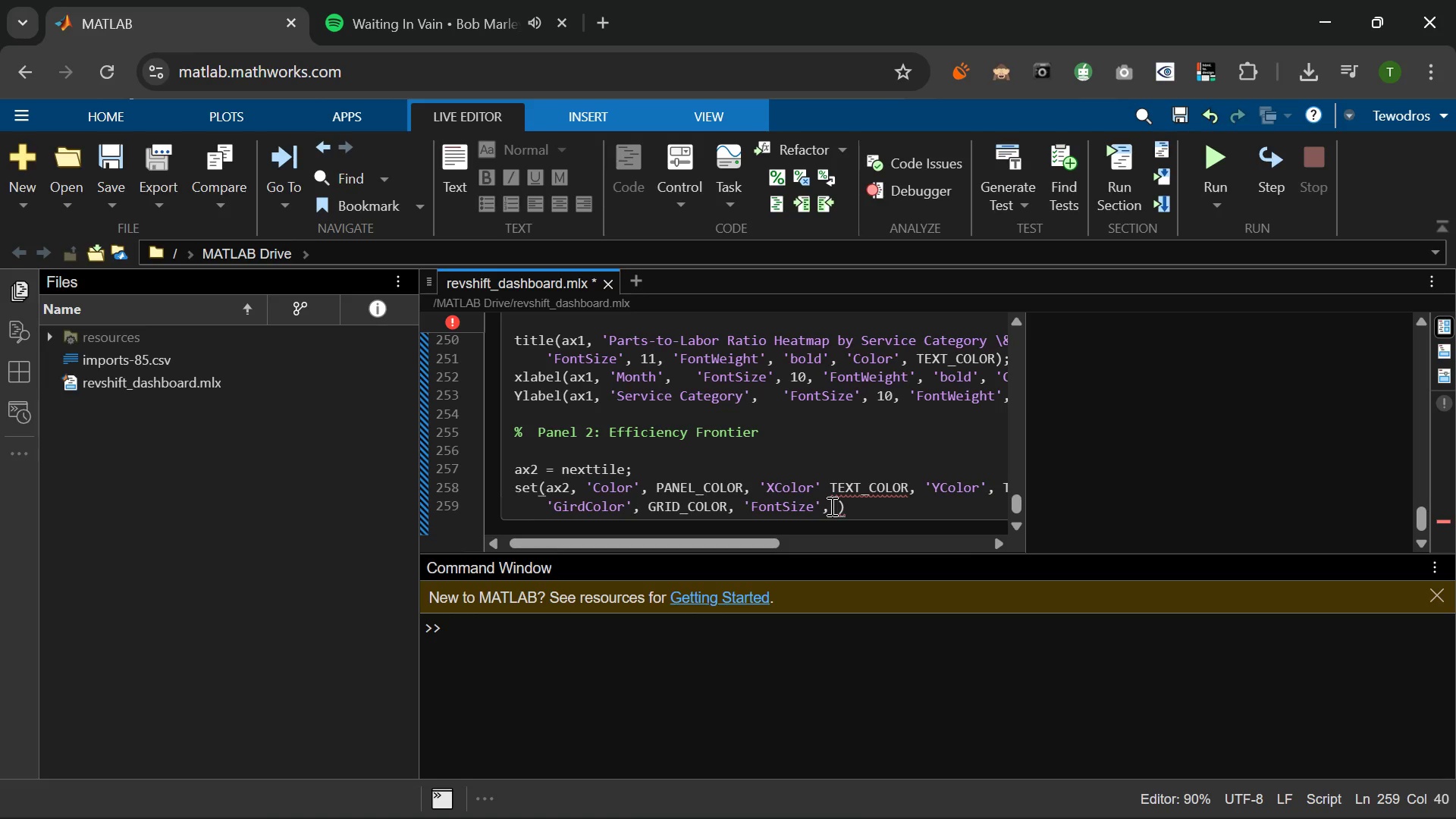 
key(9)
 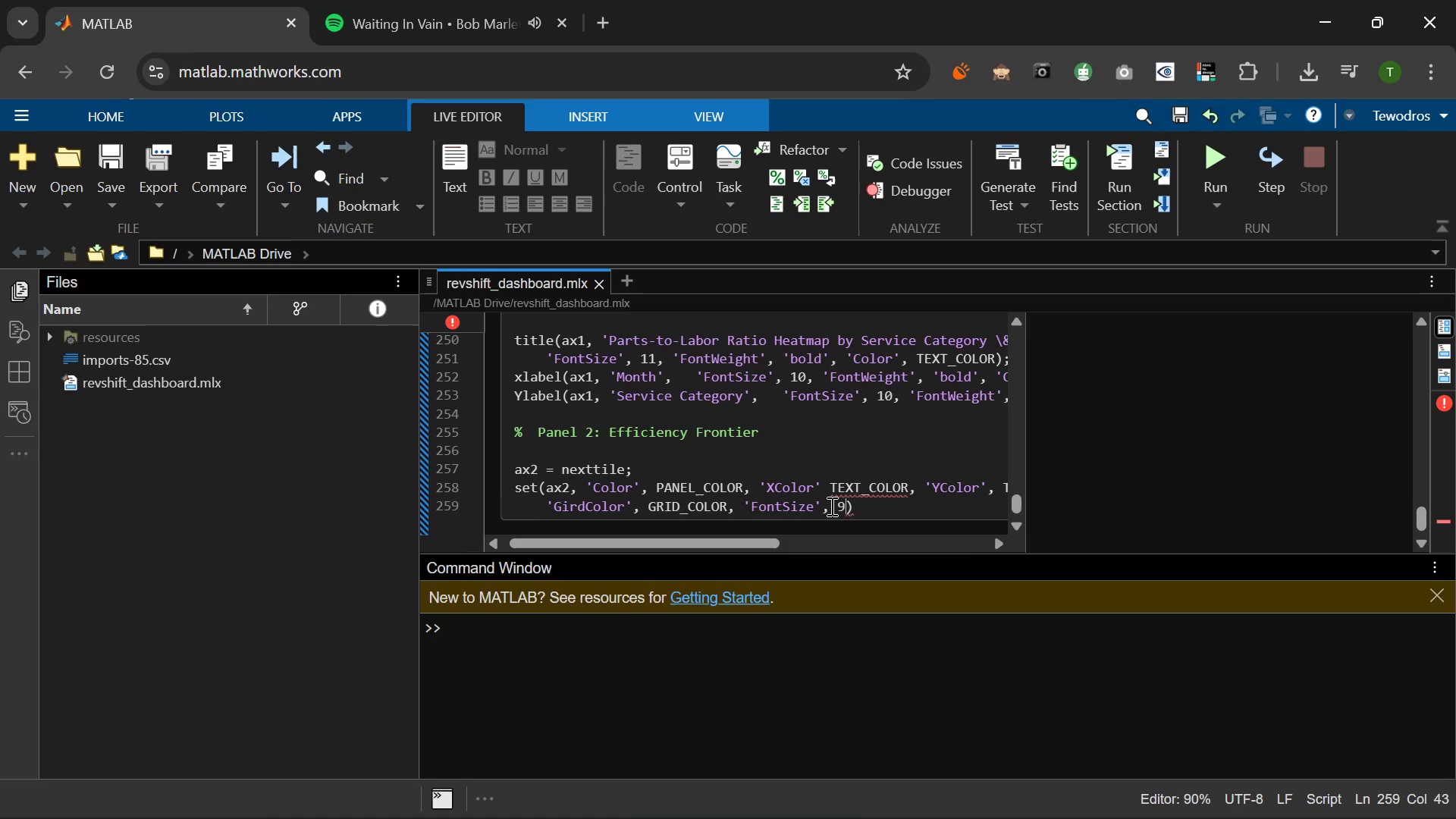 
wait(14.86)
 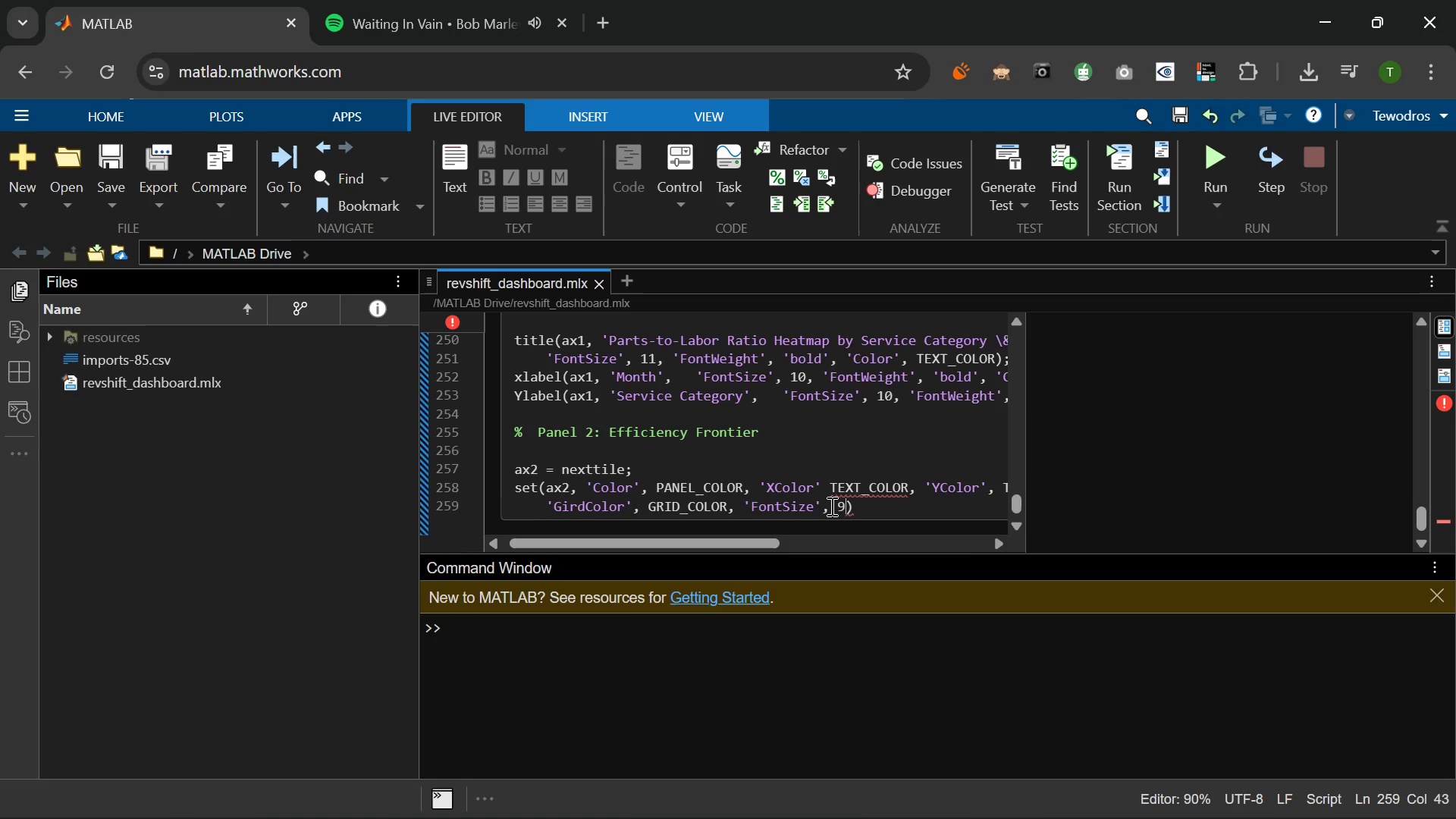 
key(ArrowRight)
 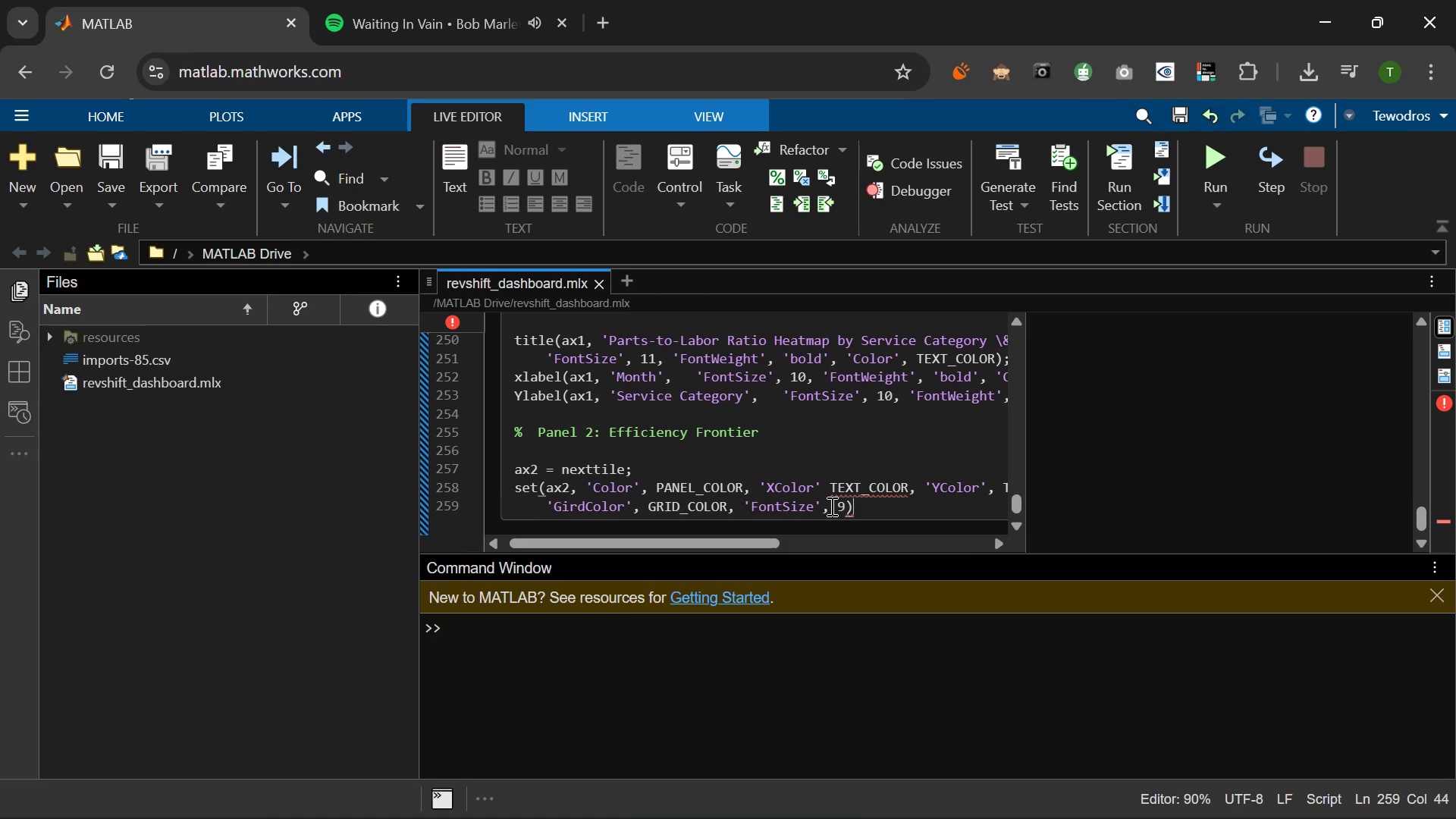 
key(Semicolon)
 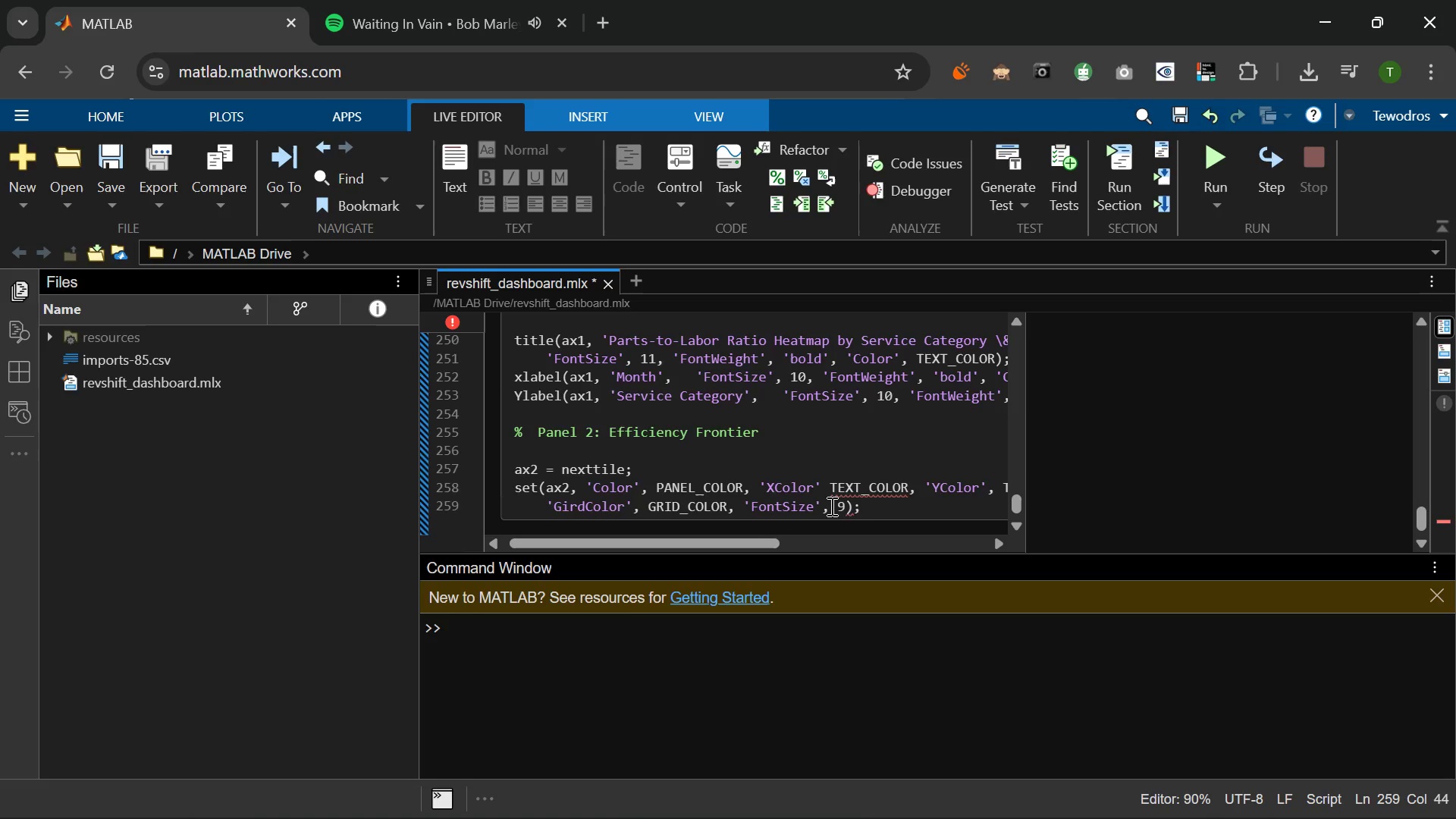 
key(Enter)
 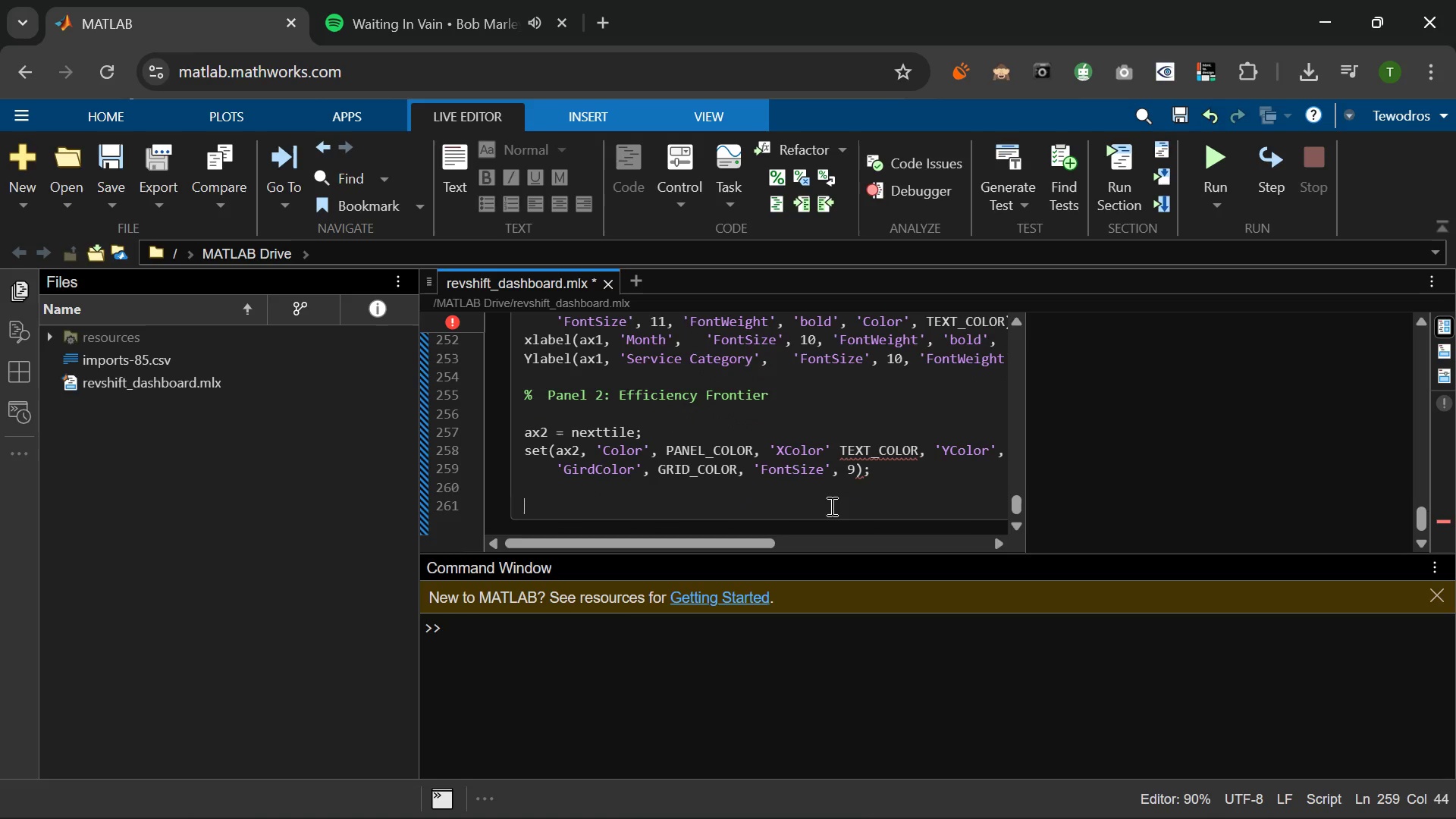 
key(Enter)
 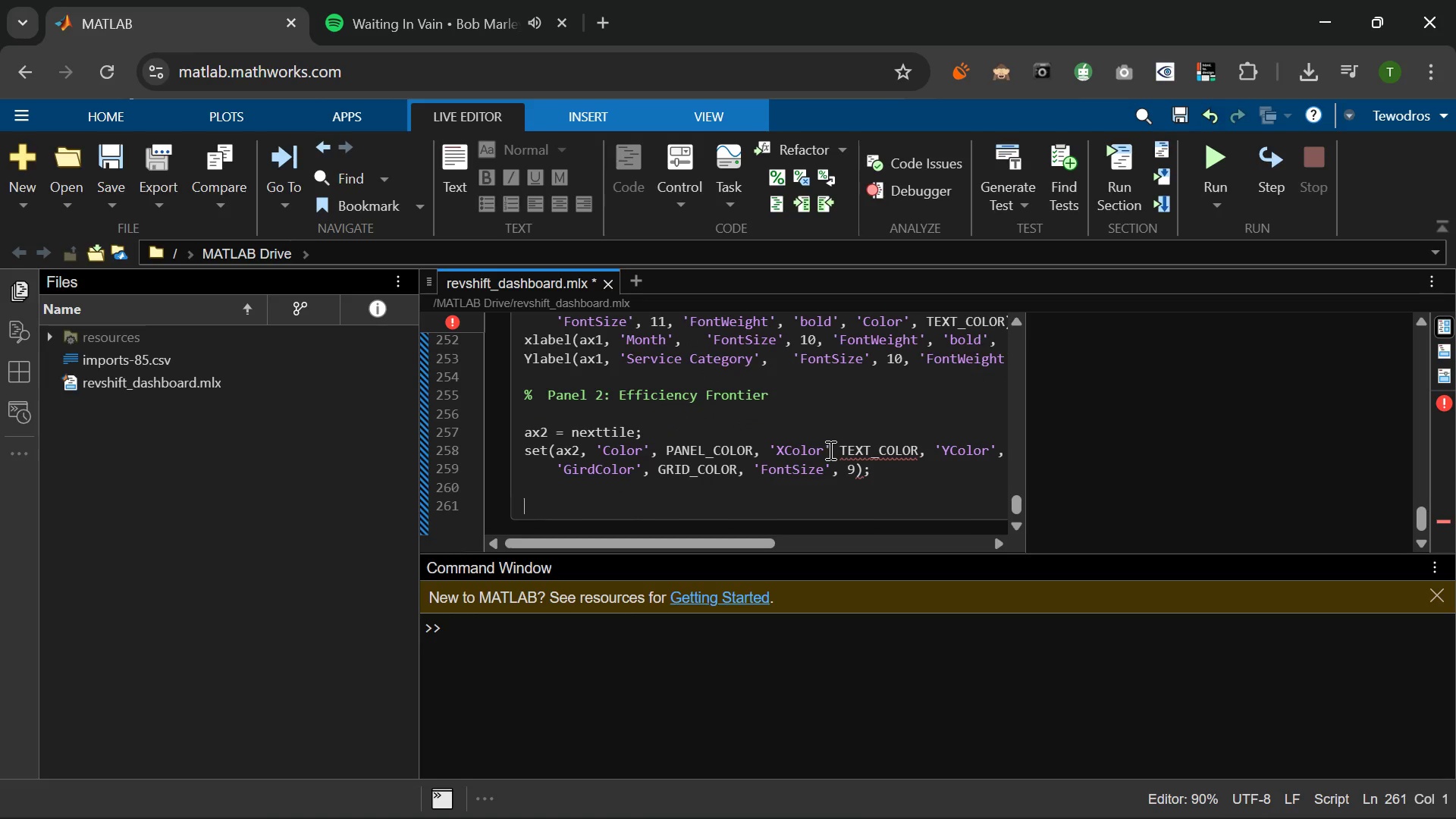 
wait(5.36)
 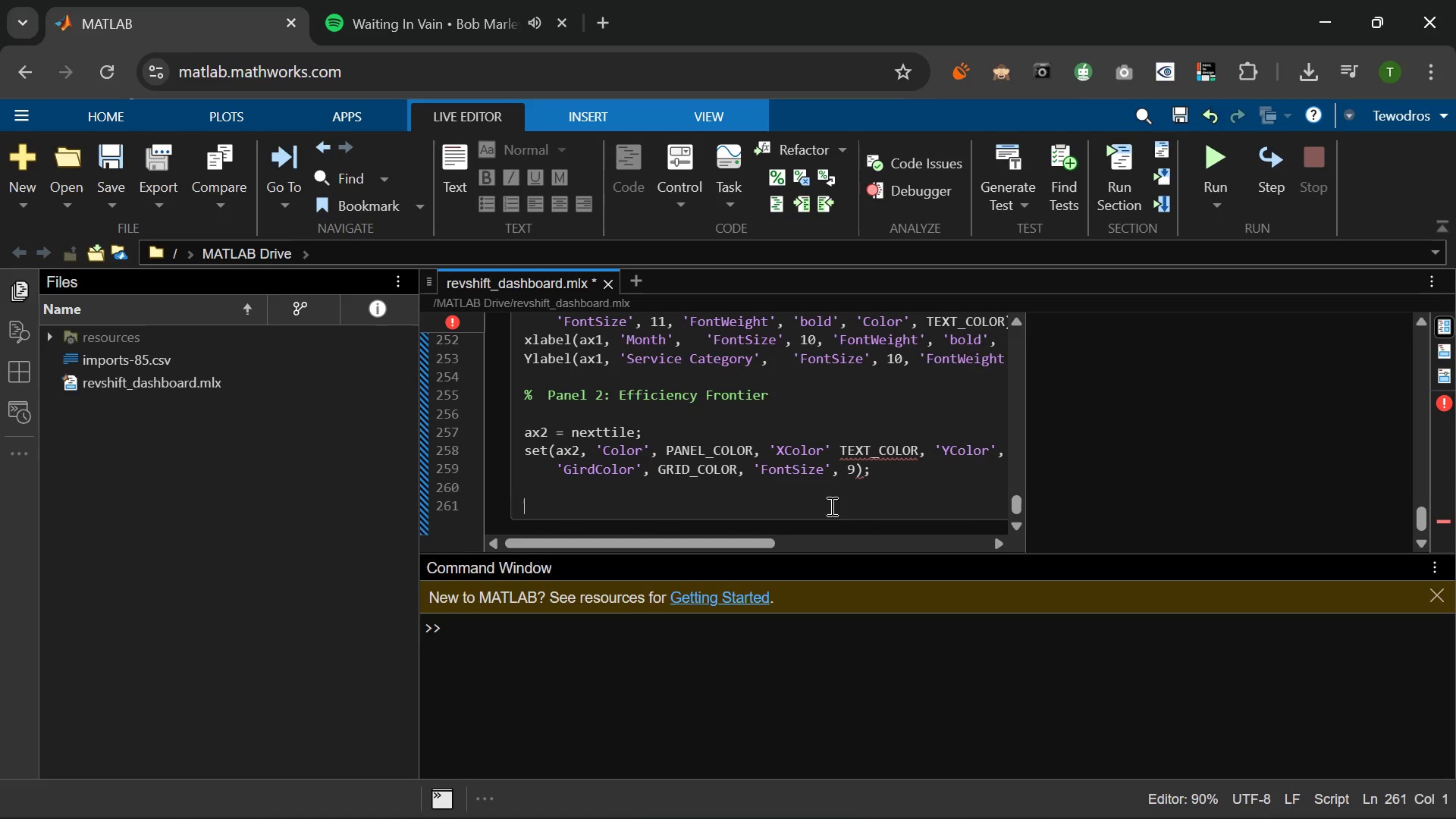 
left_click([828, 449])
 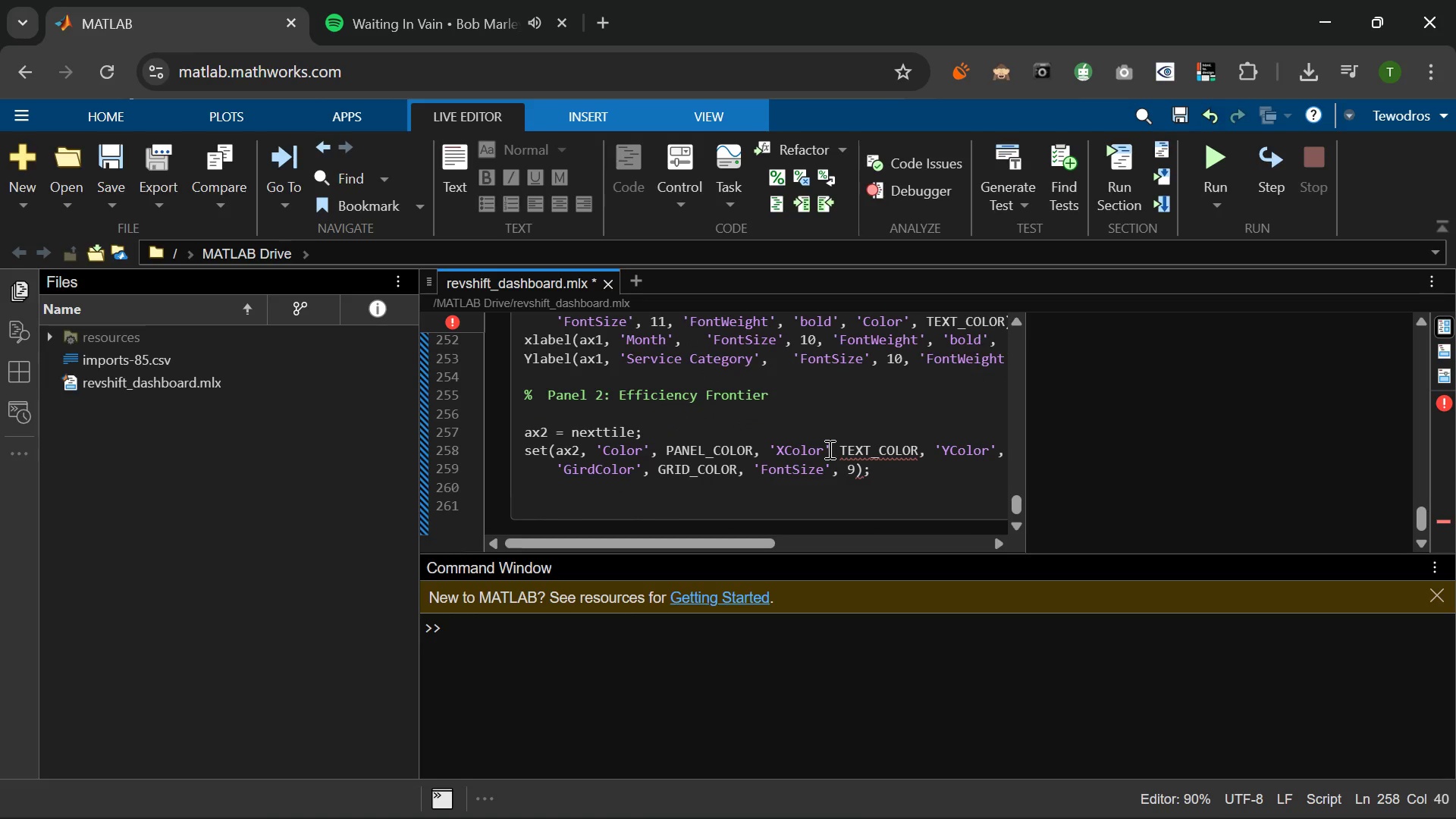 
key(Comma)
 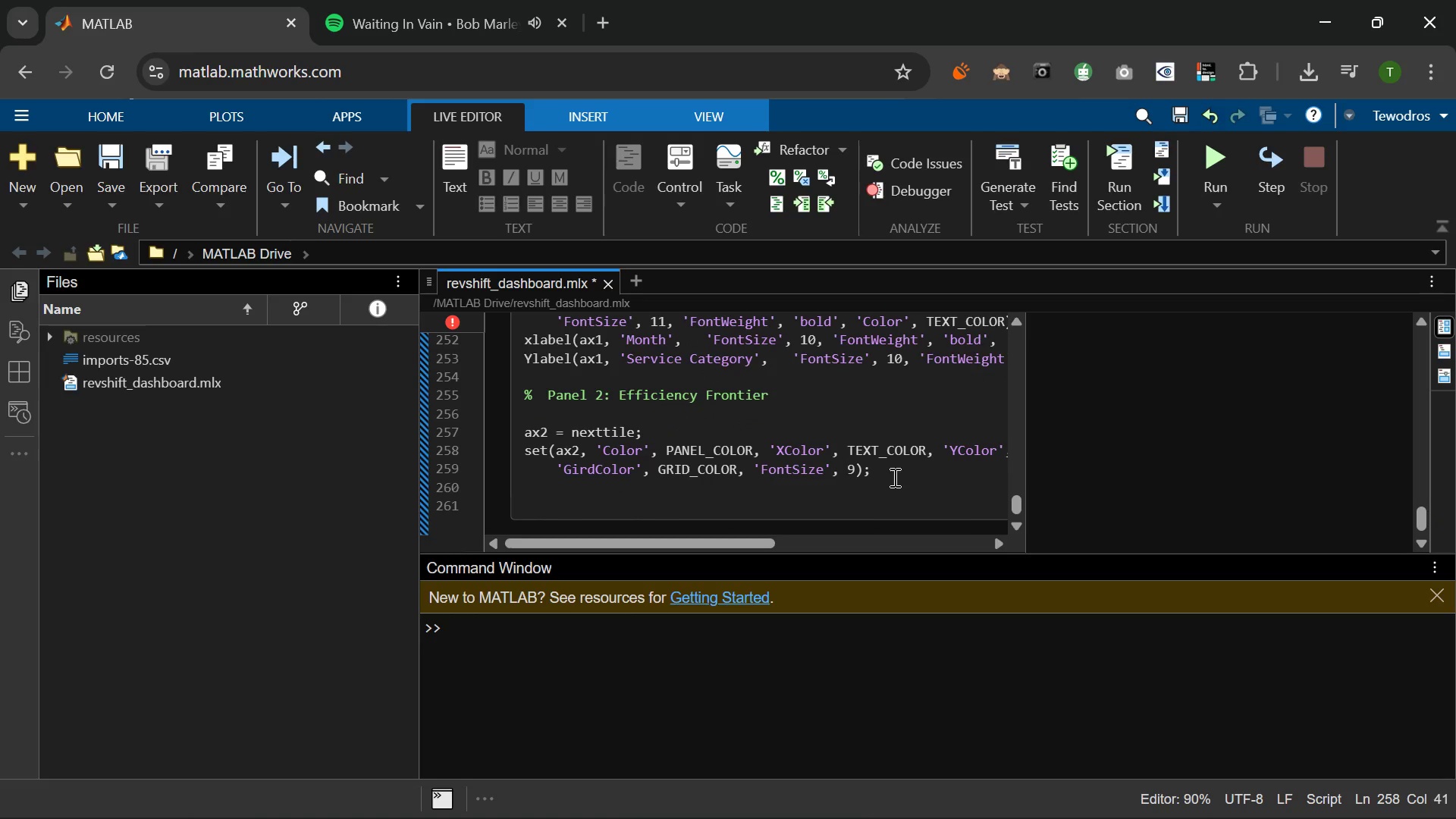 
left_click([732, 507])
 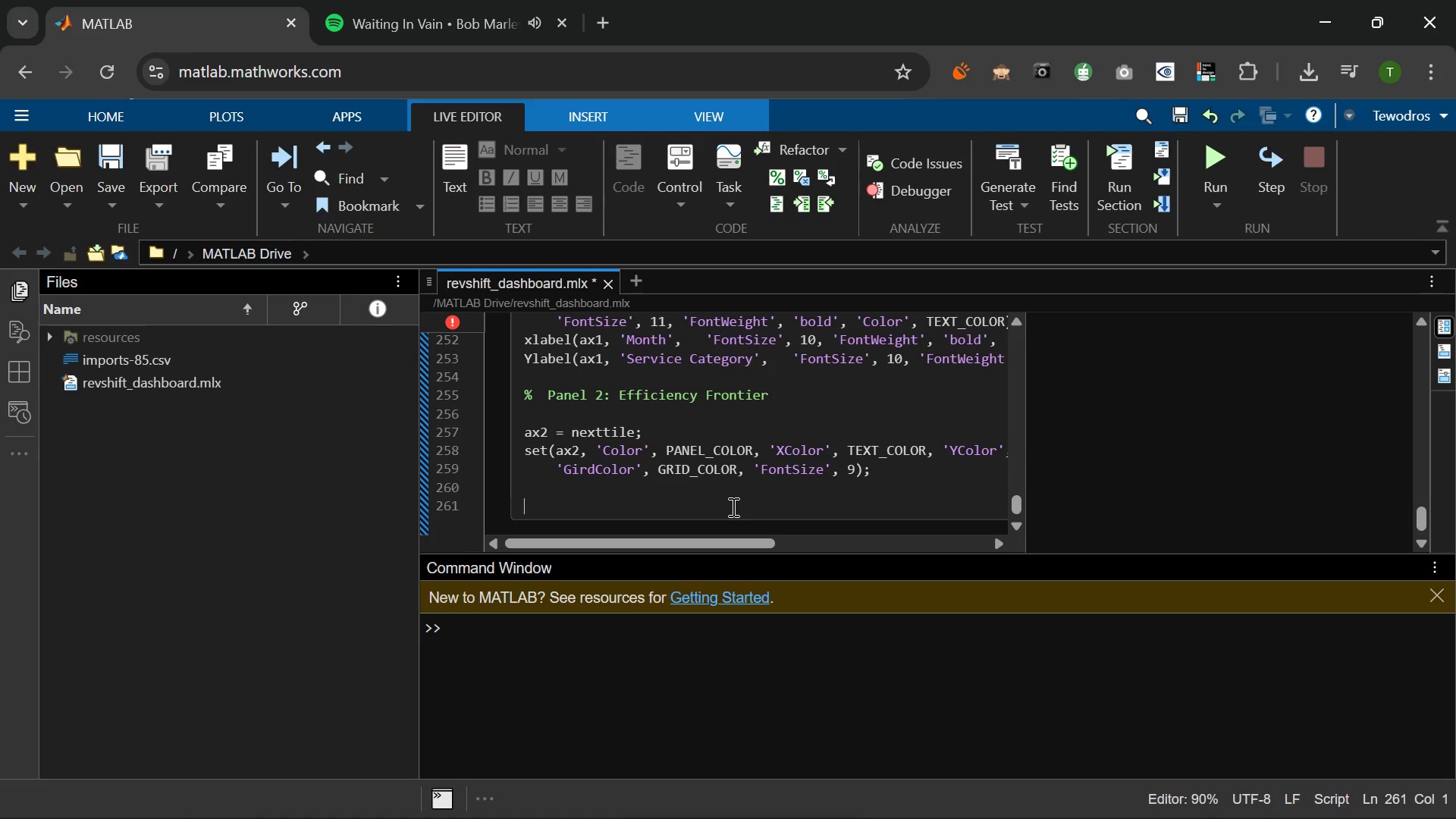 
wait(6.67)
 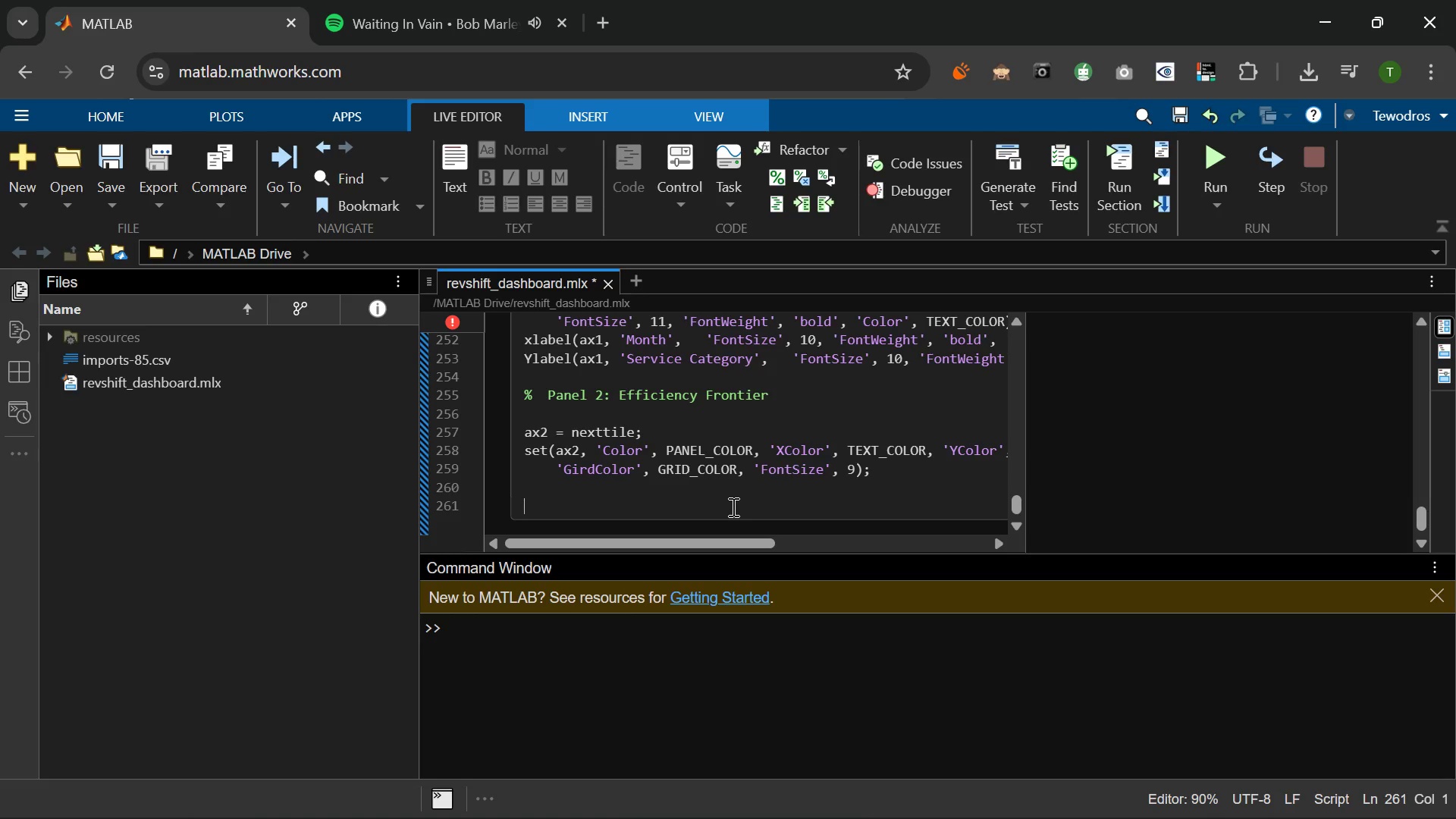 
type(for c = q)
key(Backspace)
type(1:5)
 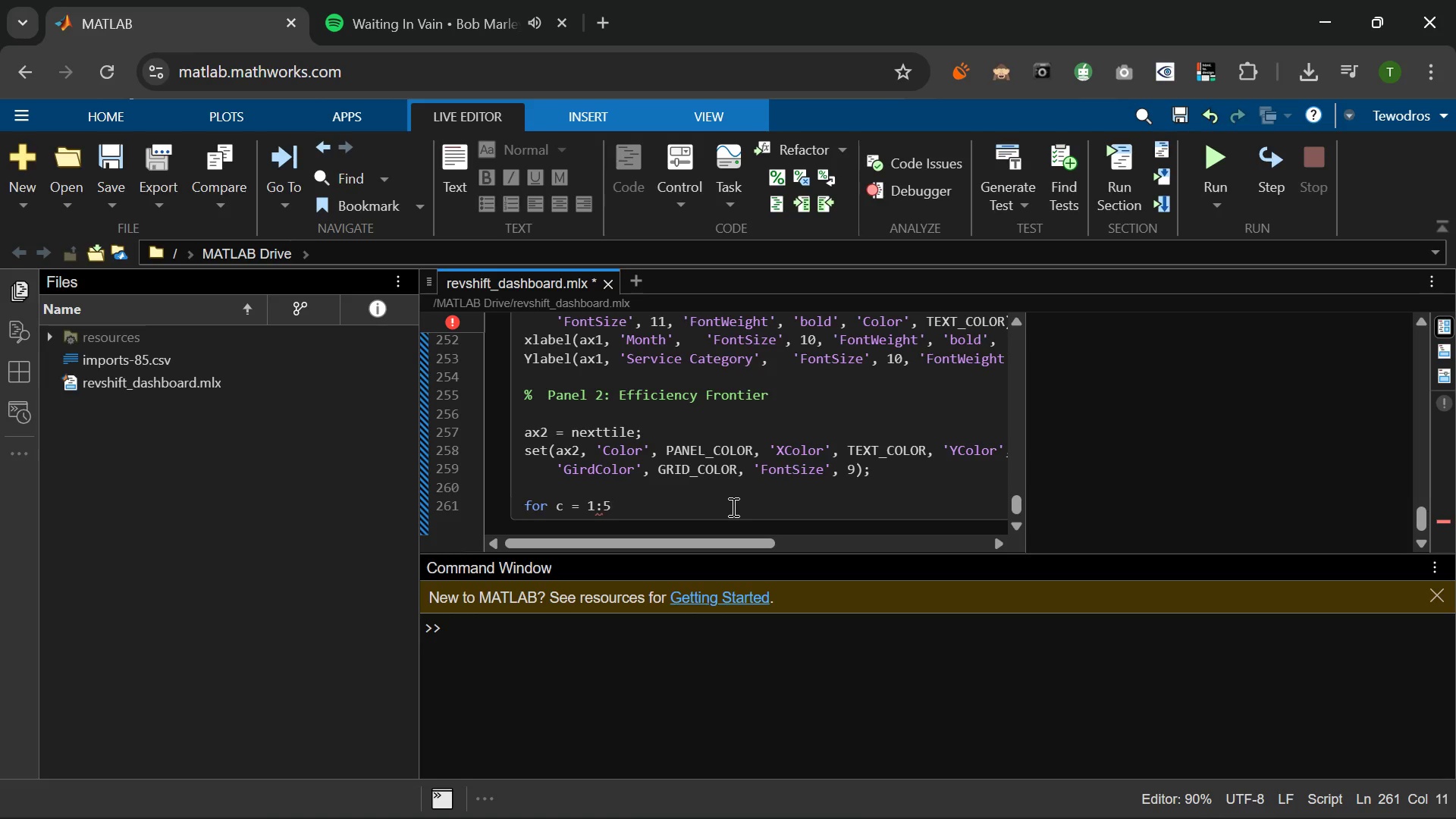 
key(Enter)
 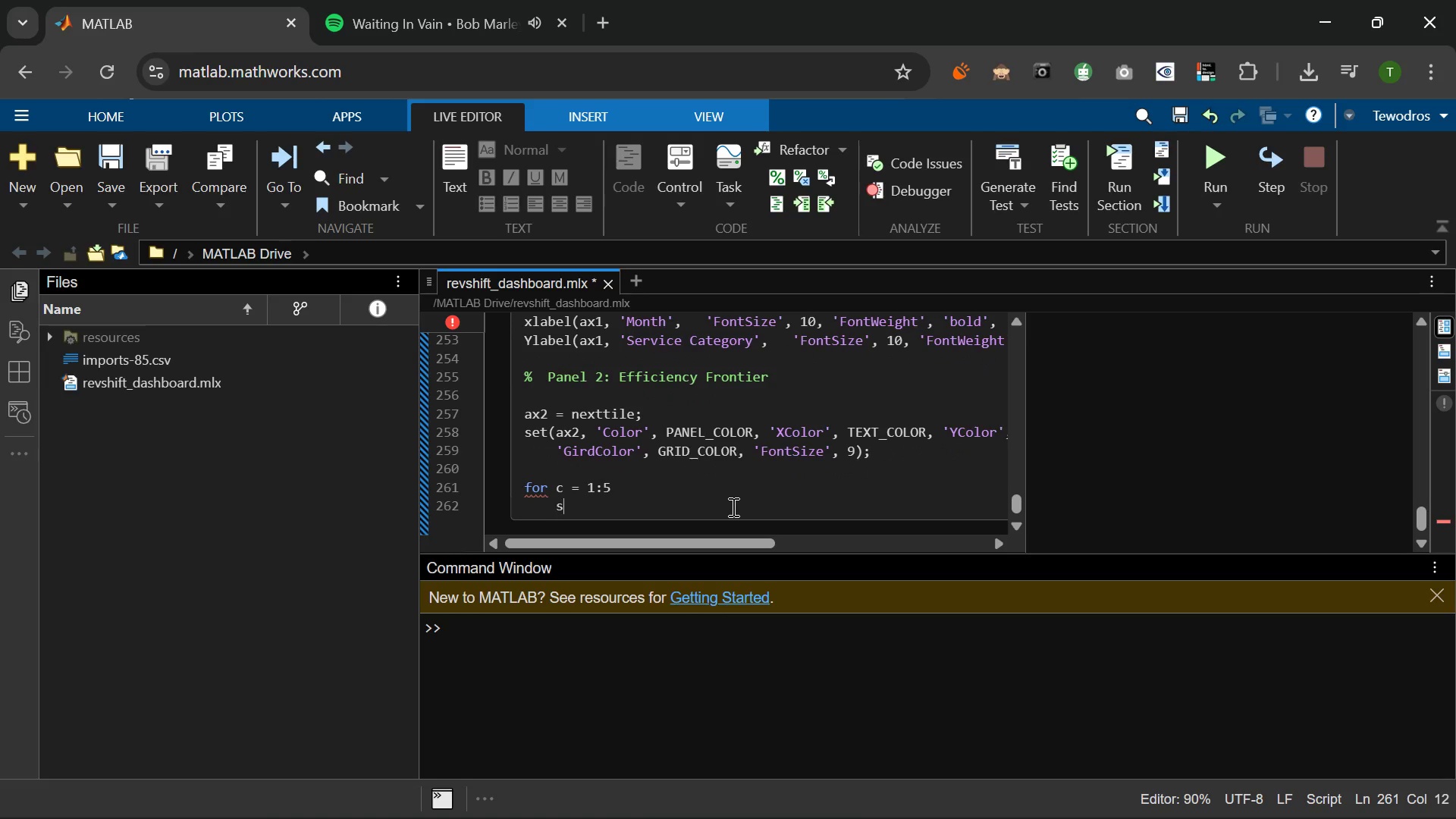 
type(scatter(ax2, cat_state)
key(Backspace)
type(s9c,2)
 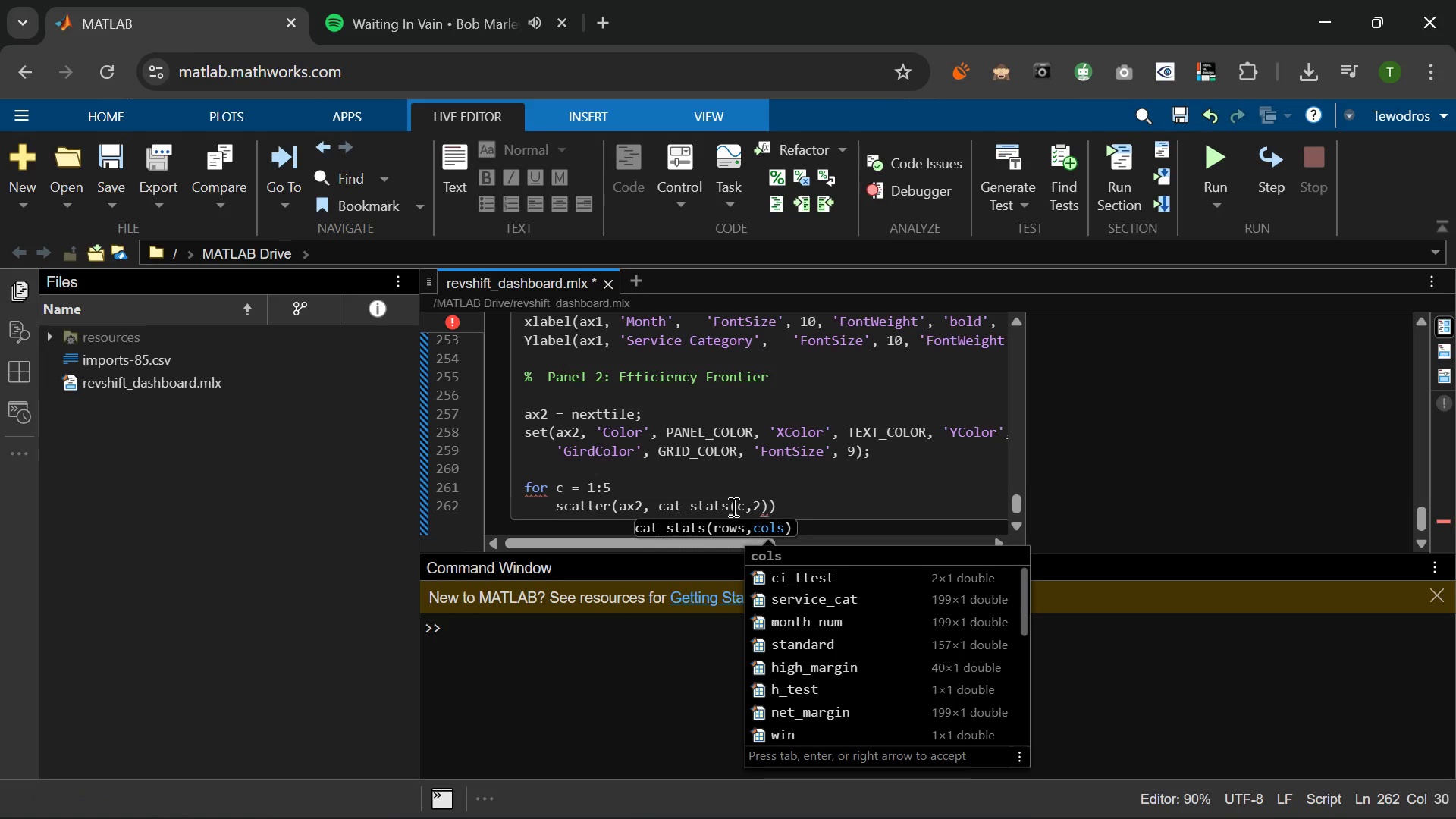 
key(ArrowRight)
 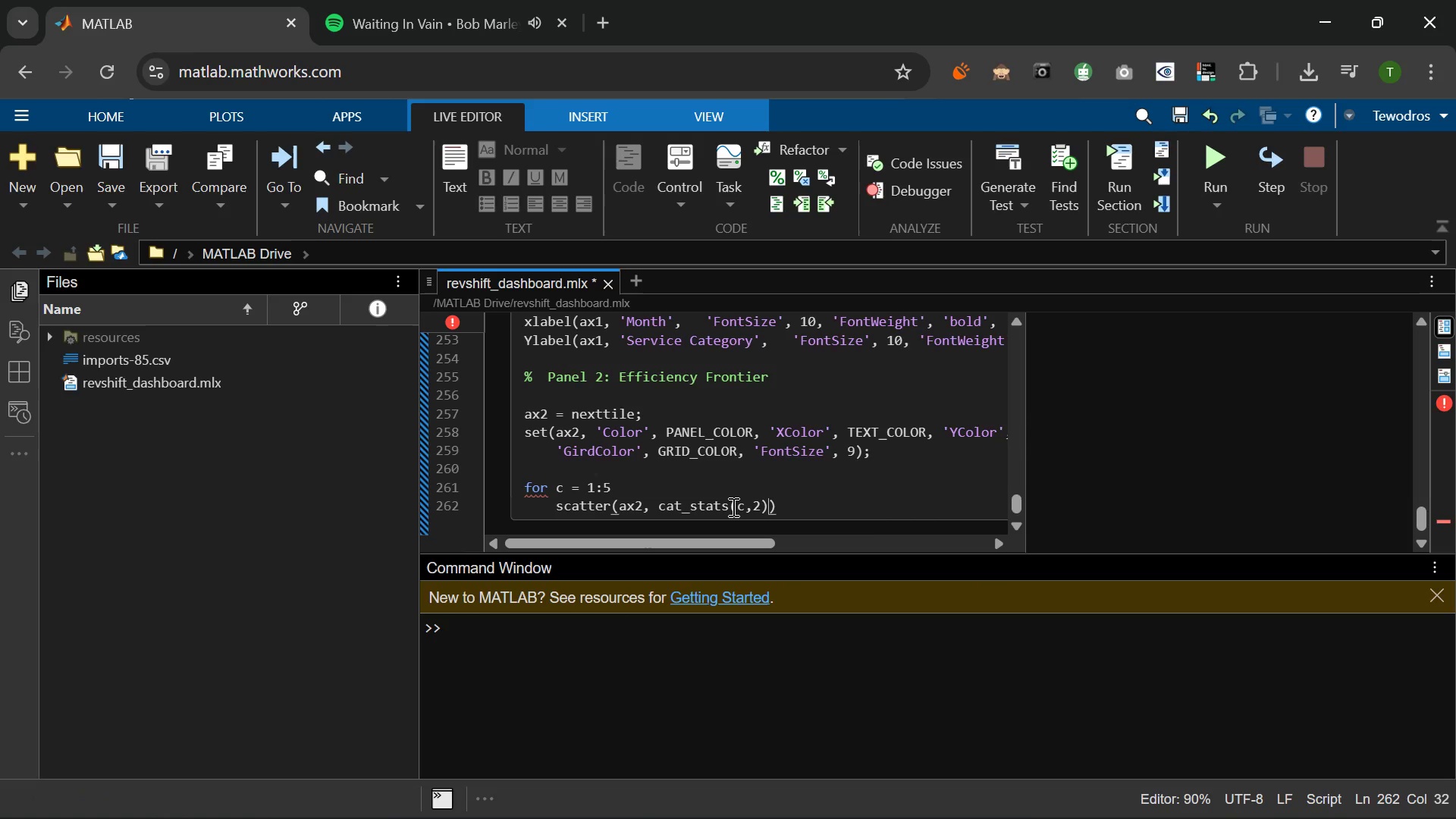 
key(Comma)
 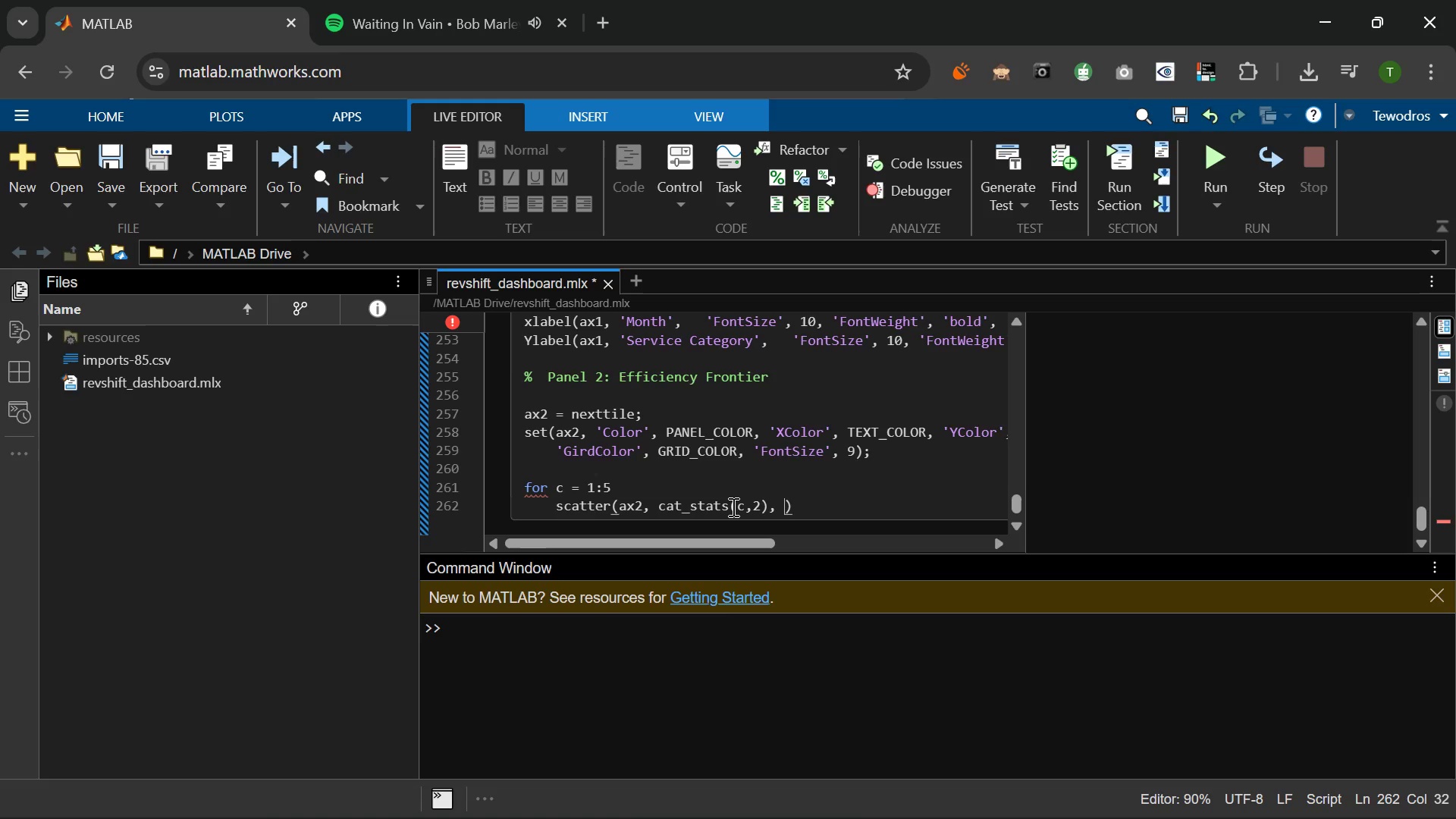 
key(Space)
 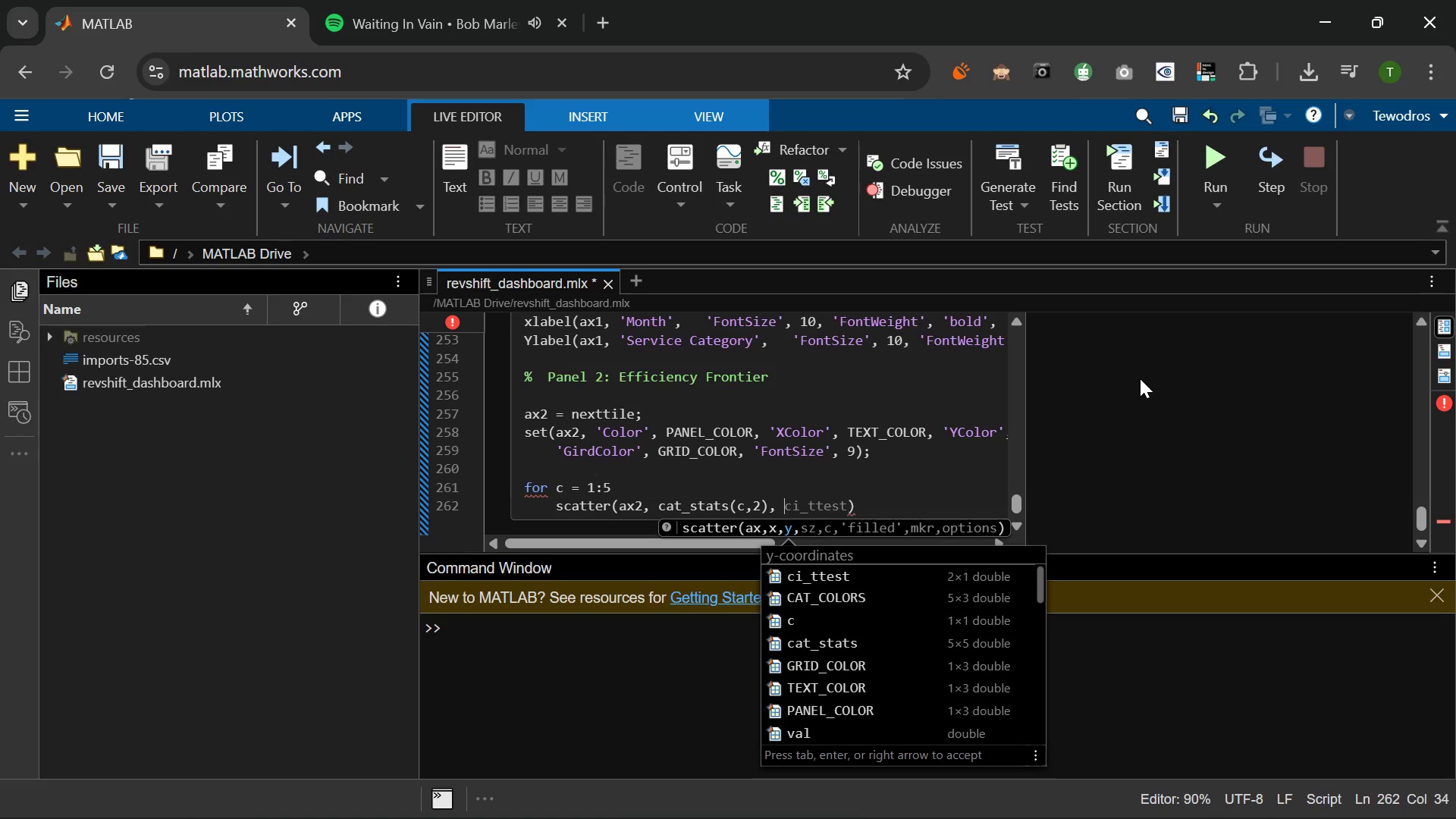 
type(cat_stats(c,3)
 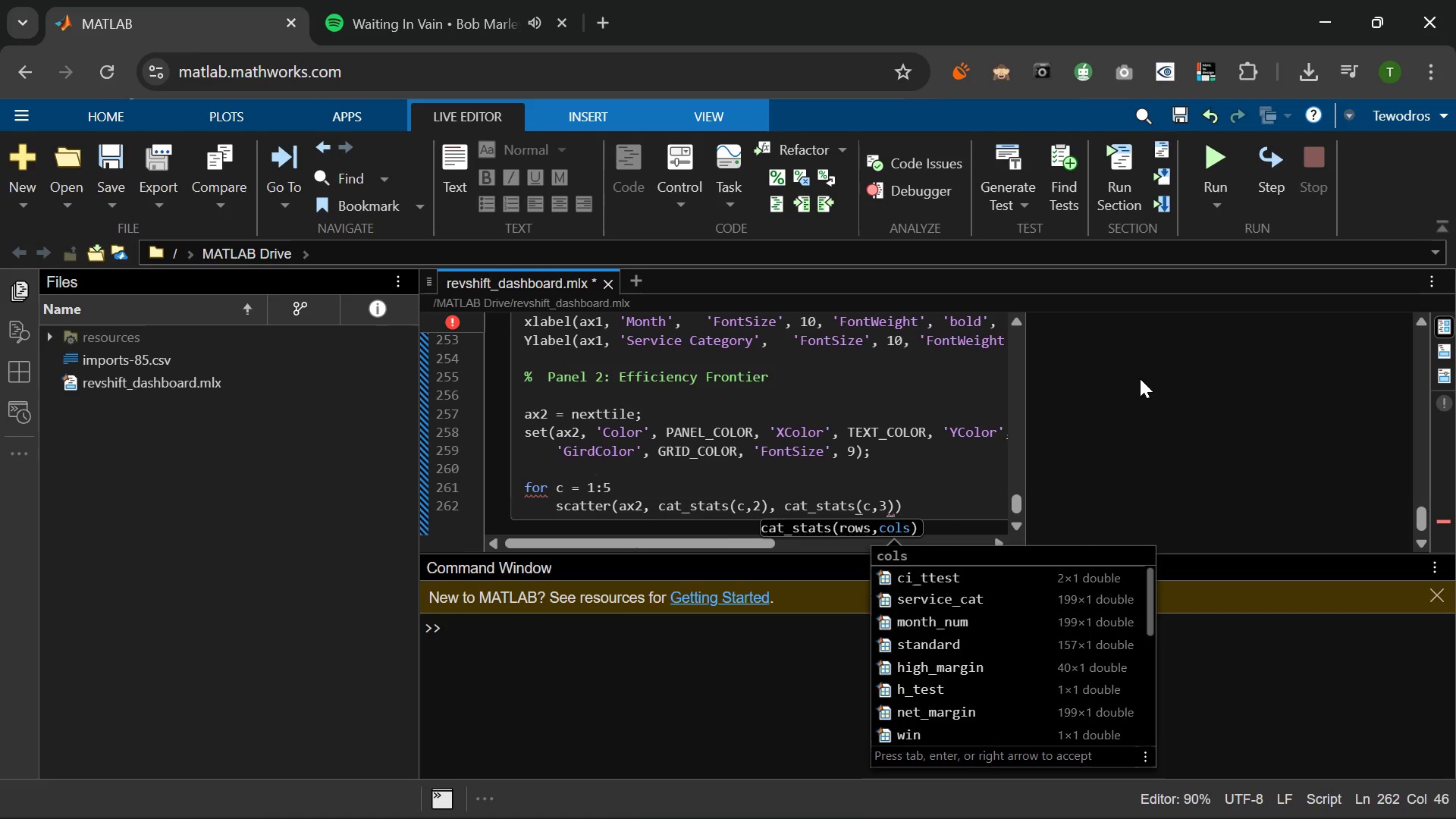 
key(ArrowRight)
 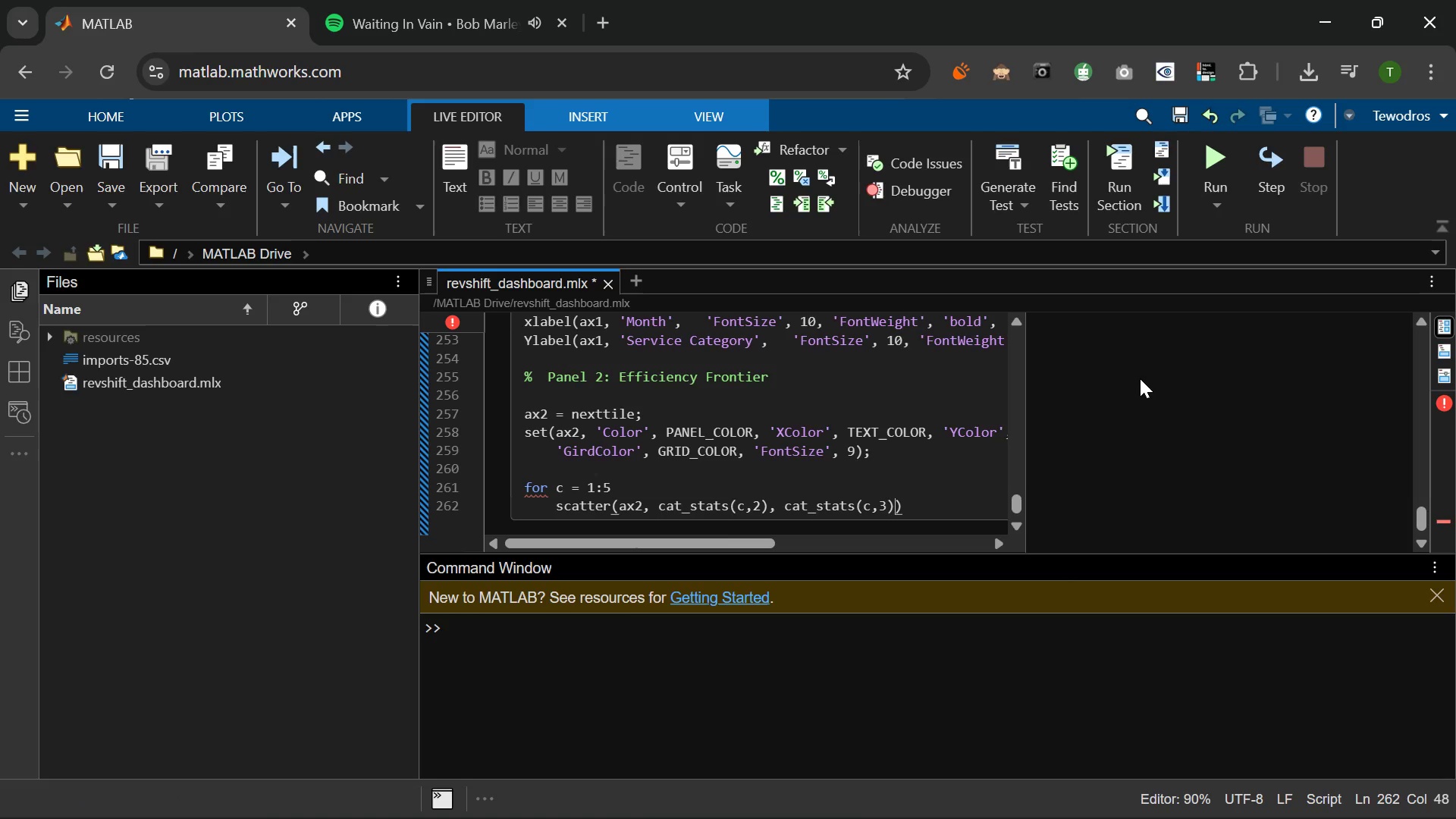 
key(ArrowRight)
 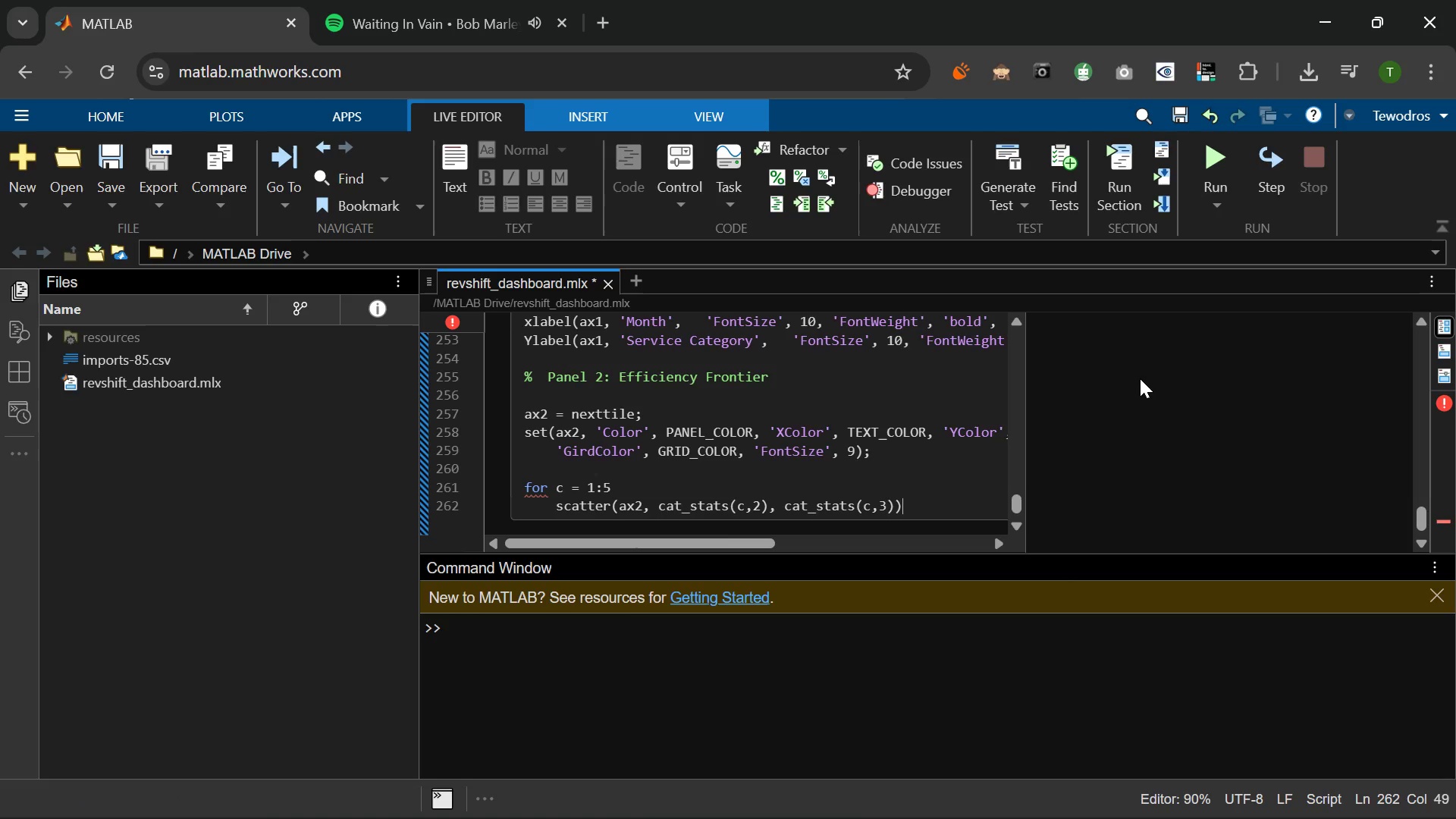 
key(ArrowUp)
 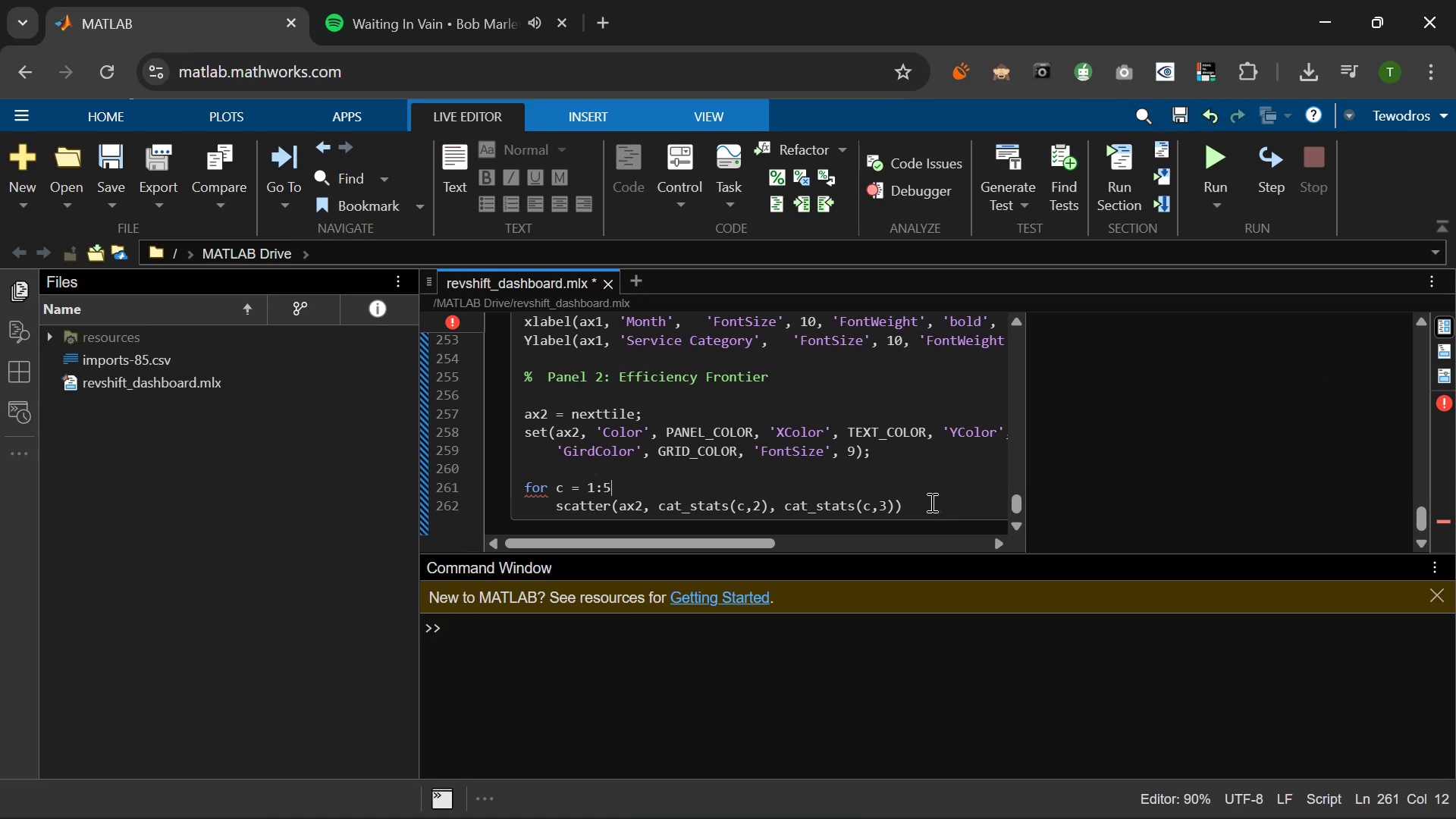 
left_click([894, 511])
 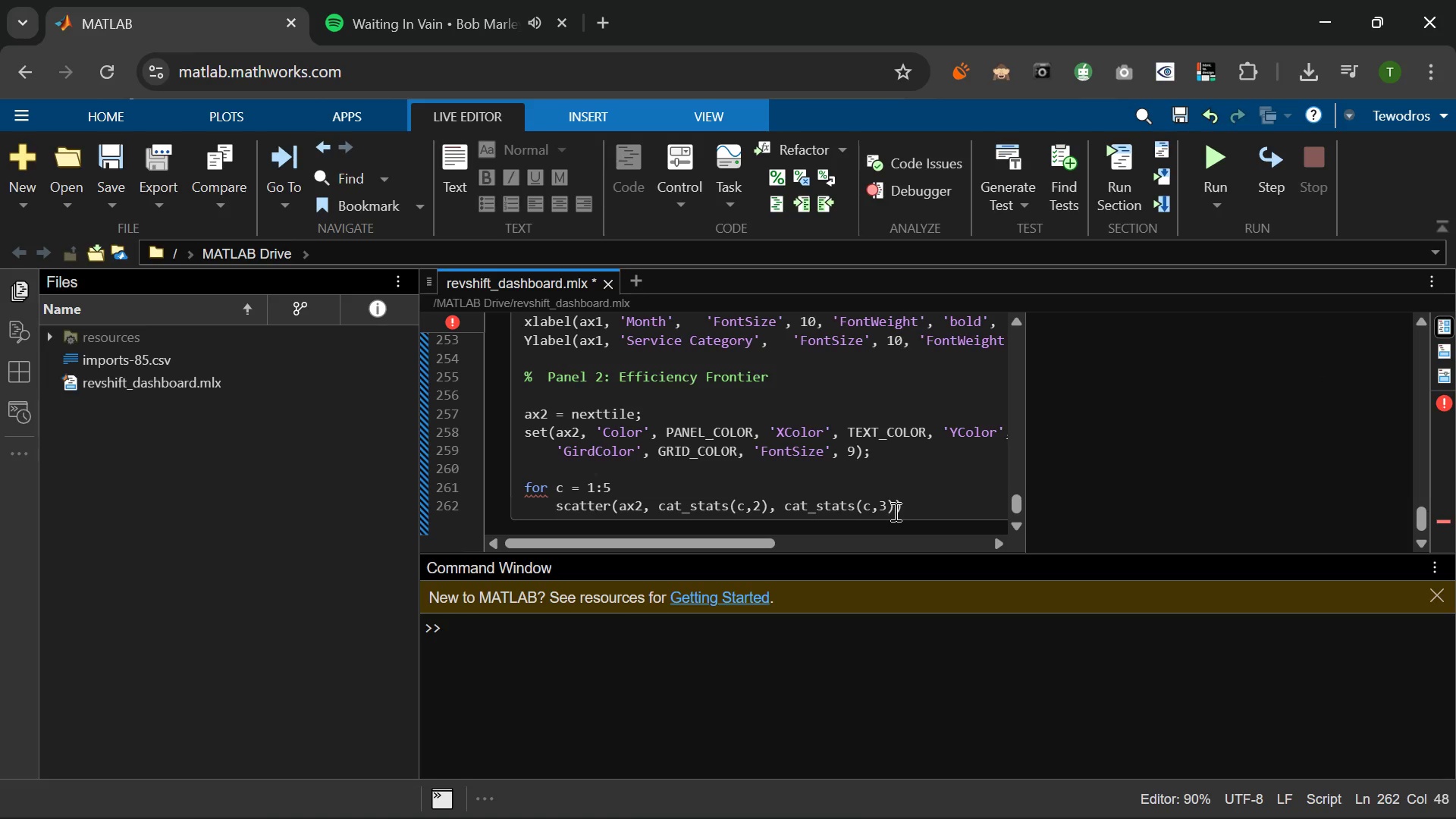 
key(Comma)
 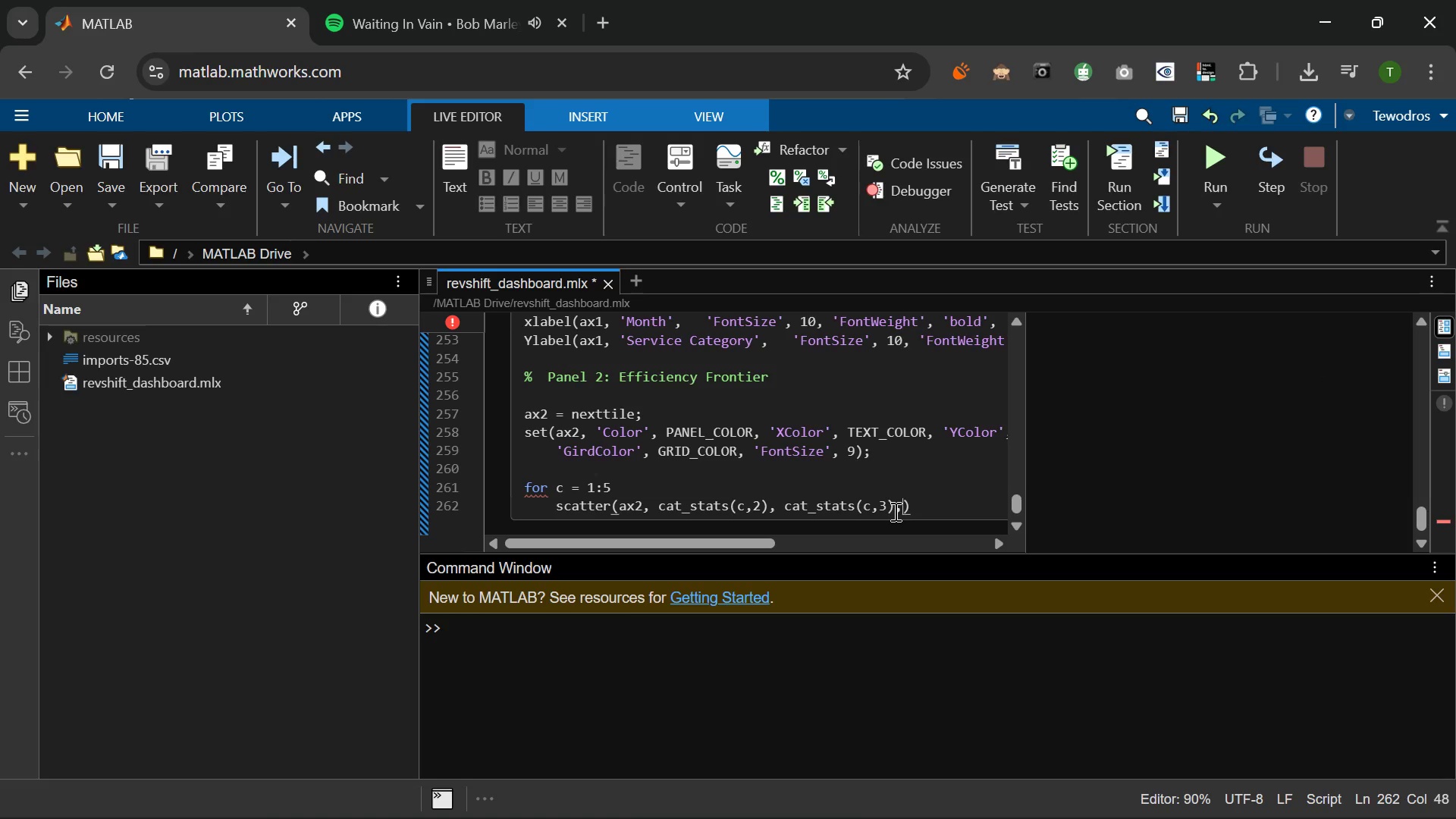 
key(Space)
 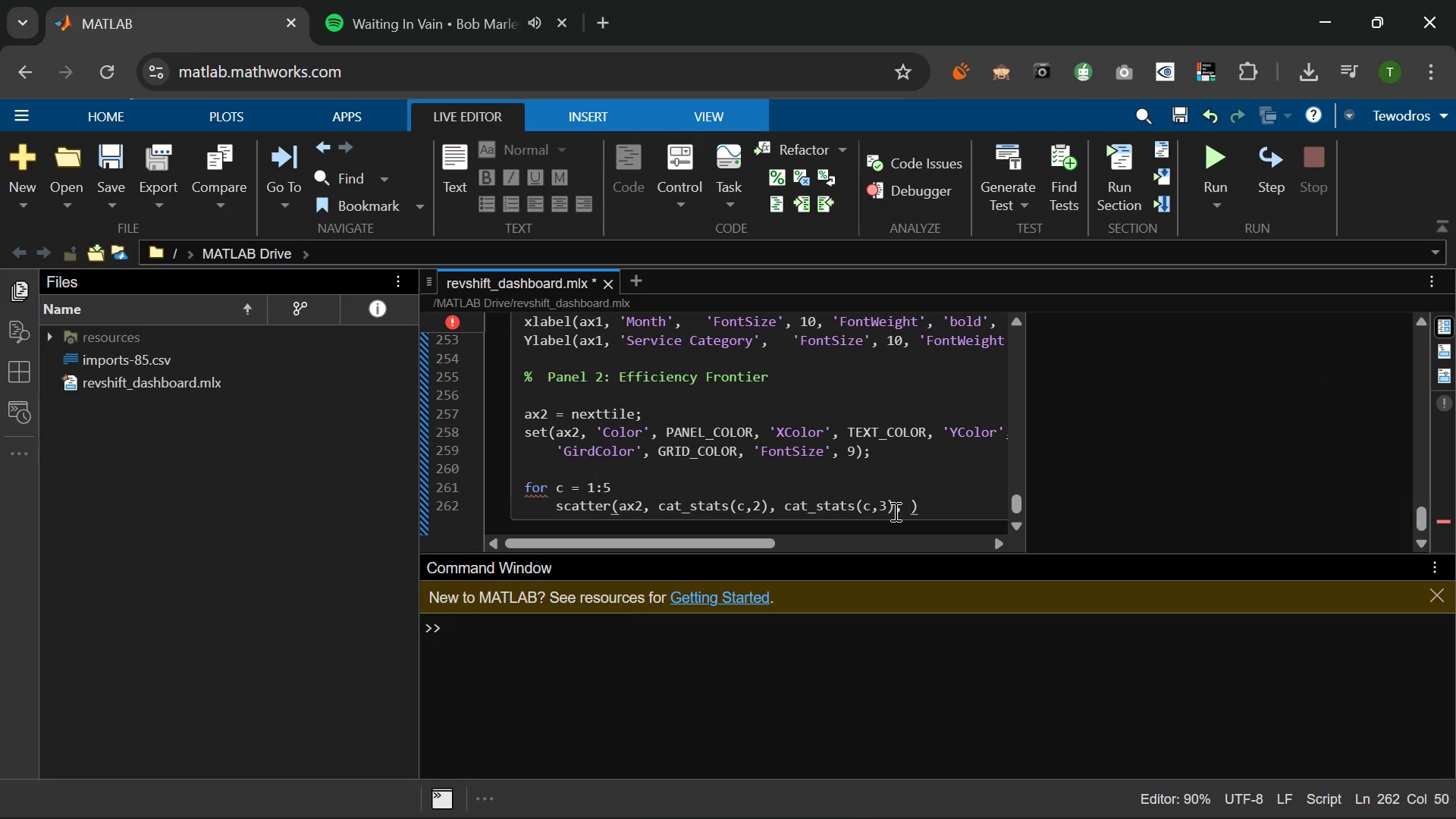 
key(Period)
 